 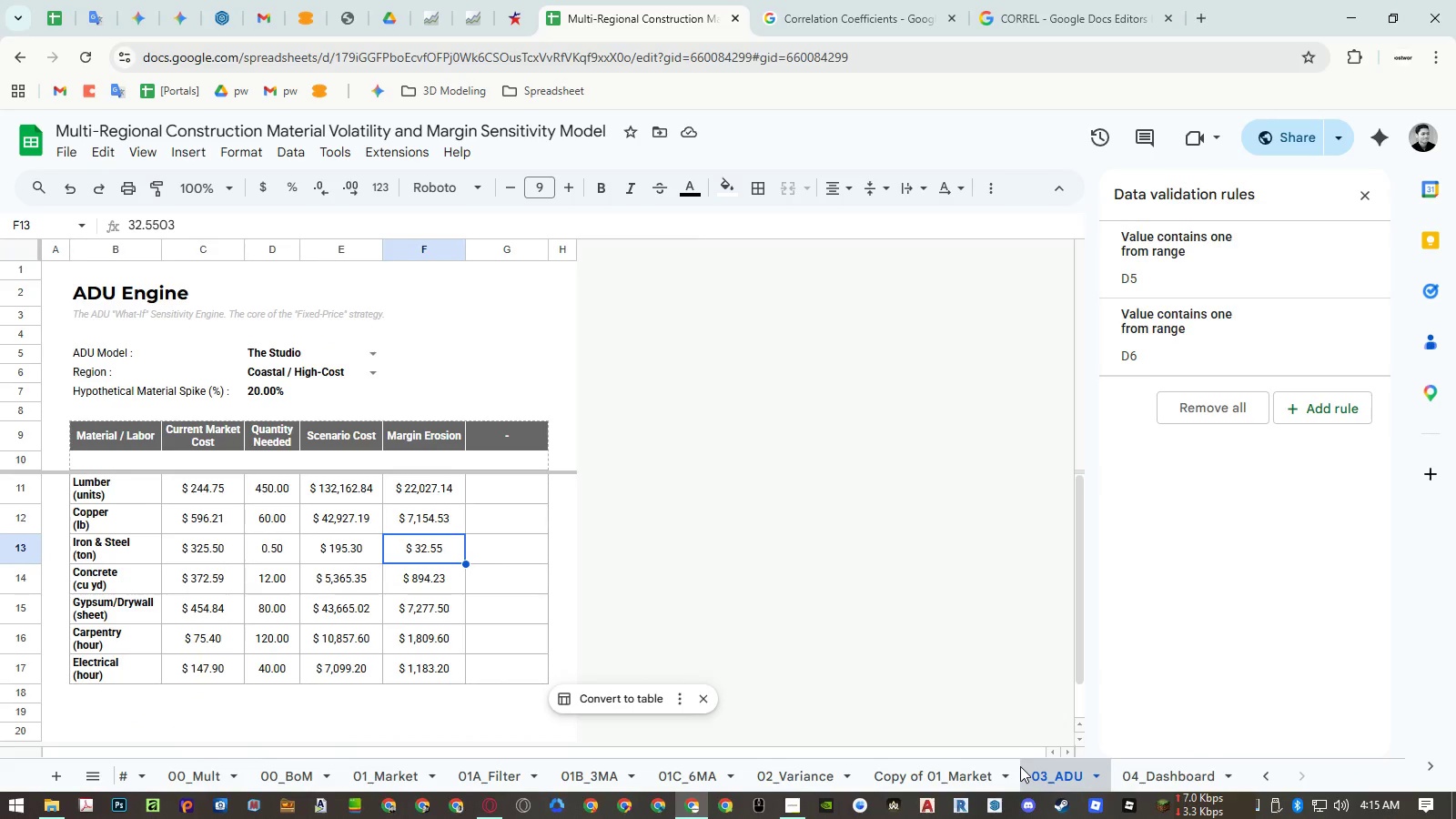 
left_click([976, 772])
 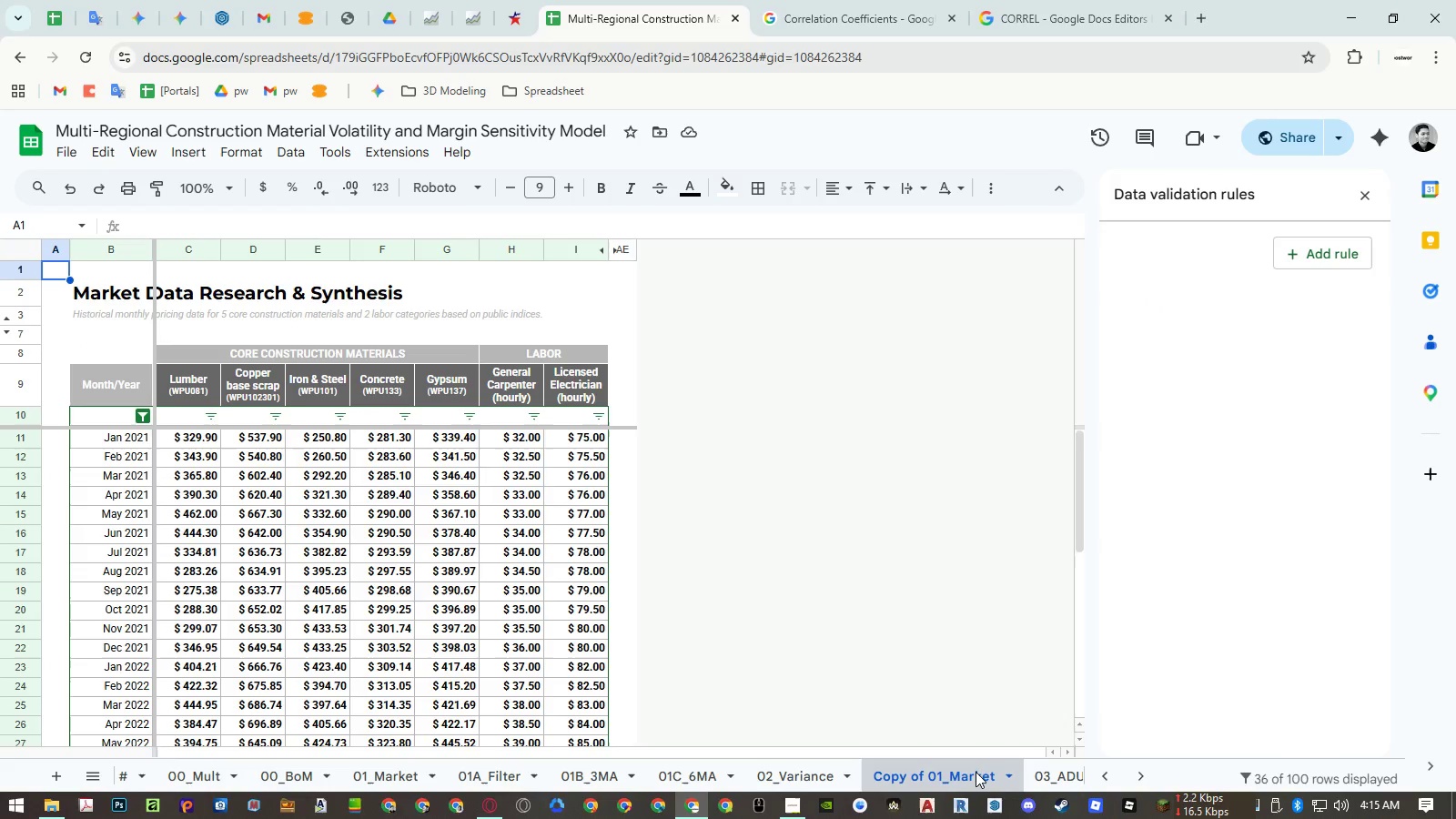 
wait(11.09)
 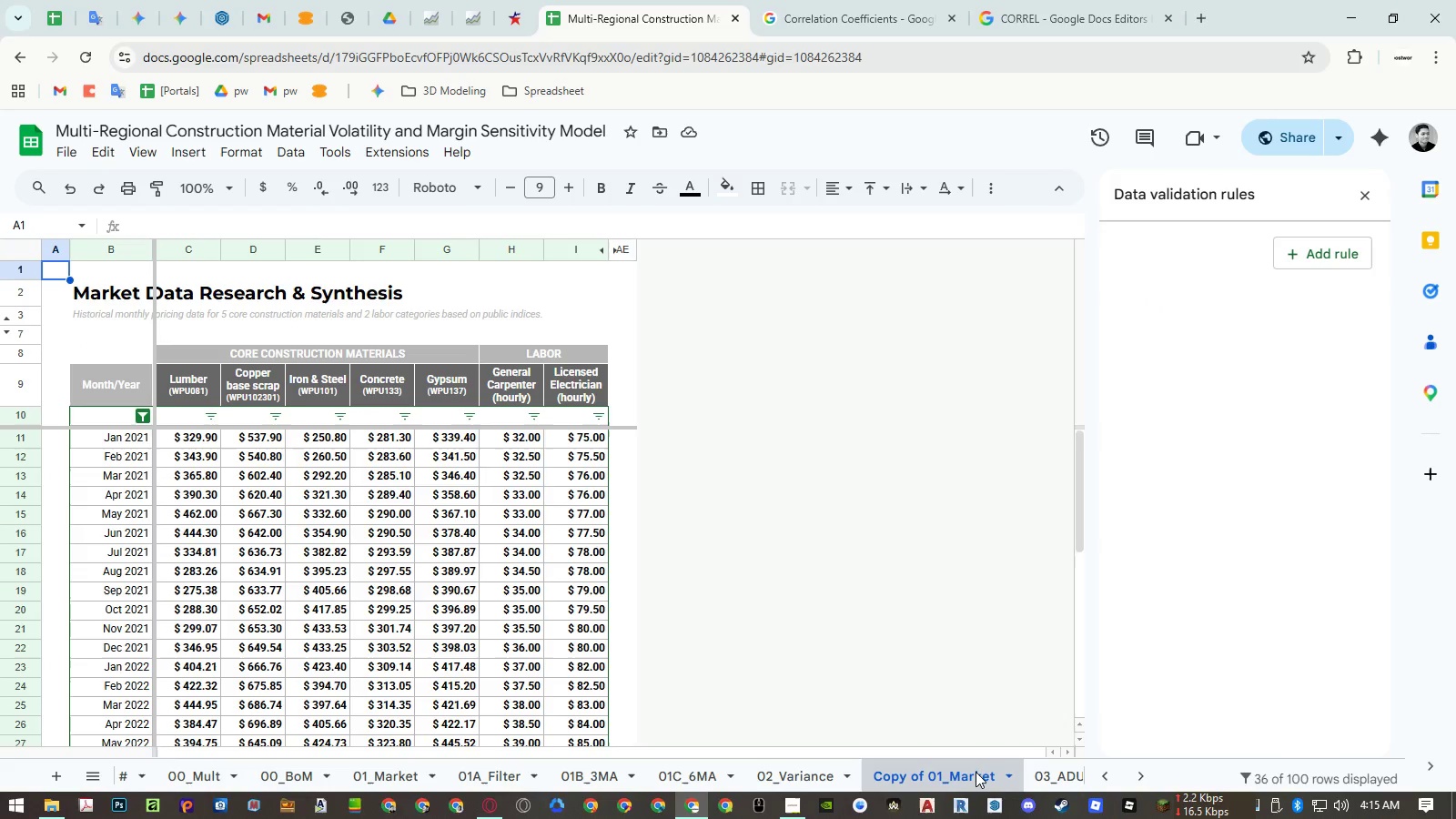 
double_click([976, 772])
 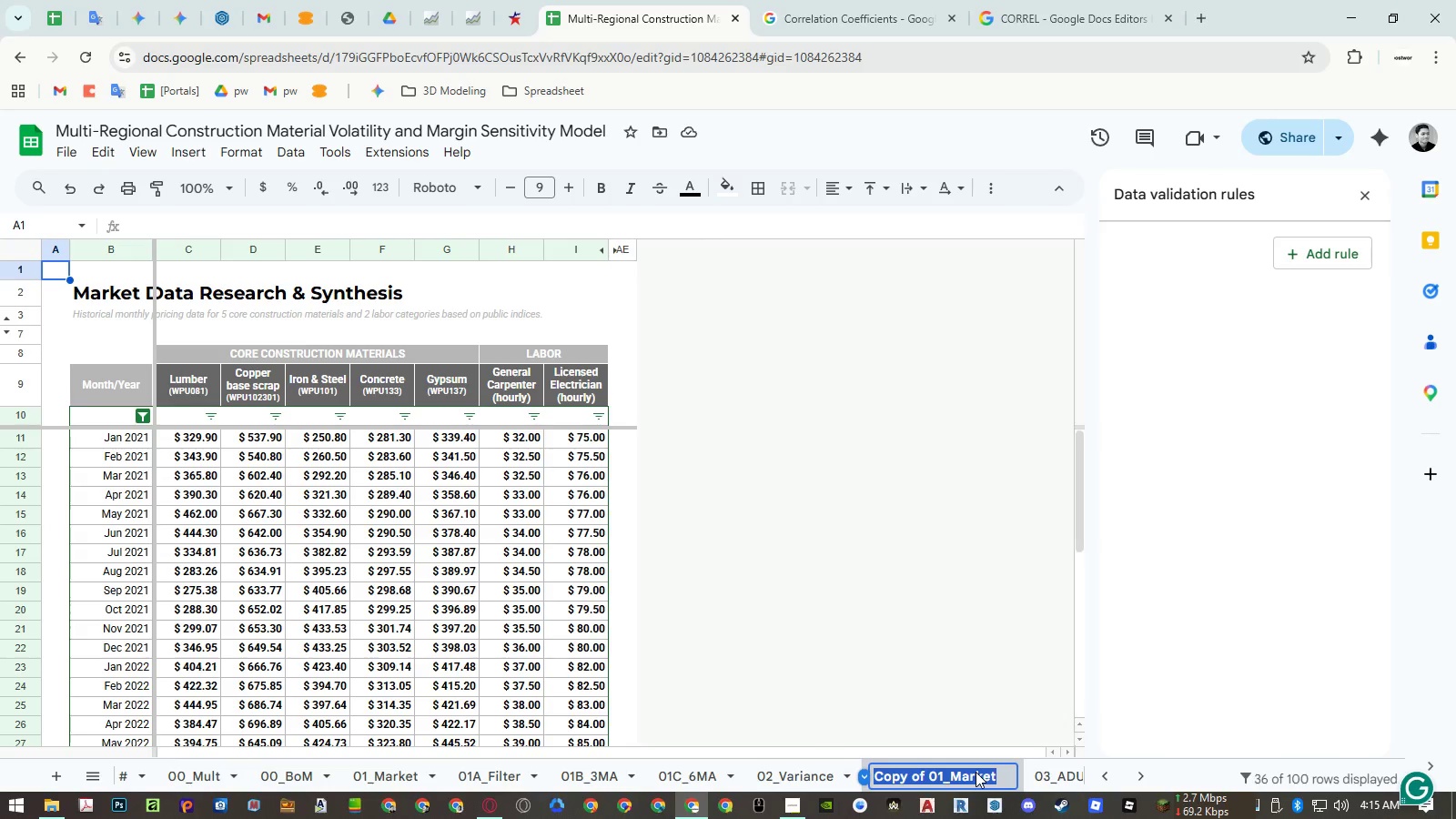 
key(Numpad0)
 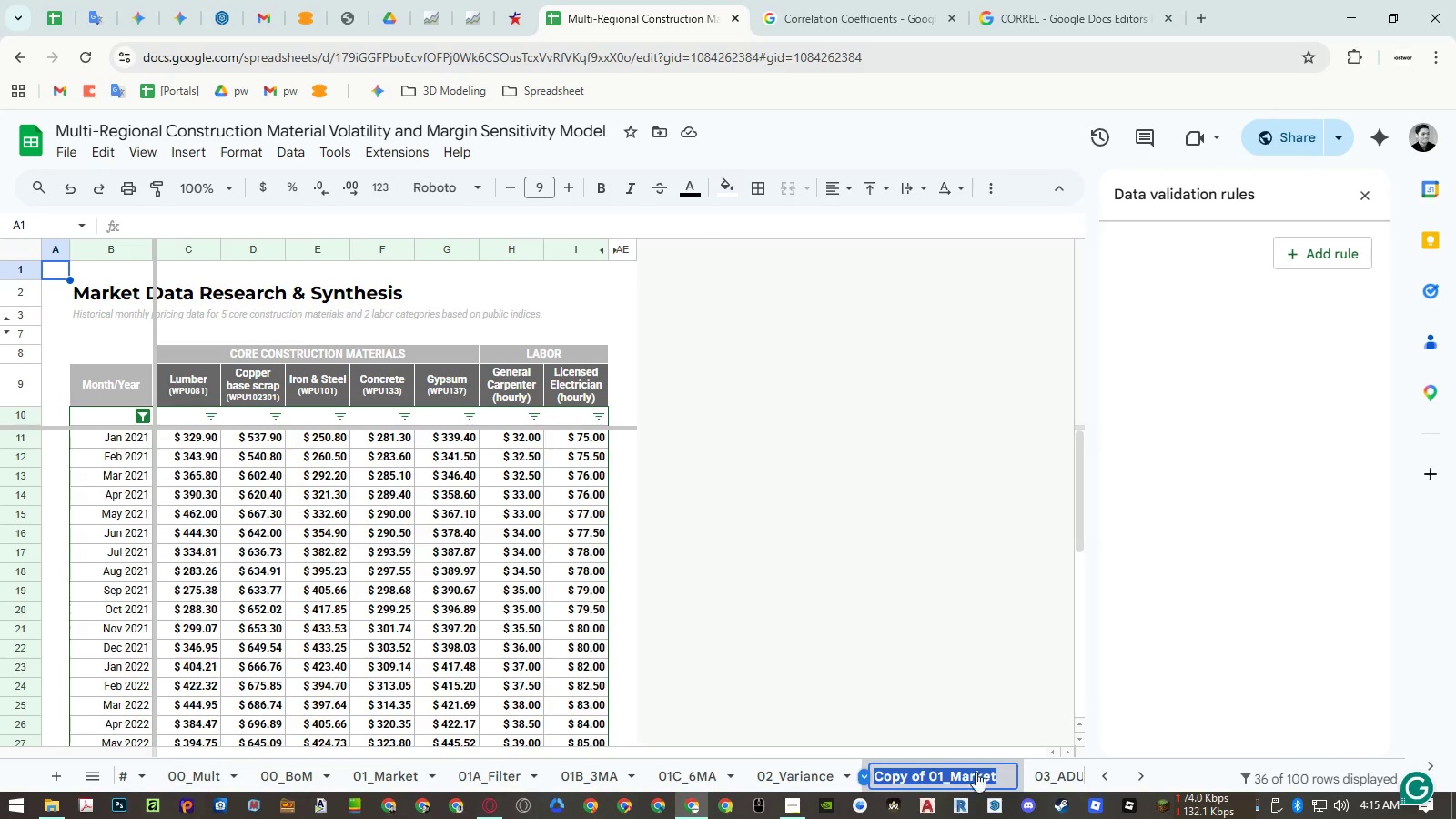 
key(Numpad3)
 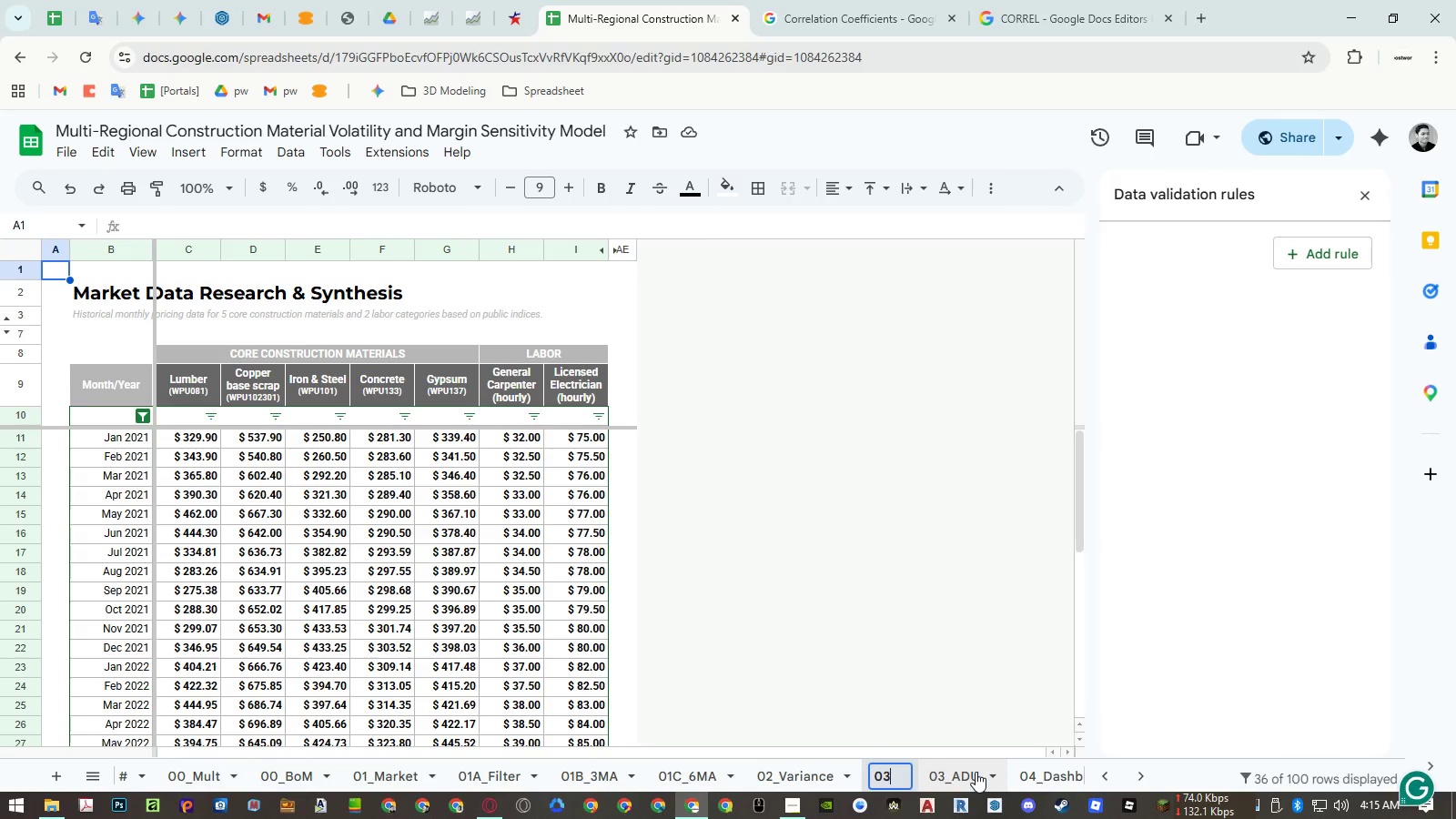 
key(NumpadEnter)
 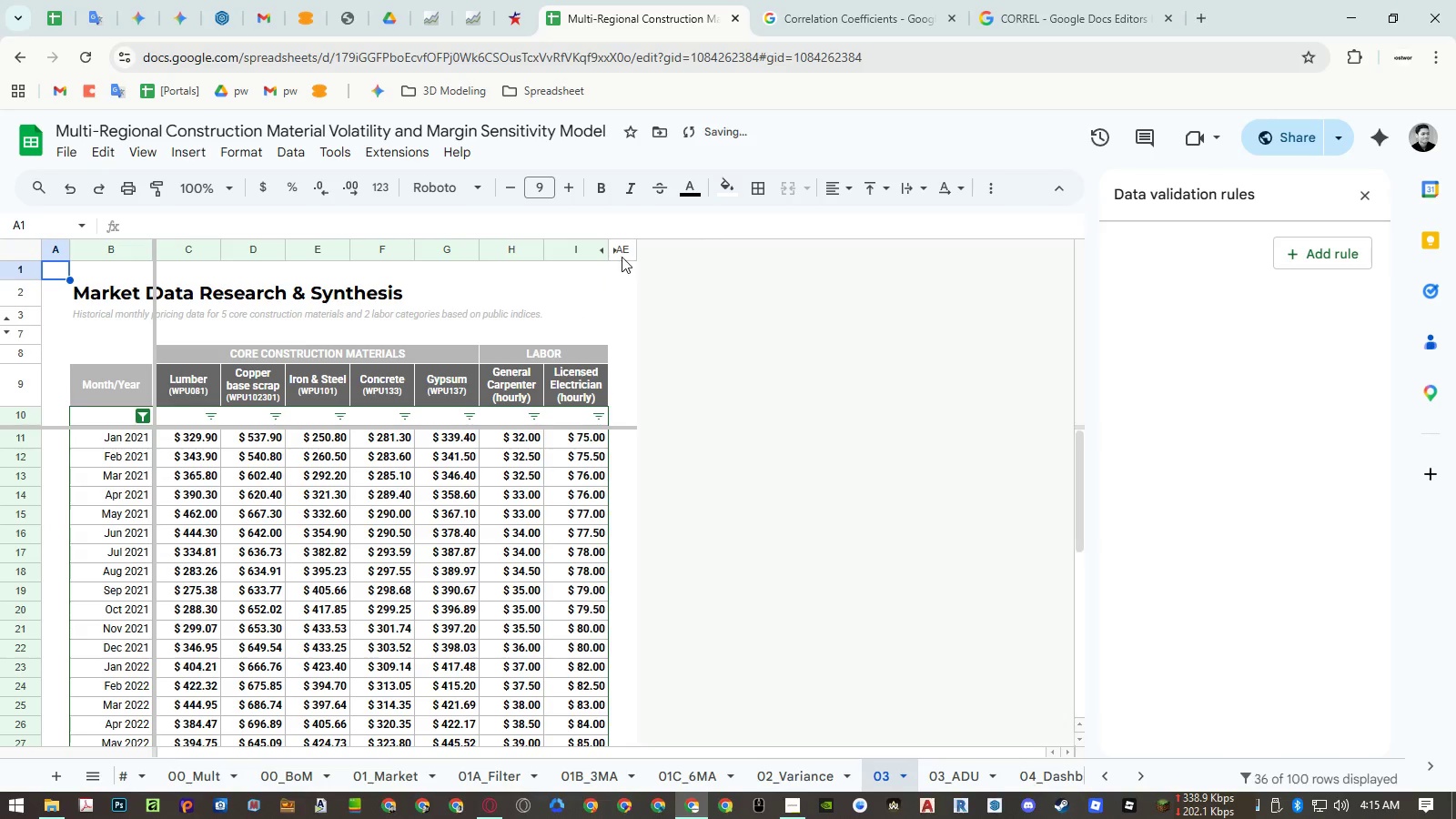 
left_click([616, 254])
 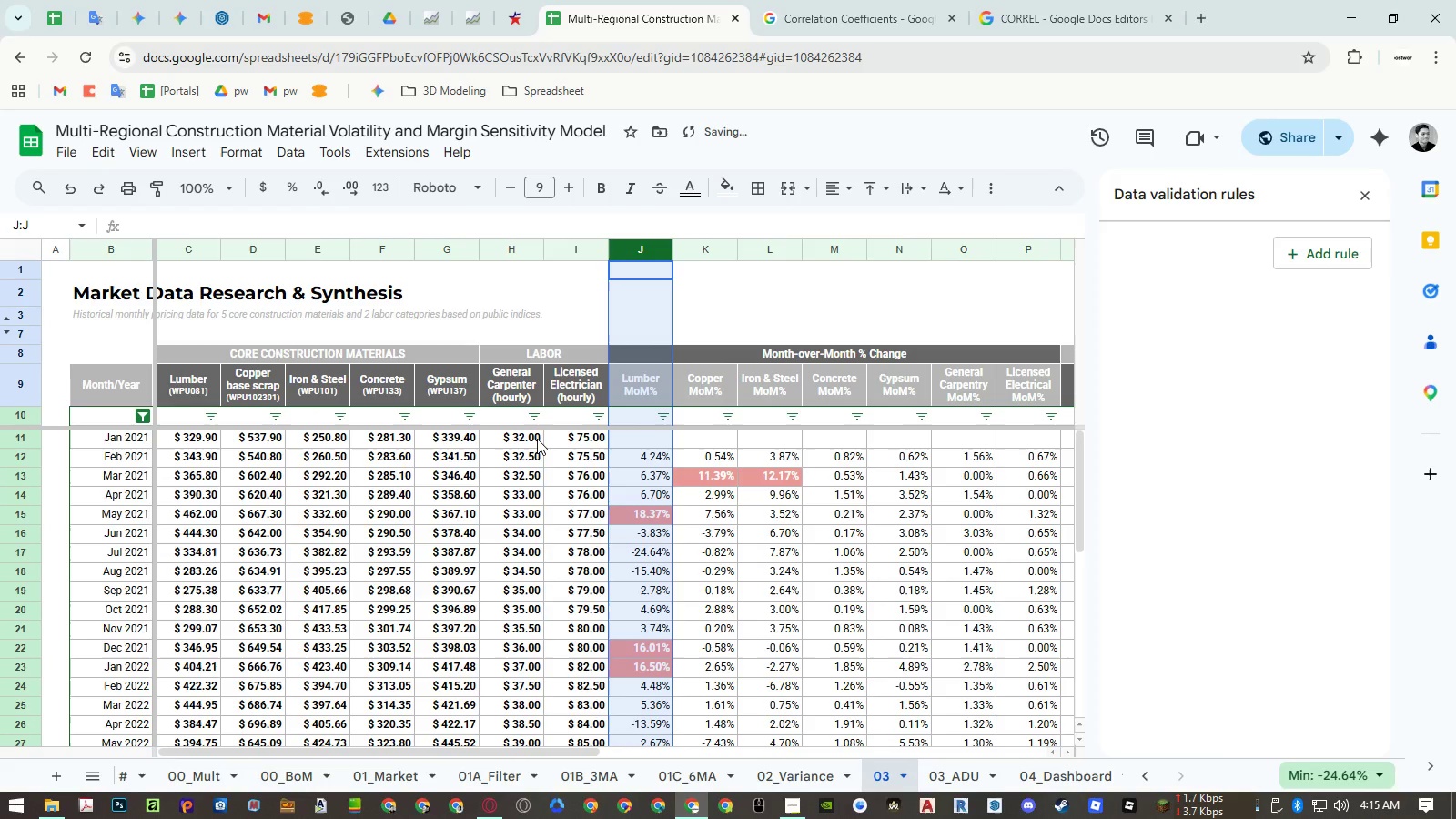 
hold_key(key=ShiftLeft, duration=5.61)
scroll: coordinate [524, 480], scroll_direction: down, amount: 4.0
 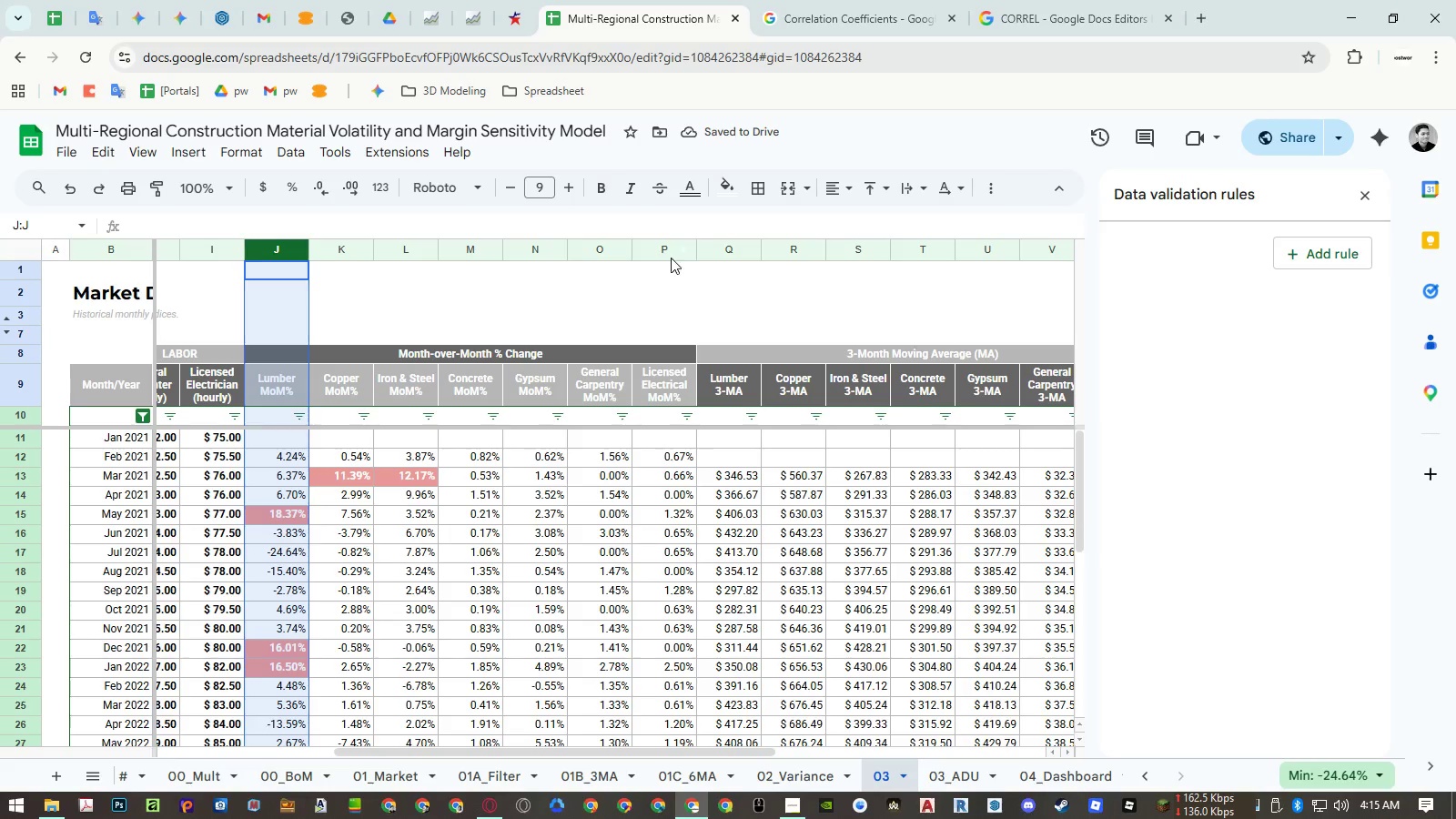 
left_click_drag(start_coordinate=[665, 250], to_coordinate=[301, 251])
 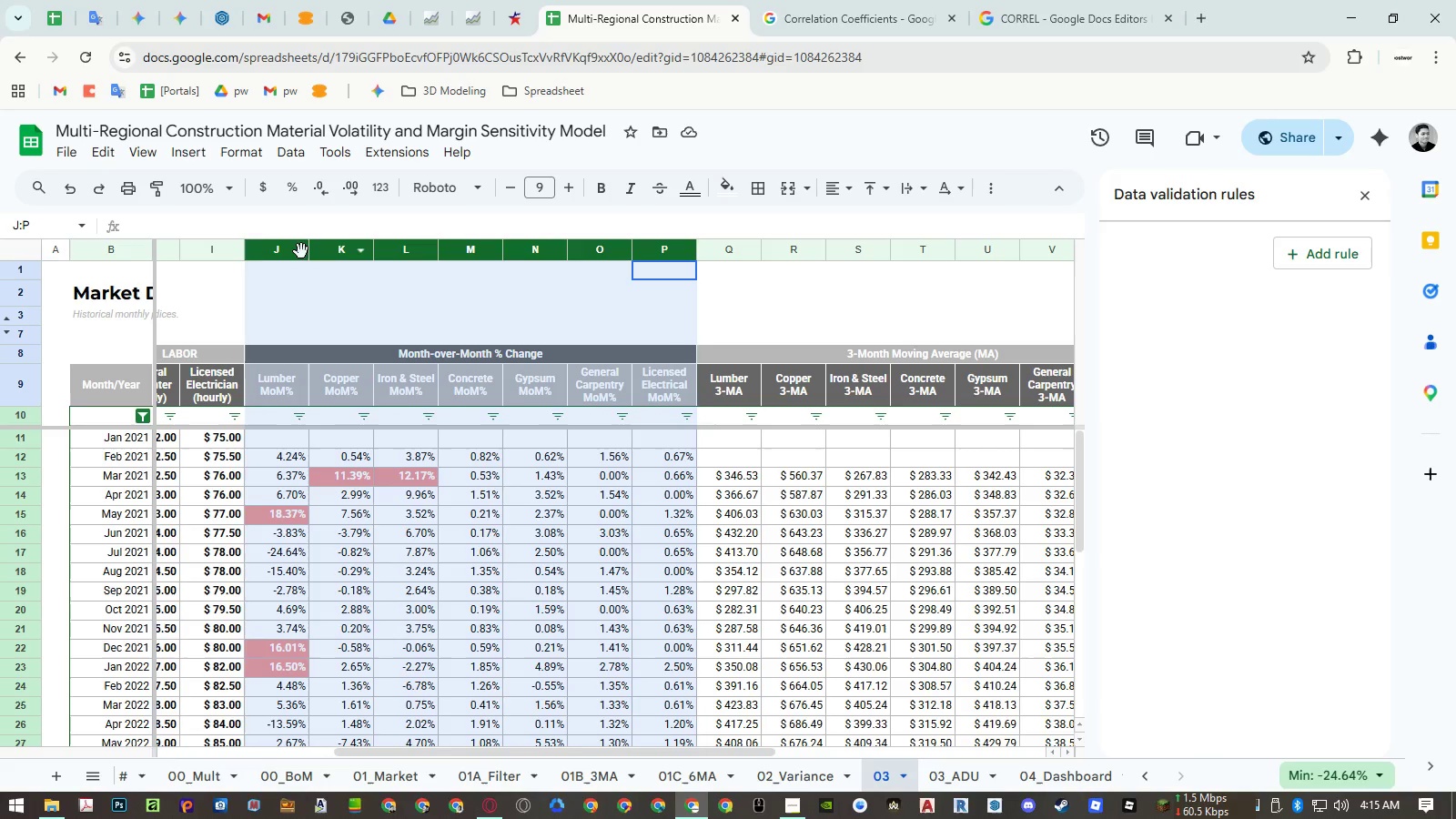 
right_click([301, 251])
 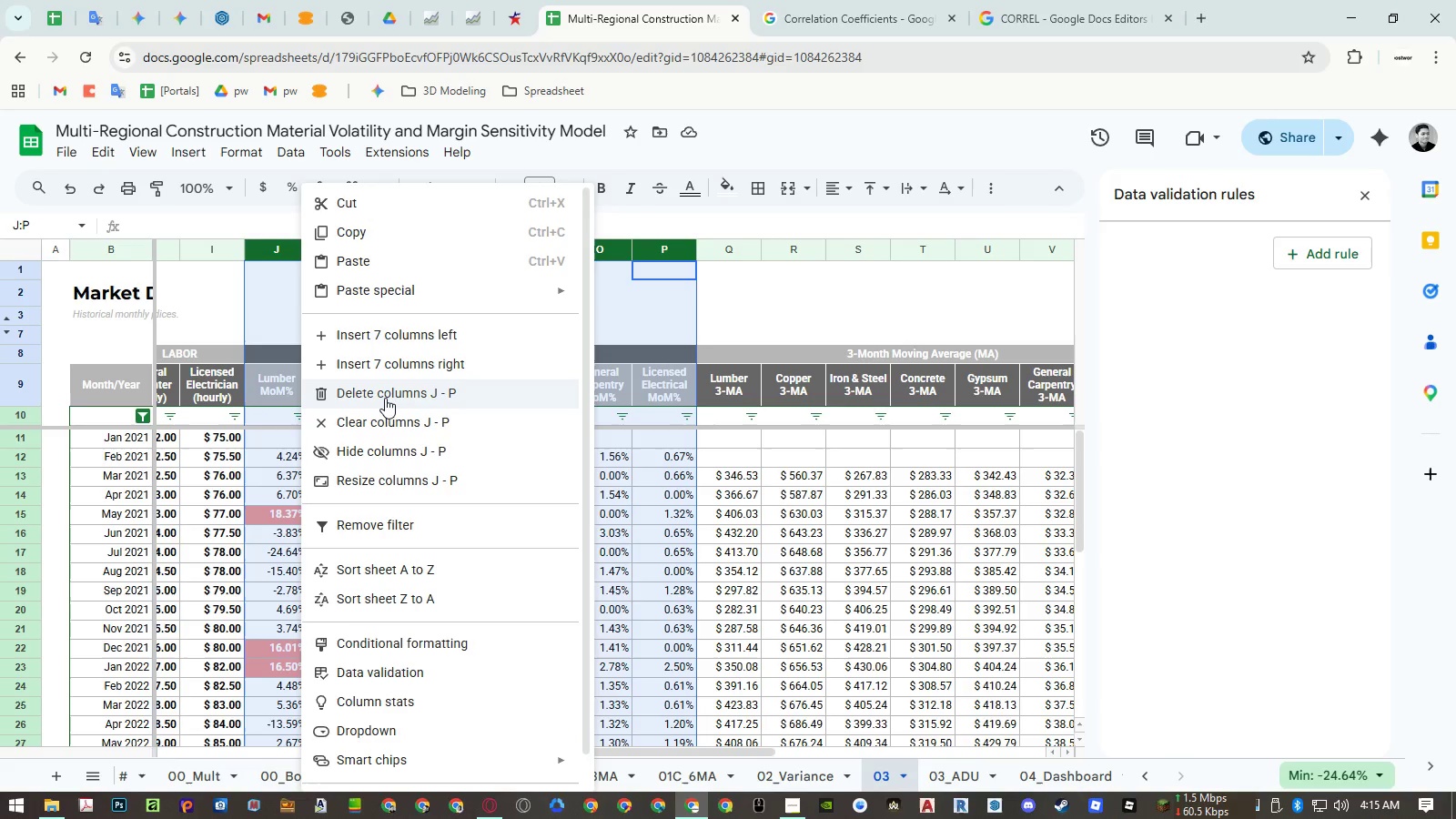 
left_click([385, 398])
 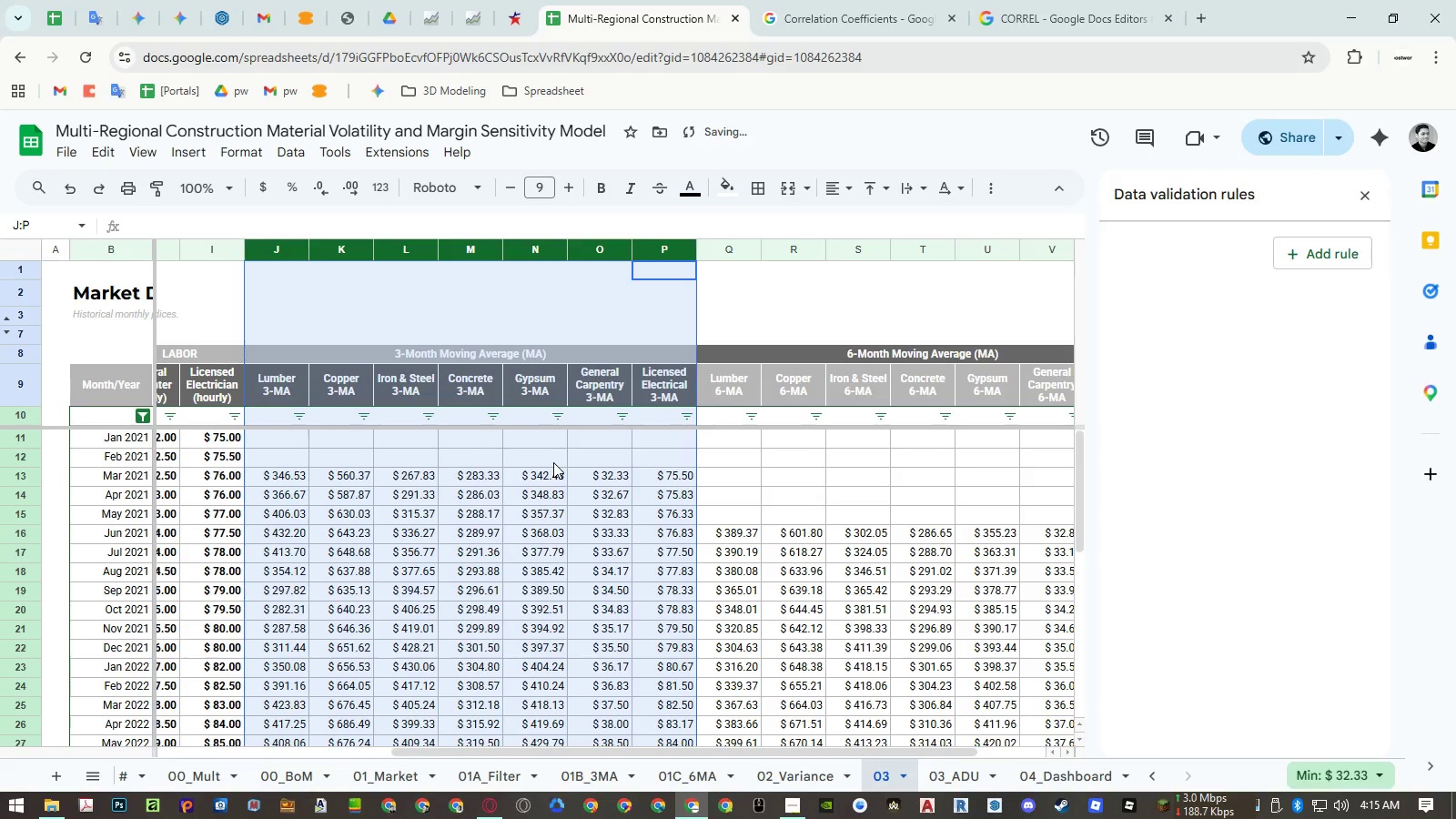 
hold_key(key=ShiftLeft, duration=0.66)
 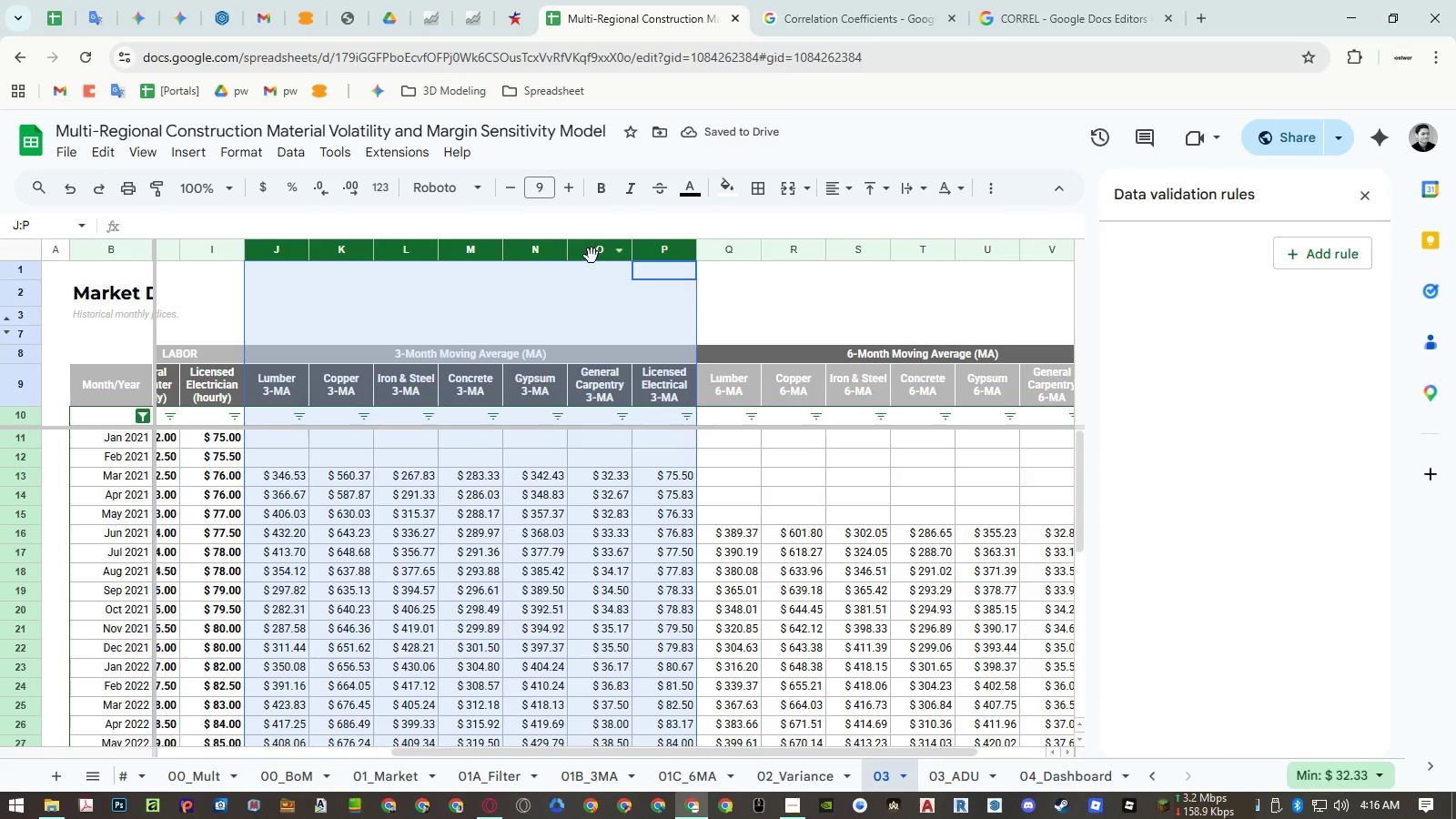 
right_click([592, 253])
 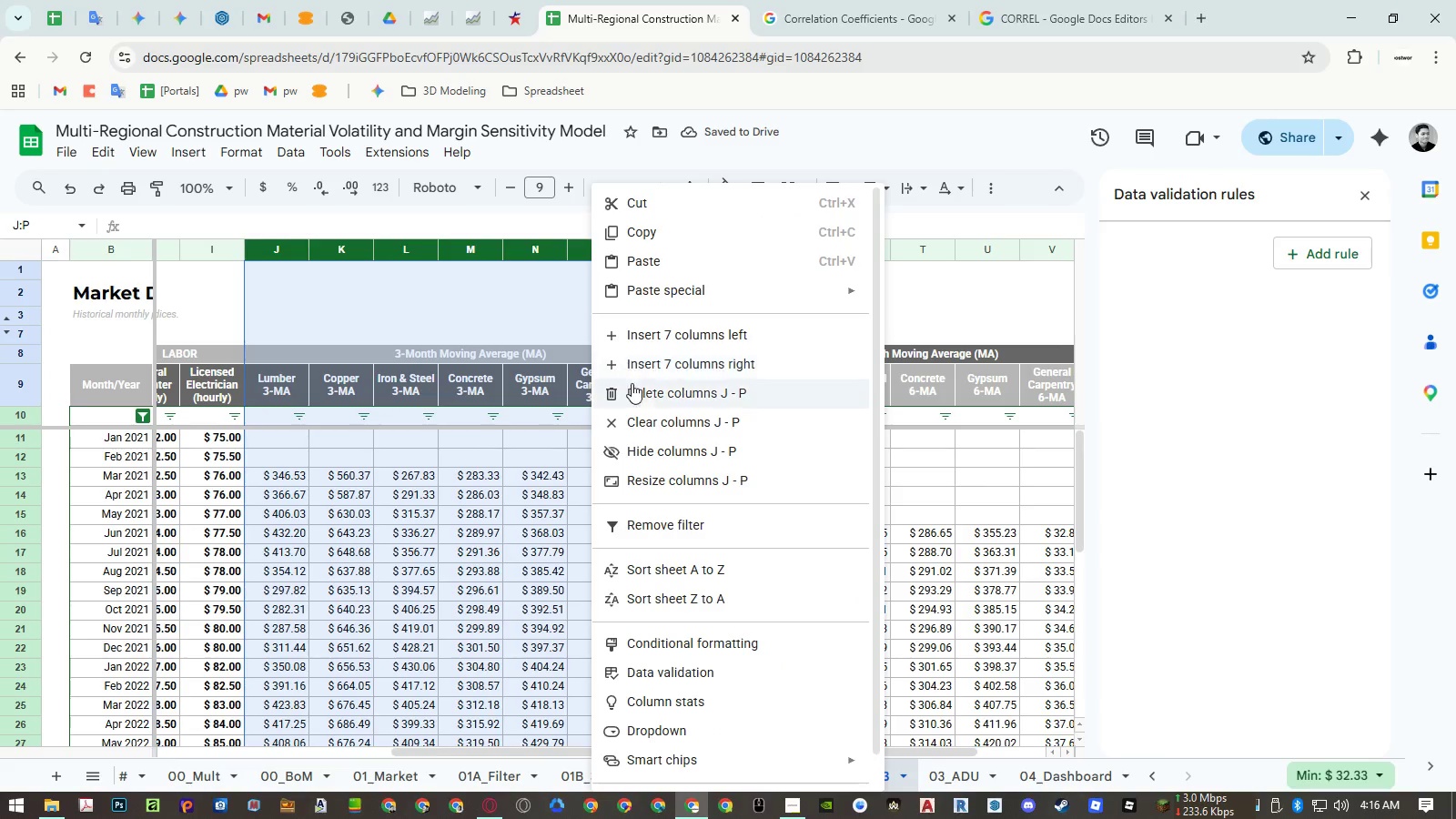 
left_click([633, 389])
 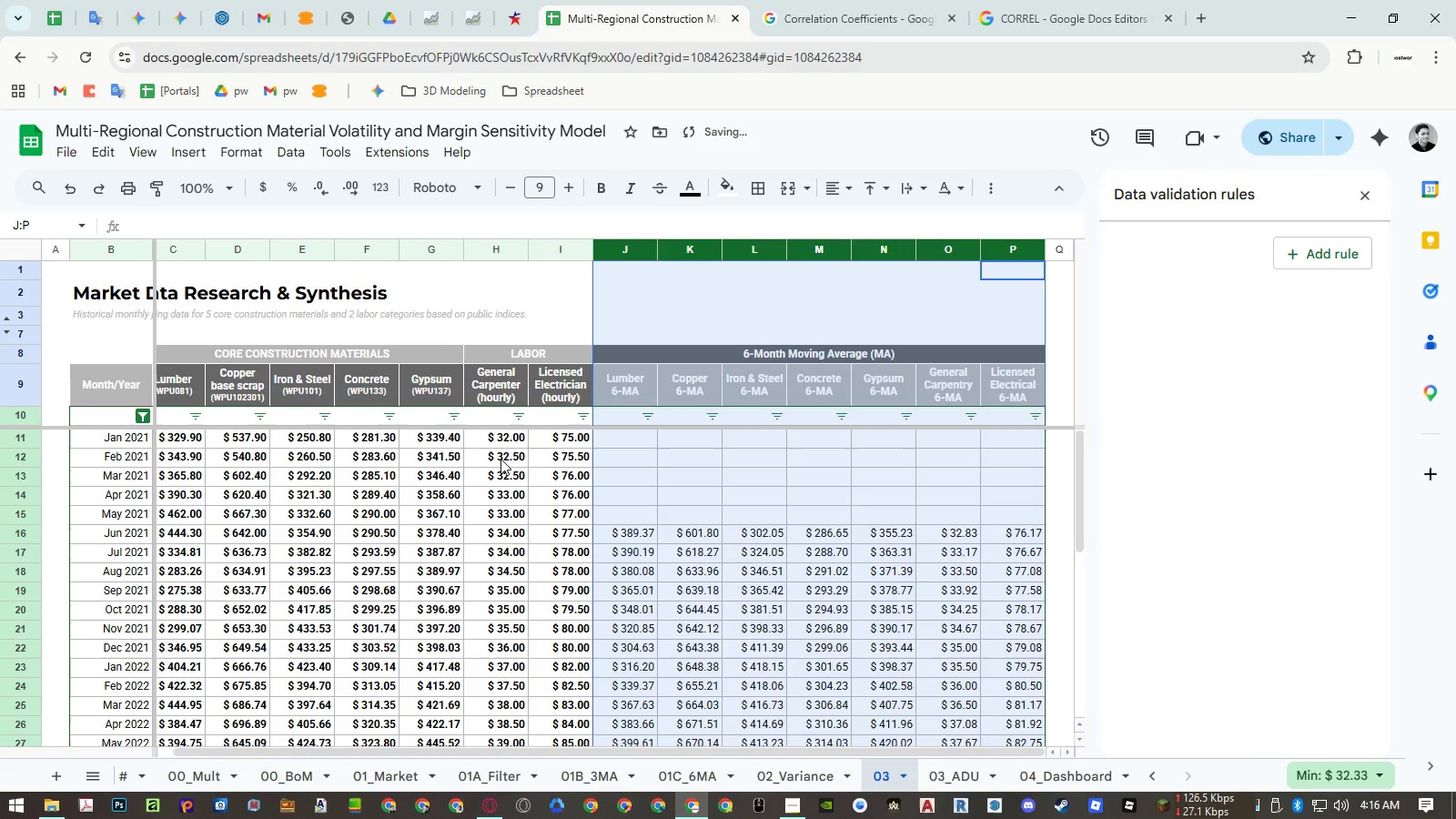 
left_click([491, 461])
 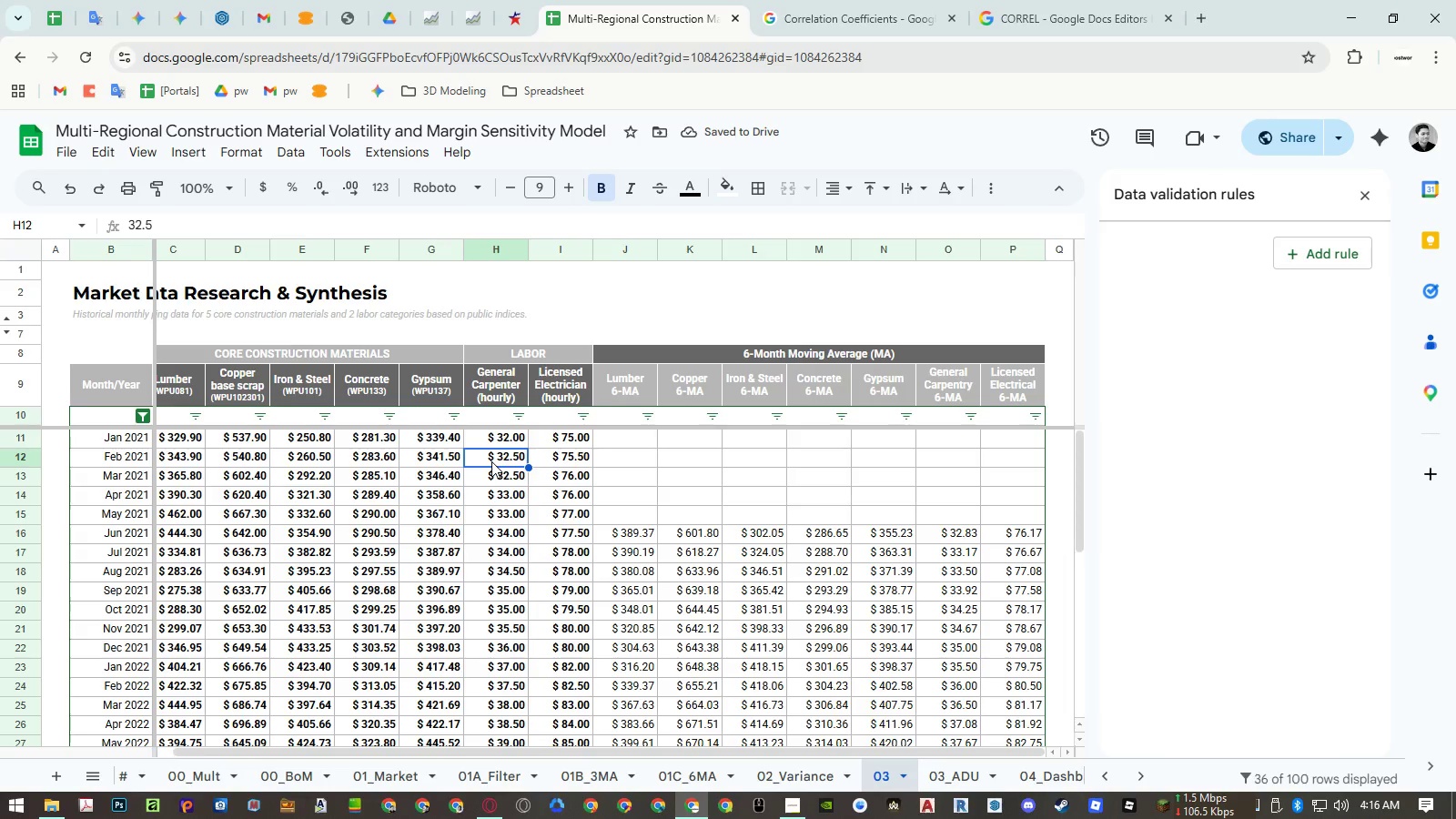 
wait(9.59)
 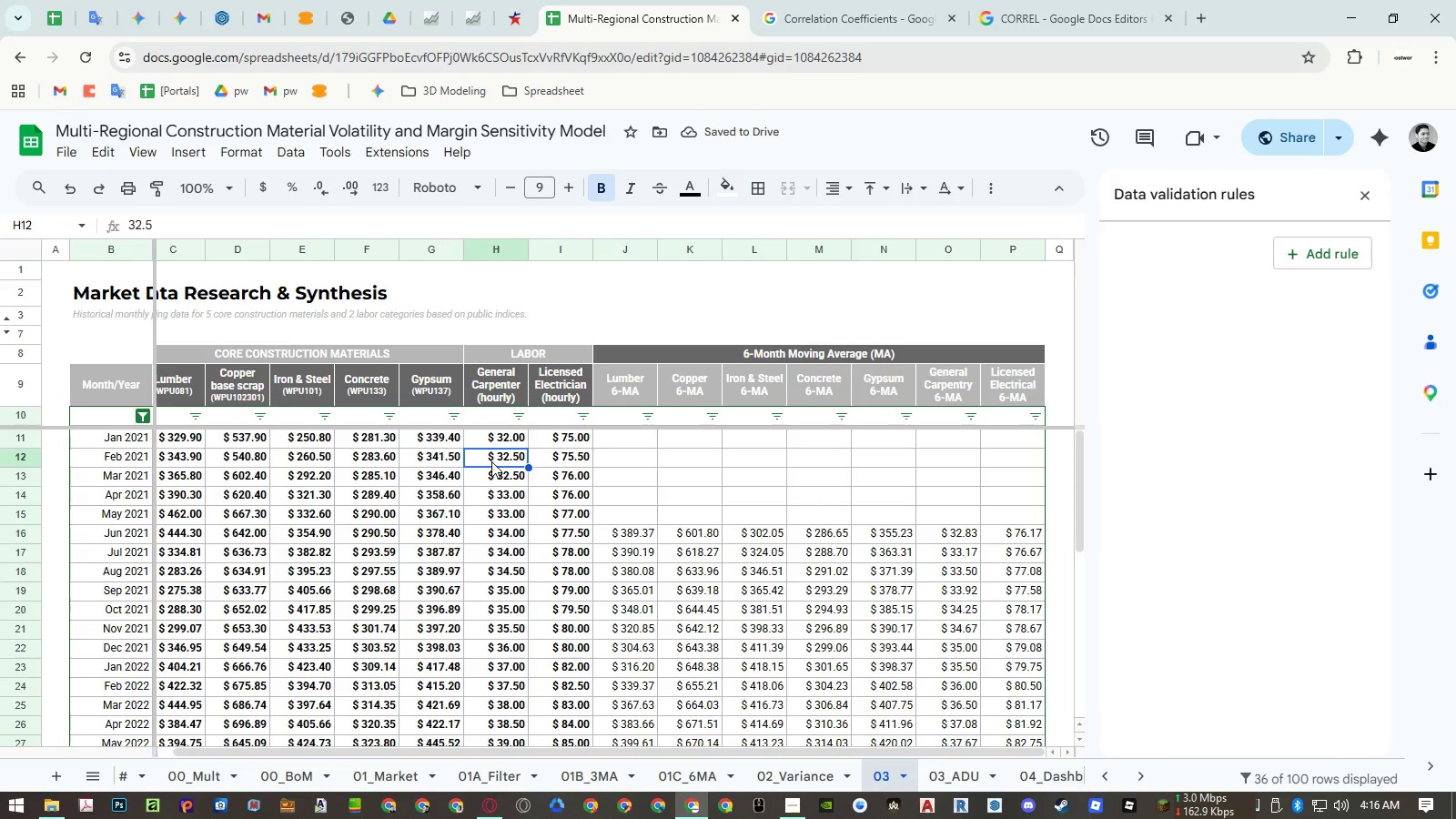 
key(Control+Z)
 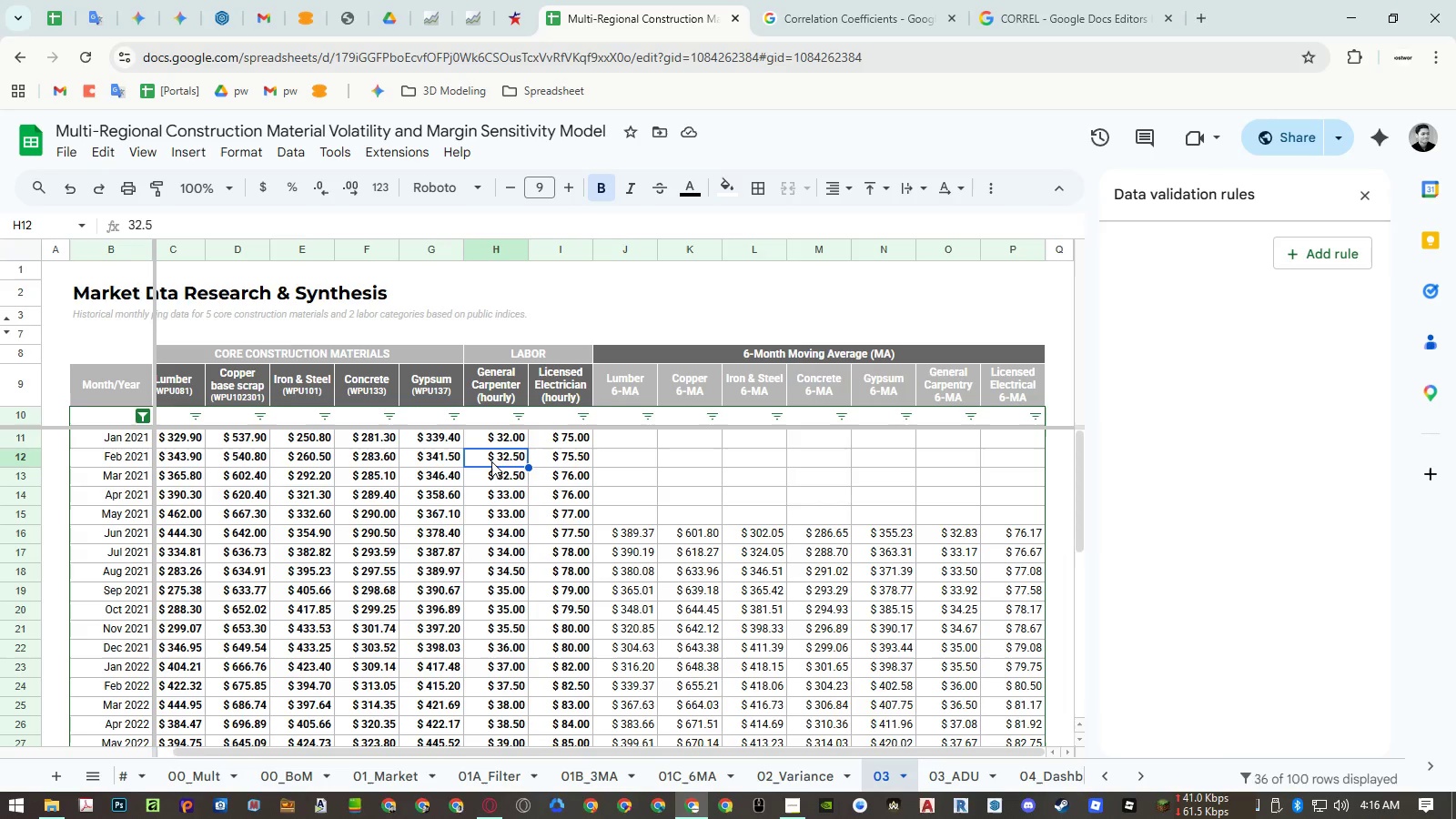 
key(Control+Z)
 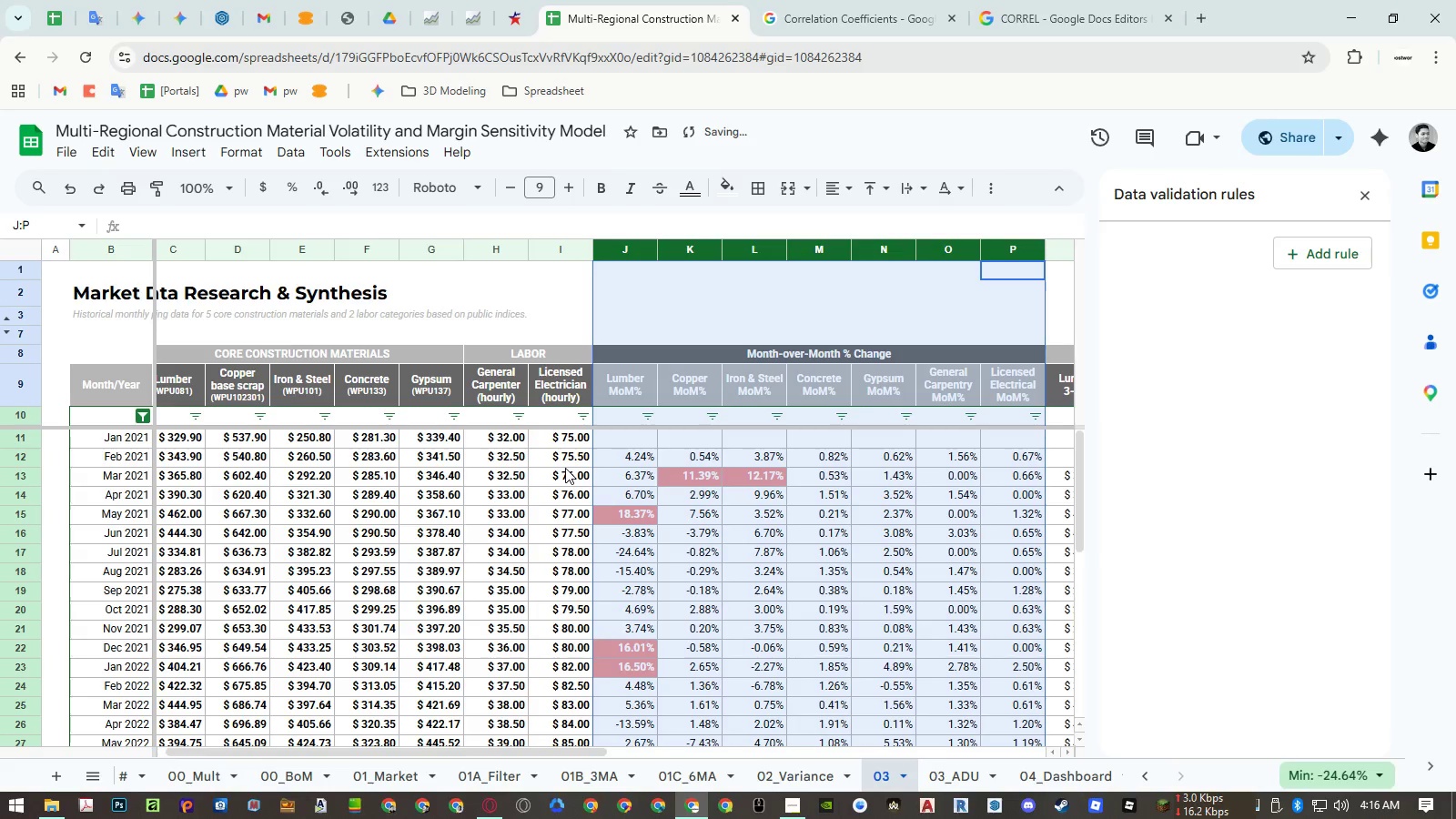 
hold_key(key=ShiftLeft, duration=1.11)
 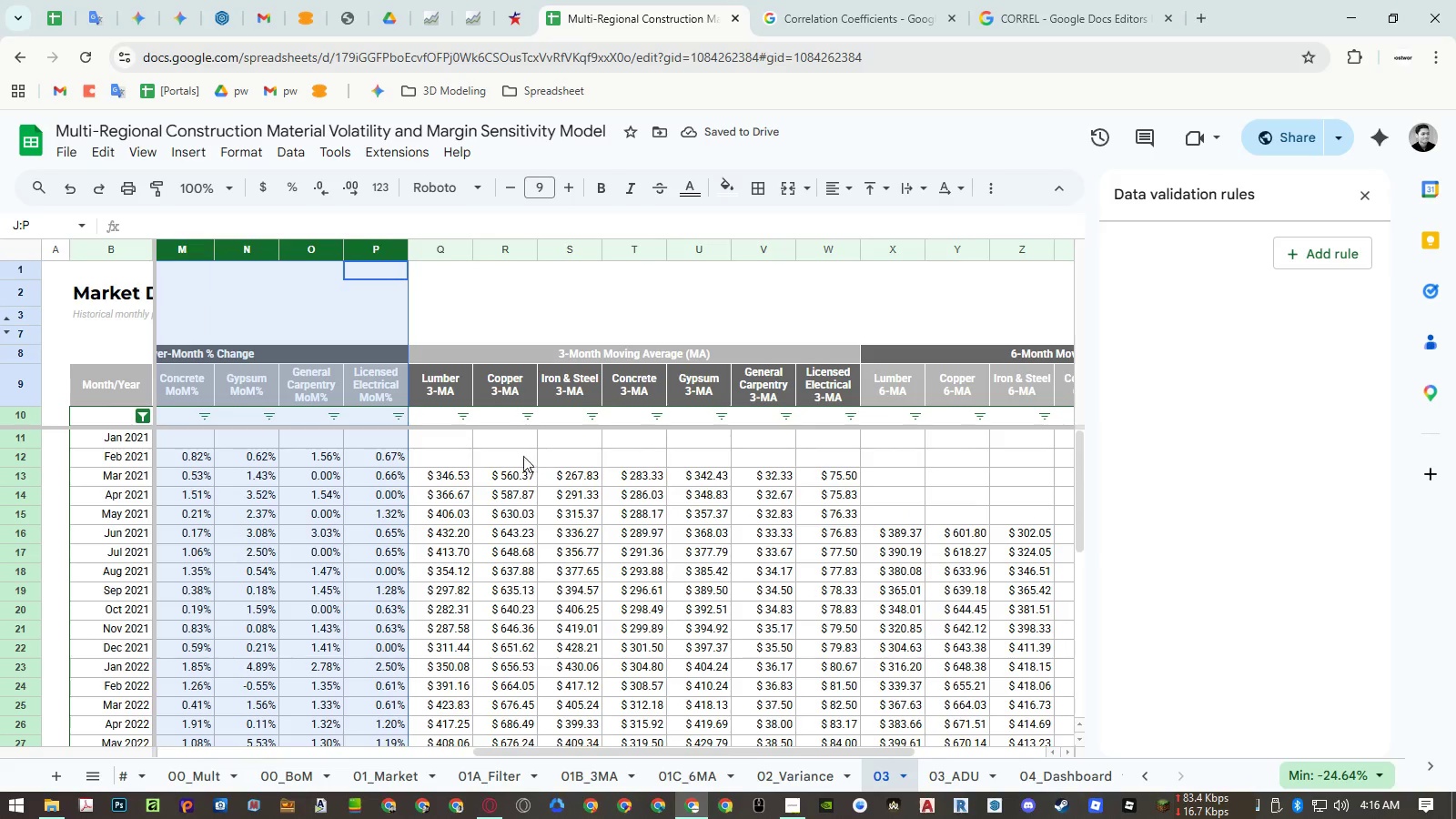 
hold_key(key=ShiftLeft, duration=4.95)
 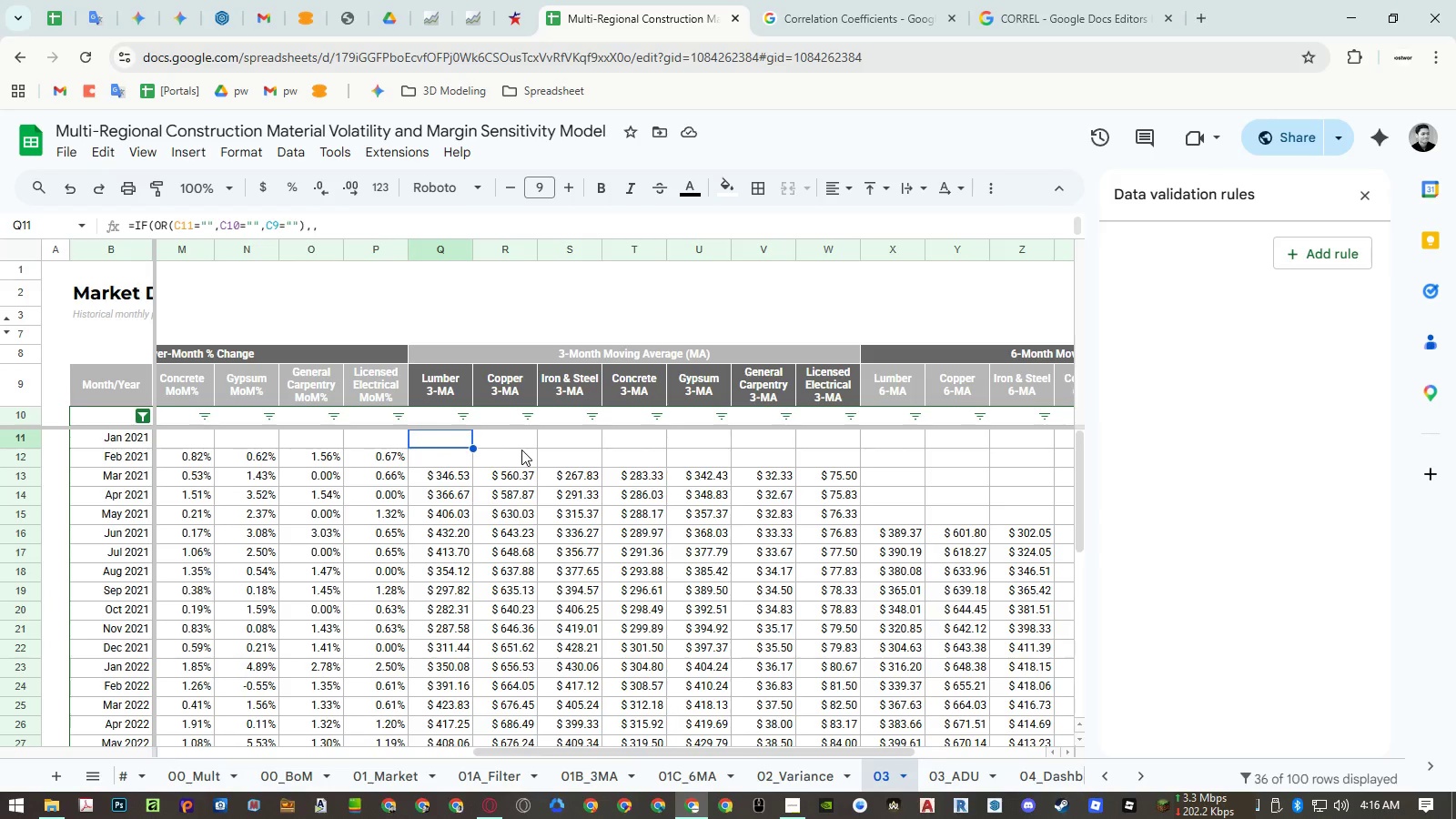 
scroll: coordinate [544, 467], scroll_direction: down, amount: 7.0
 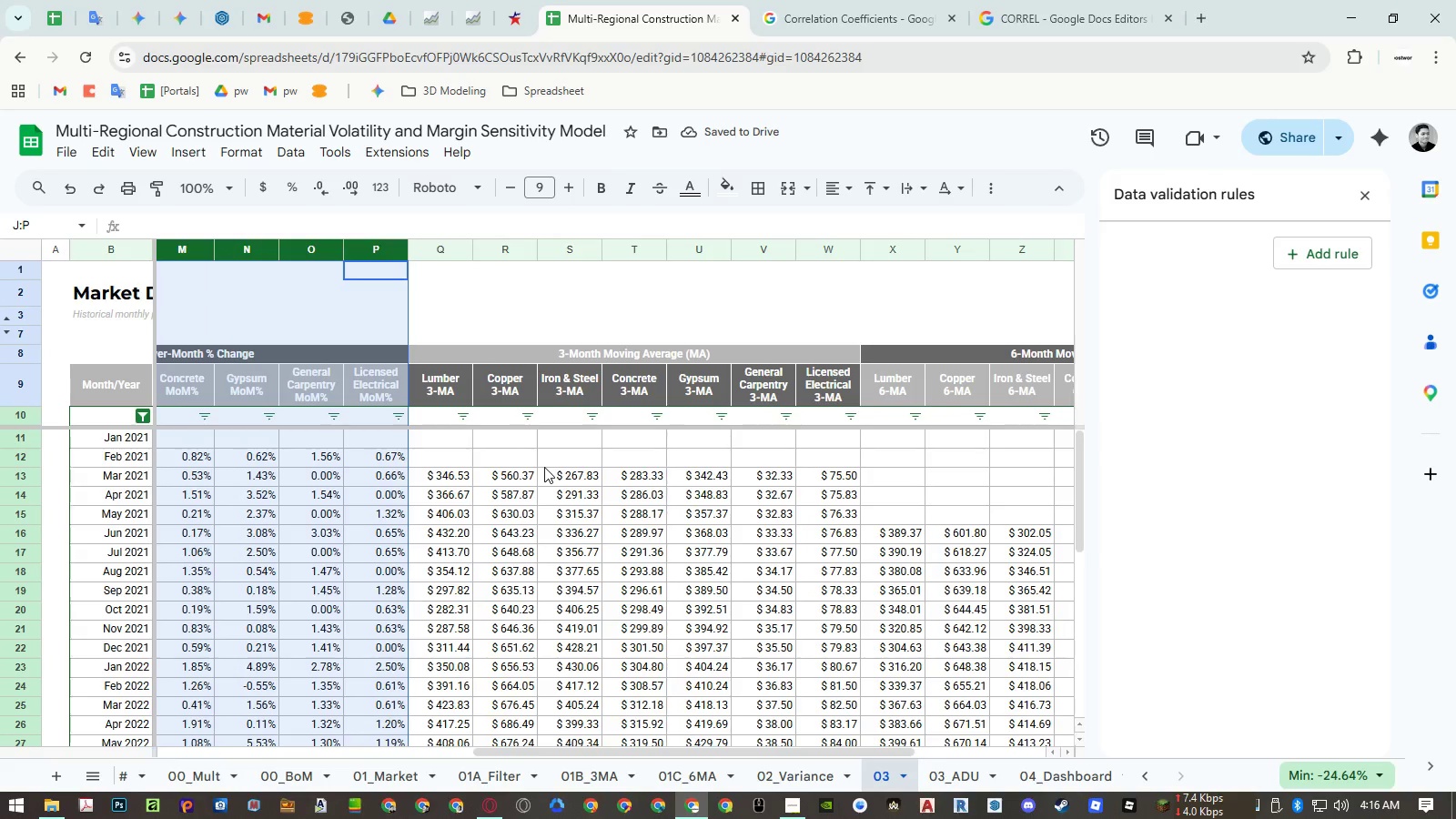 
left_click([437, 435])
 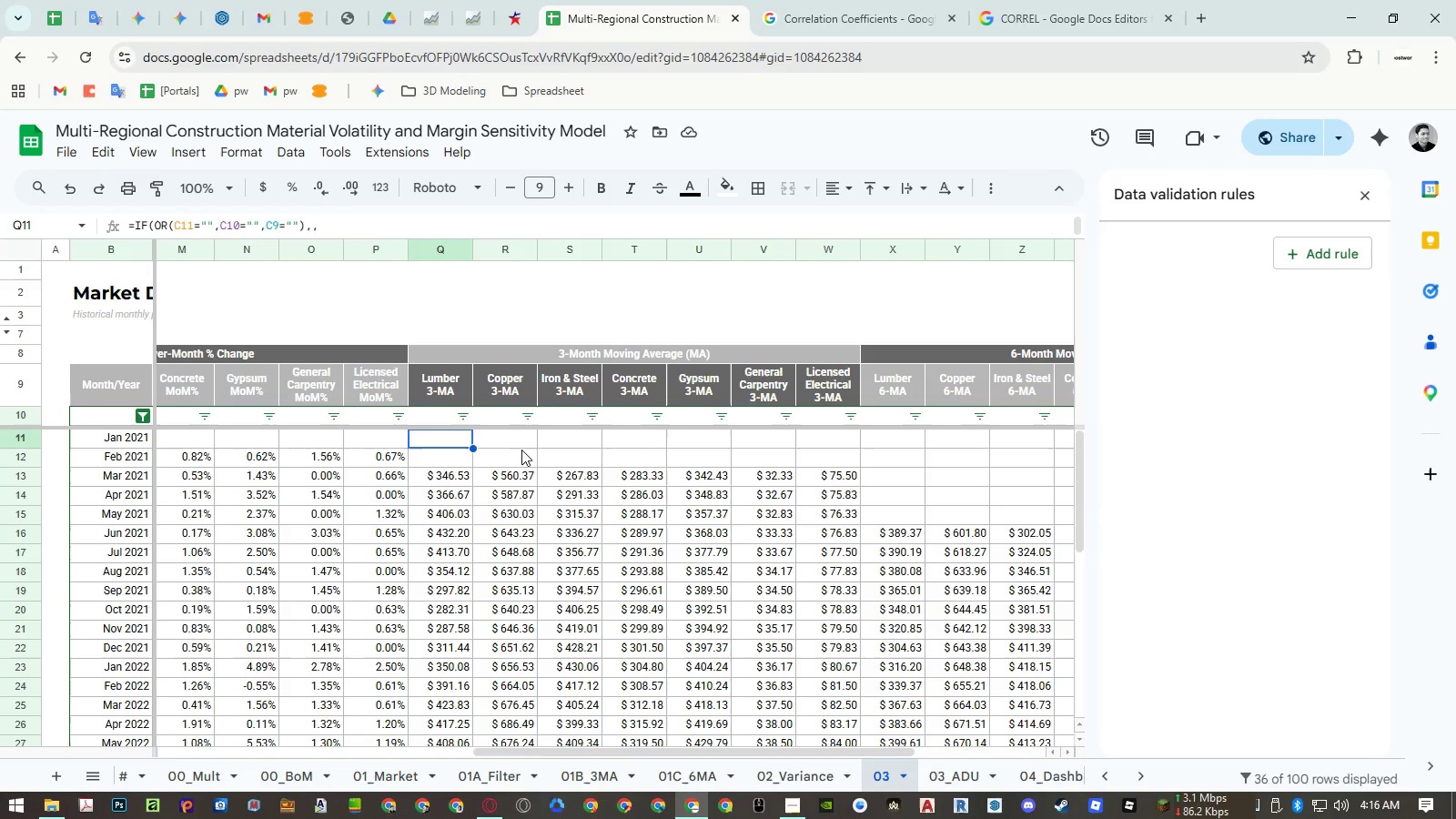 
hold_key(key=ControlLeft, duration=1.5)
 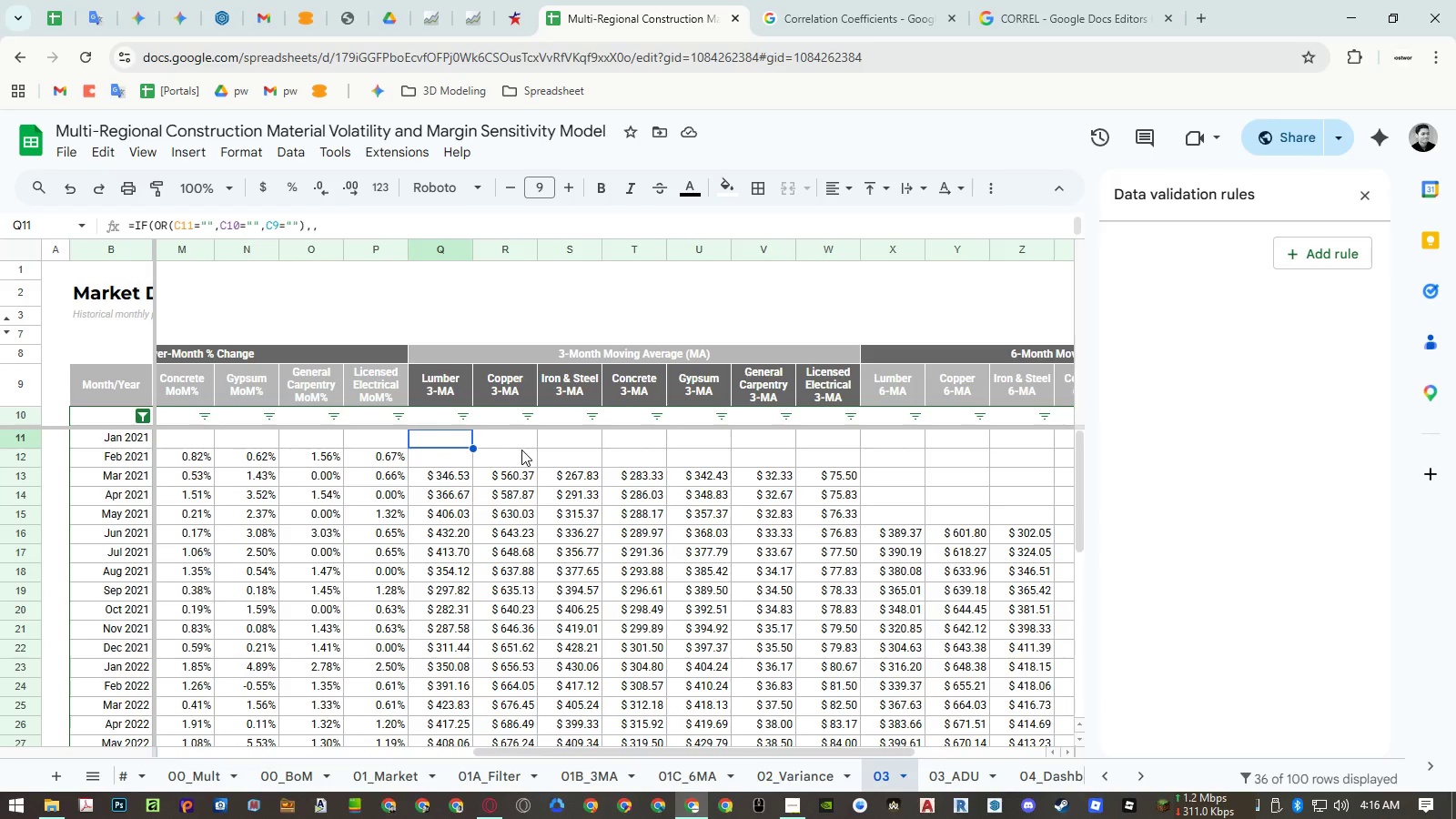 
hold_key(key=ControlLeft, duration=1.52)
 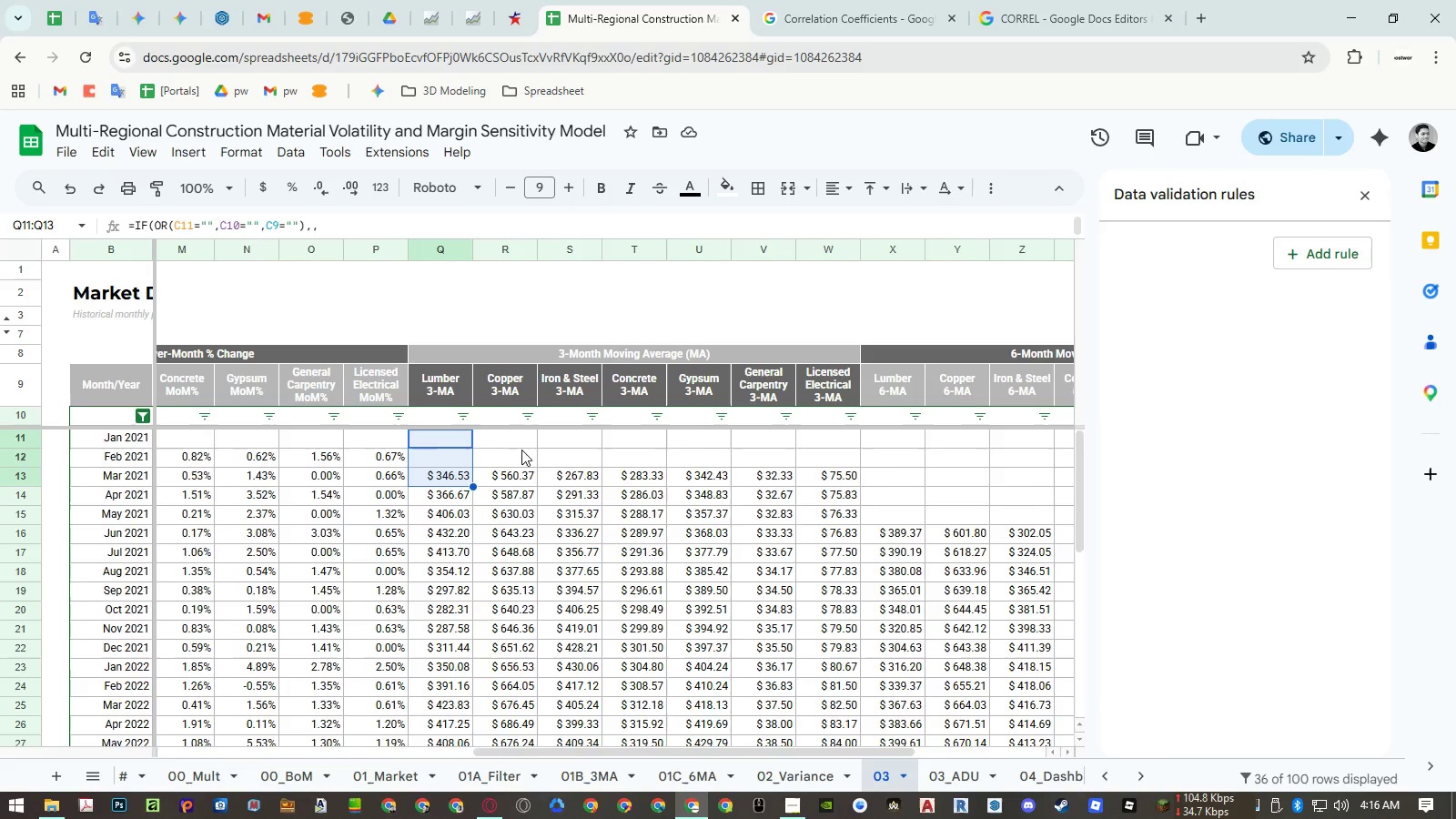 
key(Control+Shift+ArrowDown)
 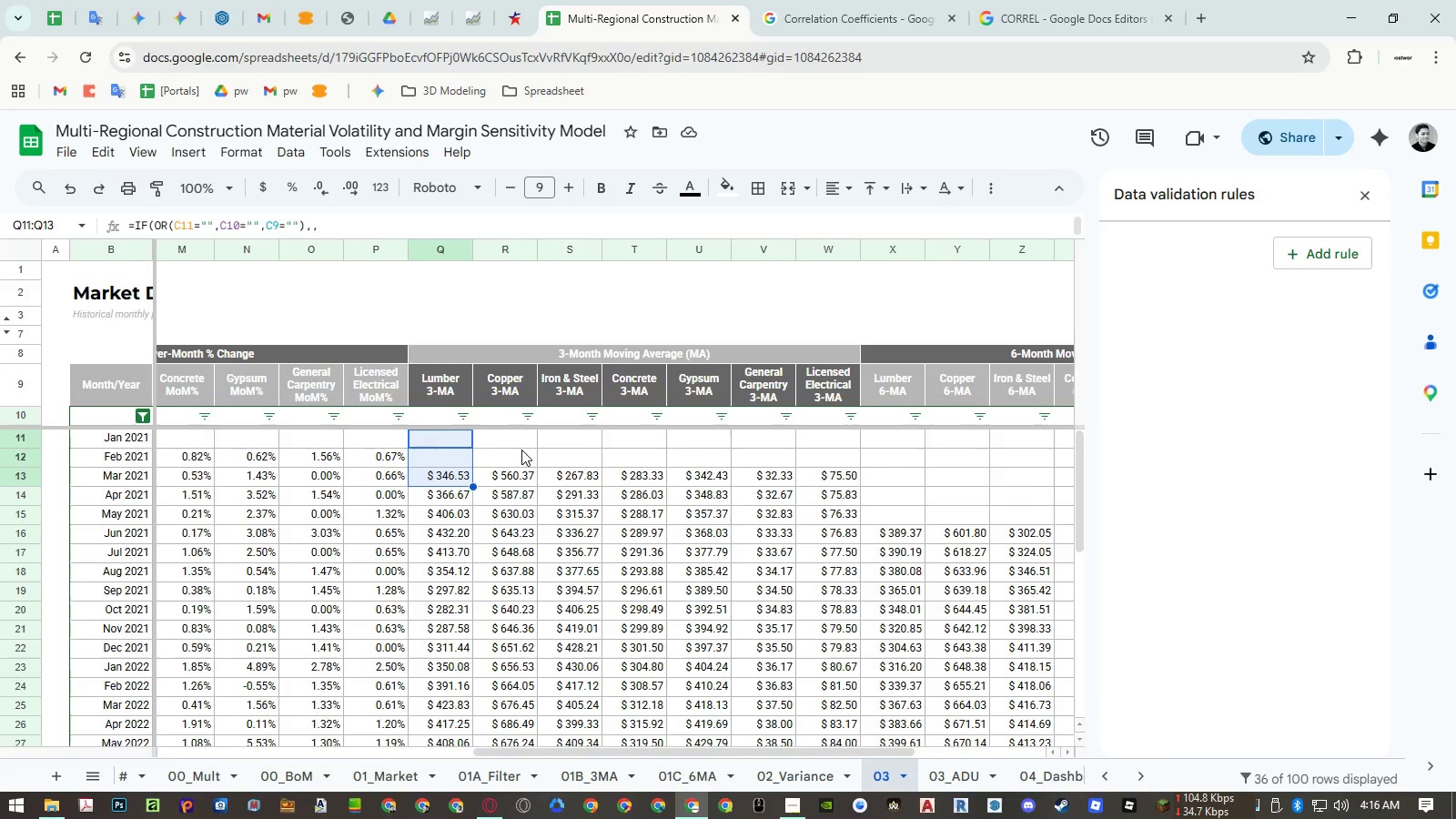 
key(Control+Shift+ArrowDown)
 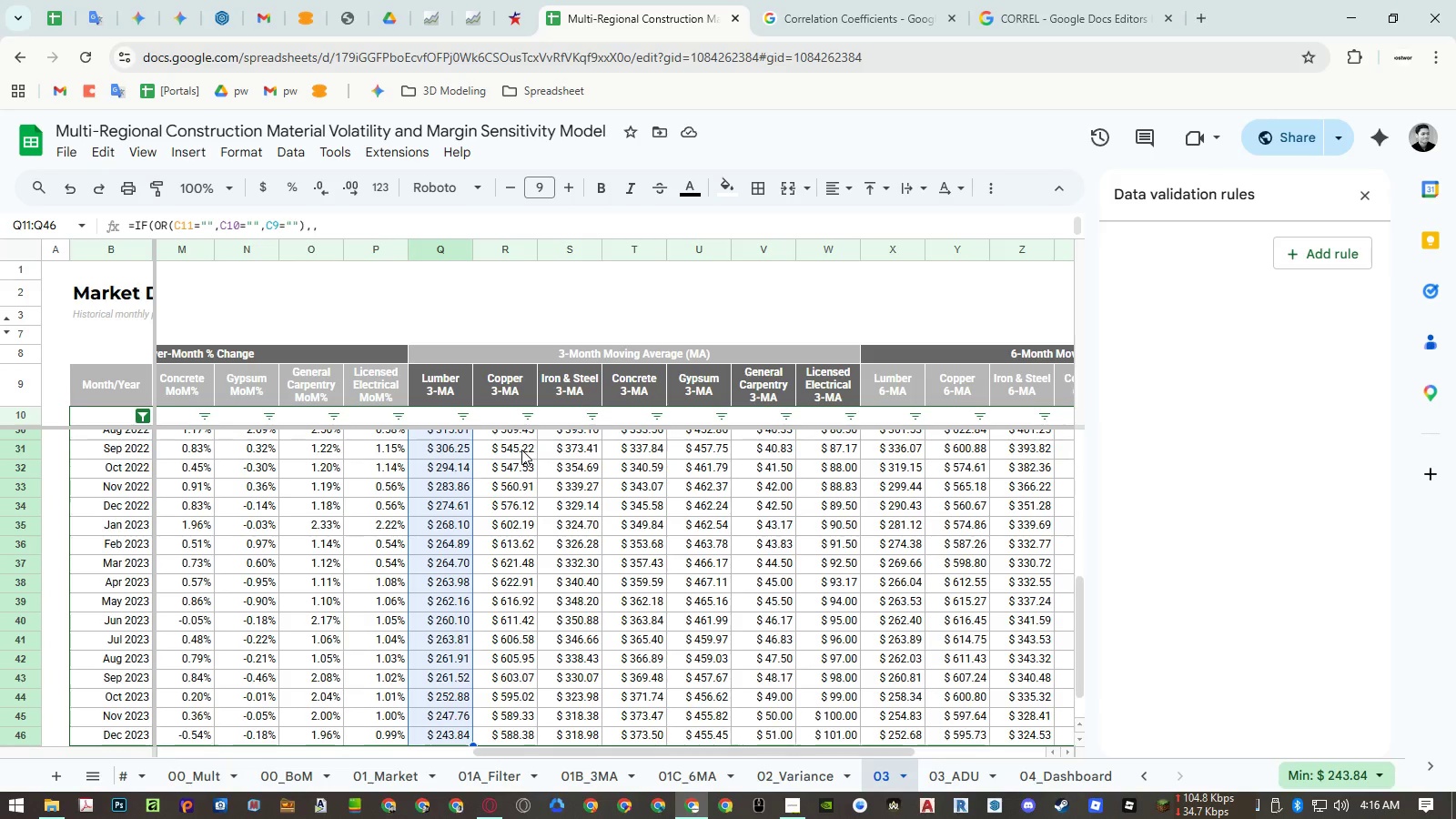 
key(Control+Shift+ArrowDown)
 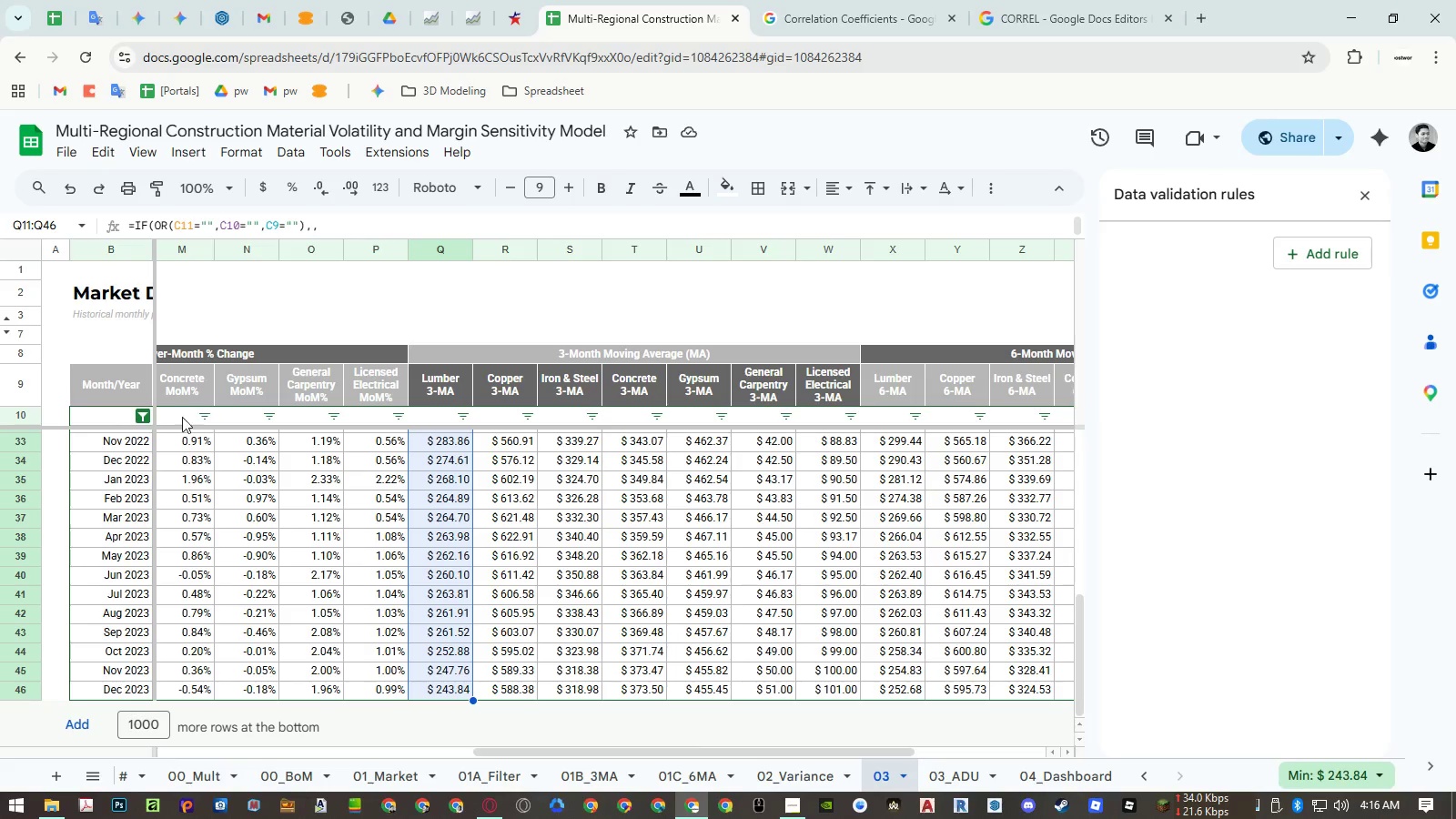 
left_click([146, 420])
 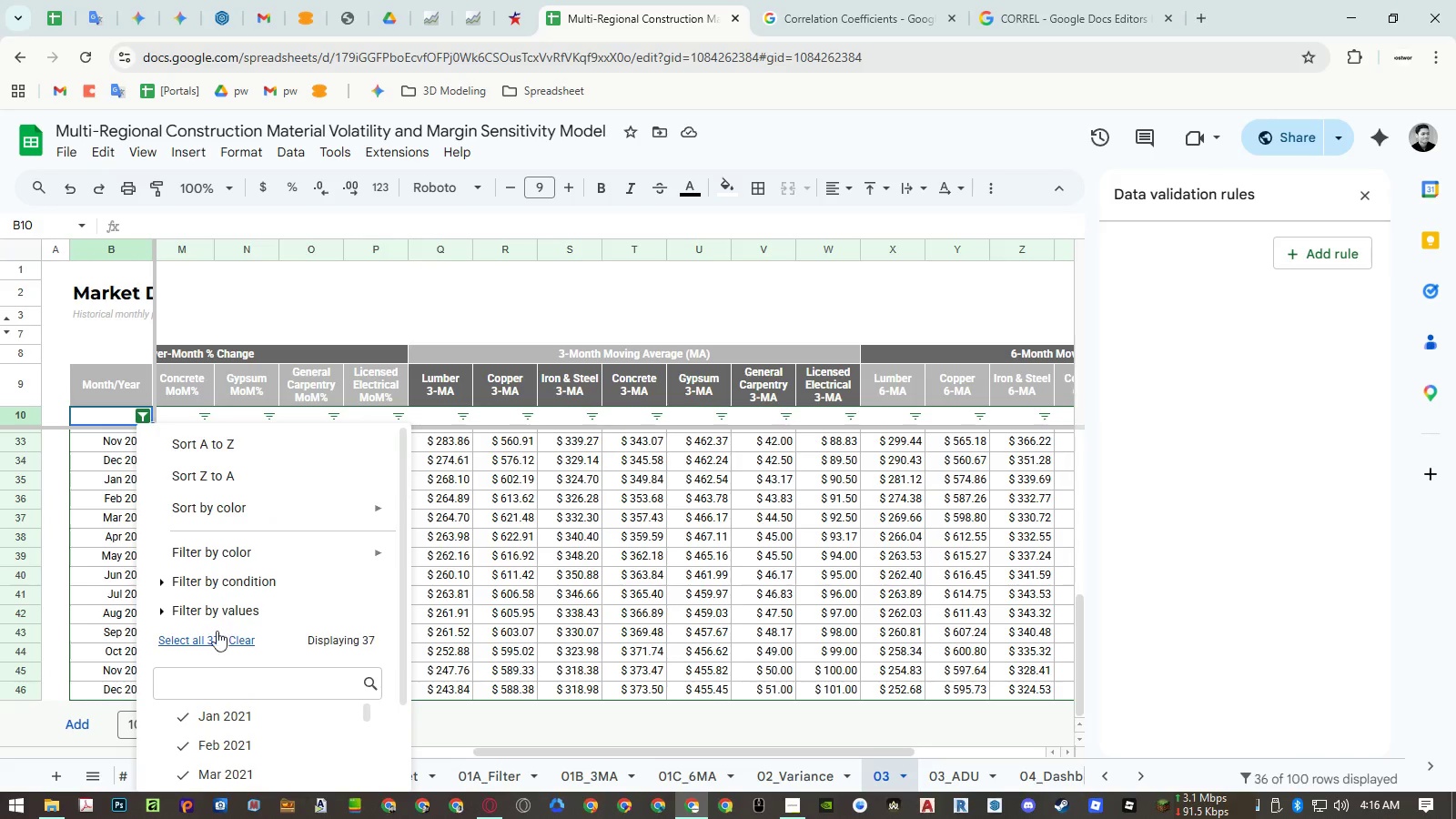 
left_click([211, 640])
 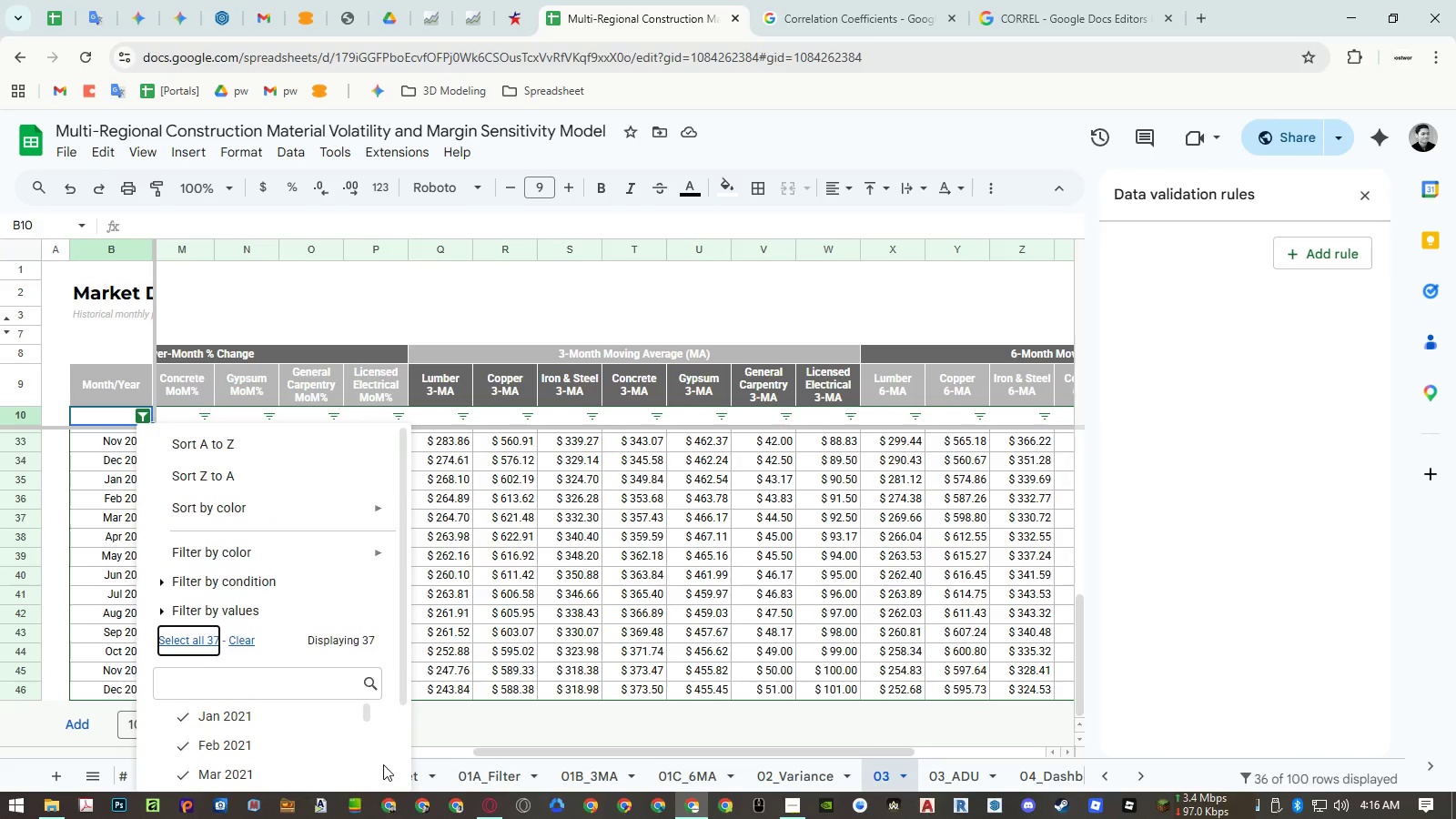 
scroll: coordinate [383, 764], scroll_direction: down, amount: 6.0
 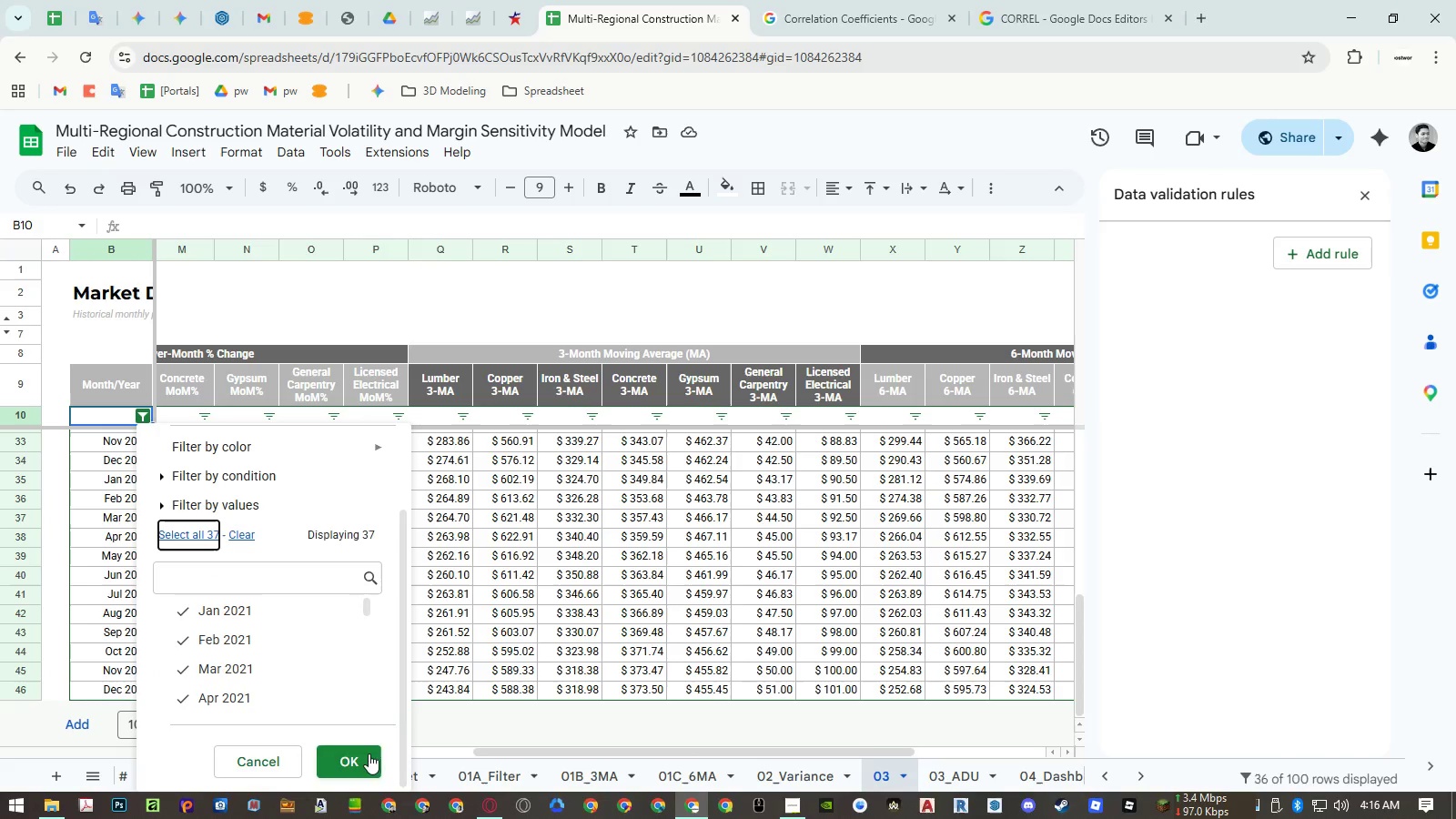 
left_click([356, 753])
 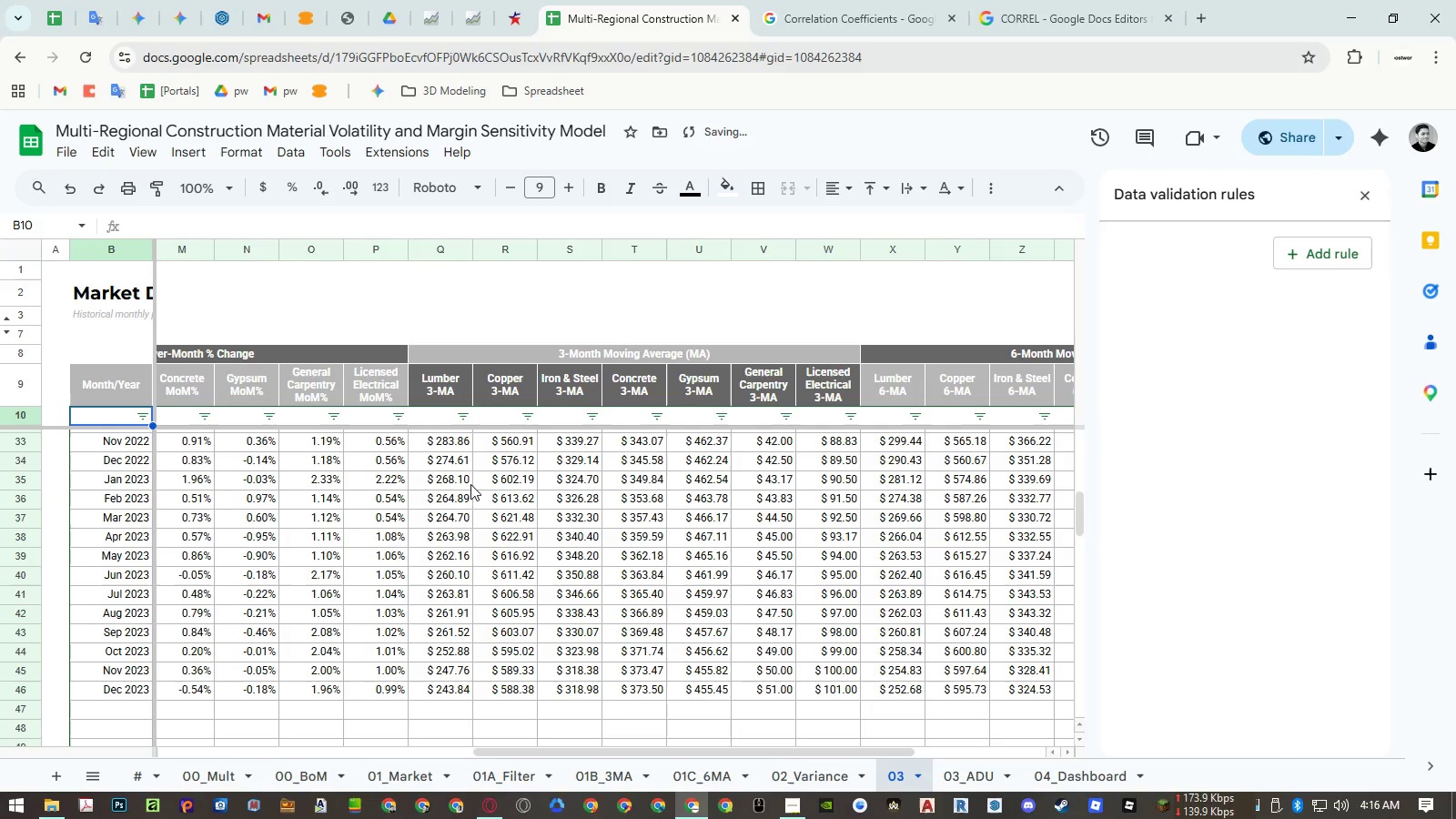 
left_click([447, 419])
 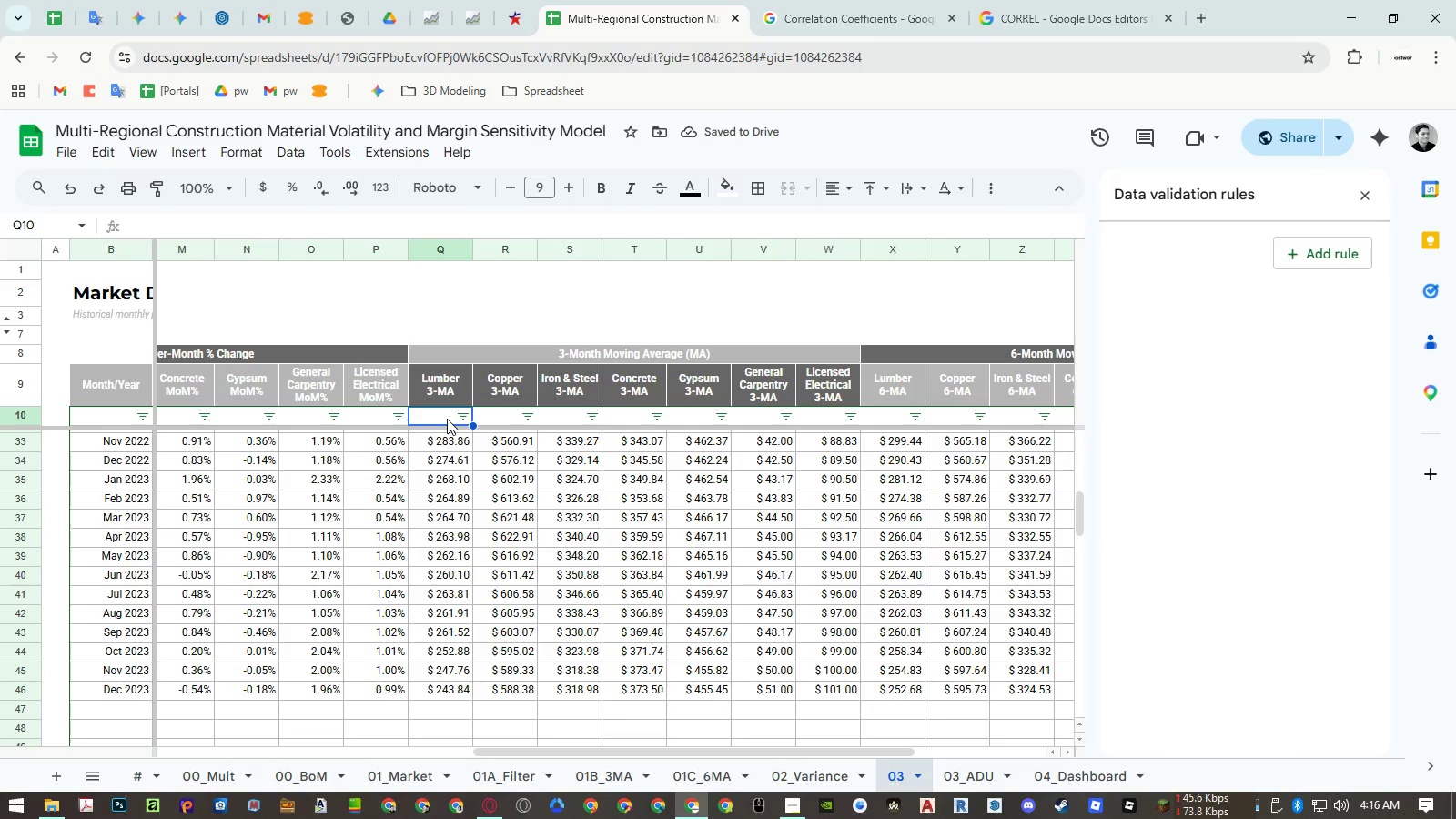 
key(ArrowDown)
 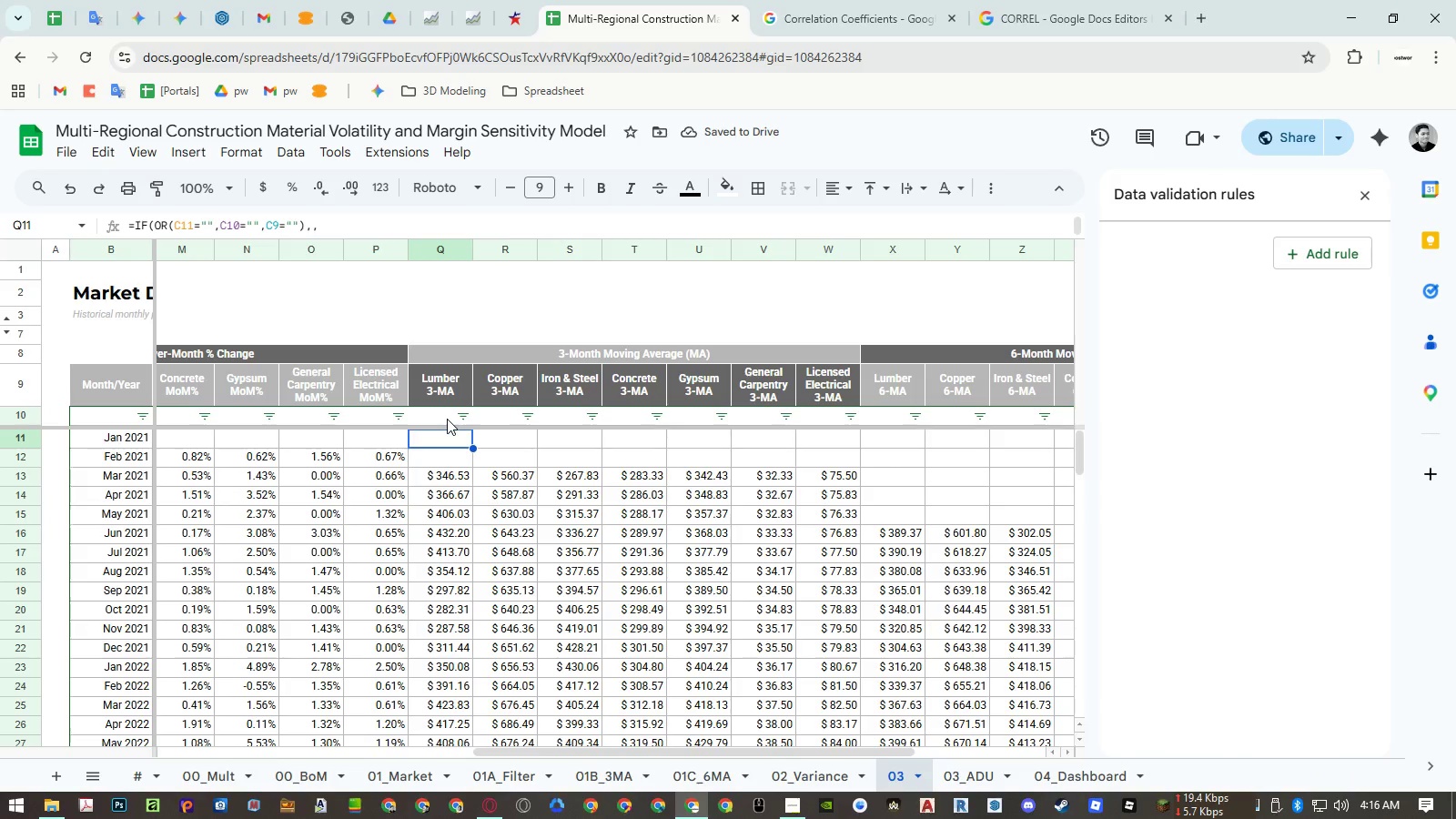 
key(Control+Shift+ArrowDown)
 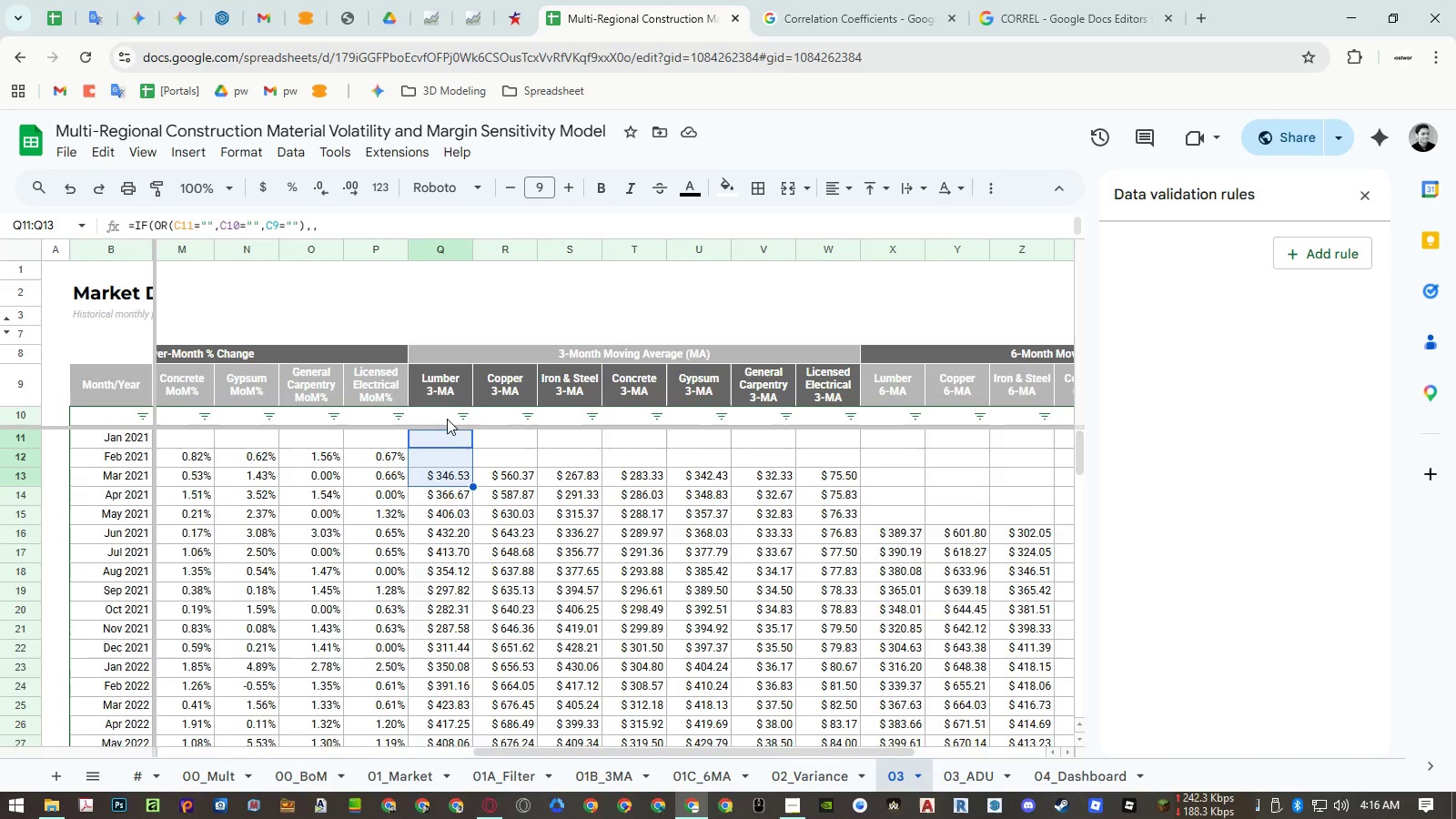 
key(Control+Shift+ArrowDown)
 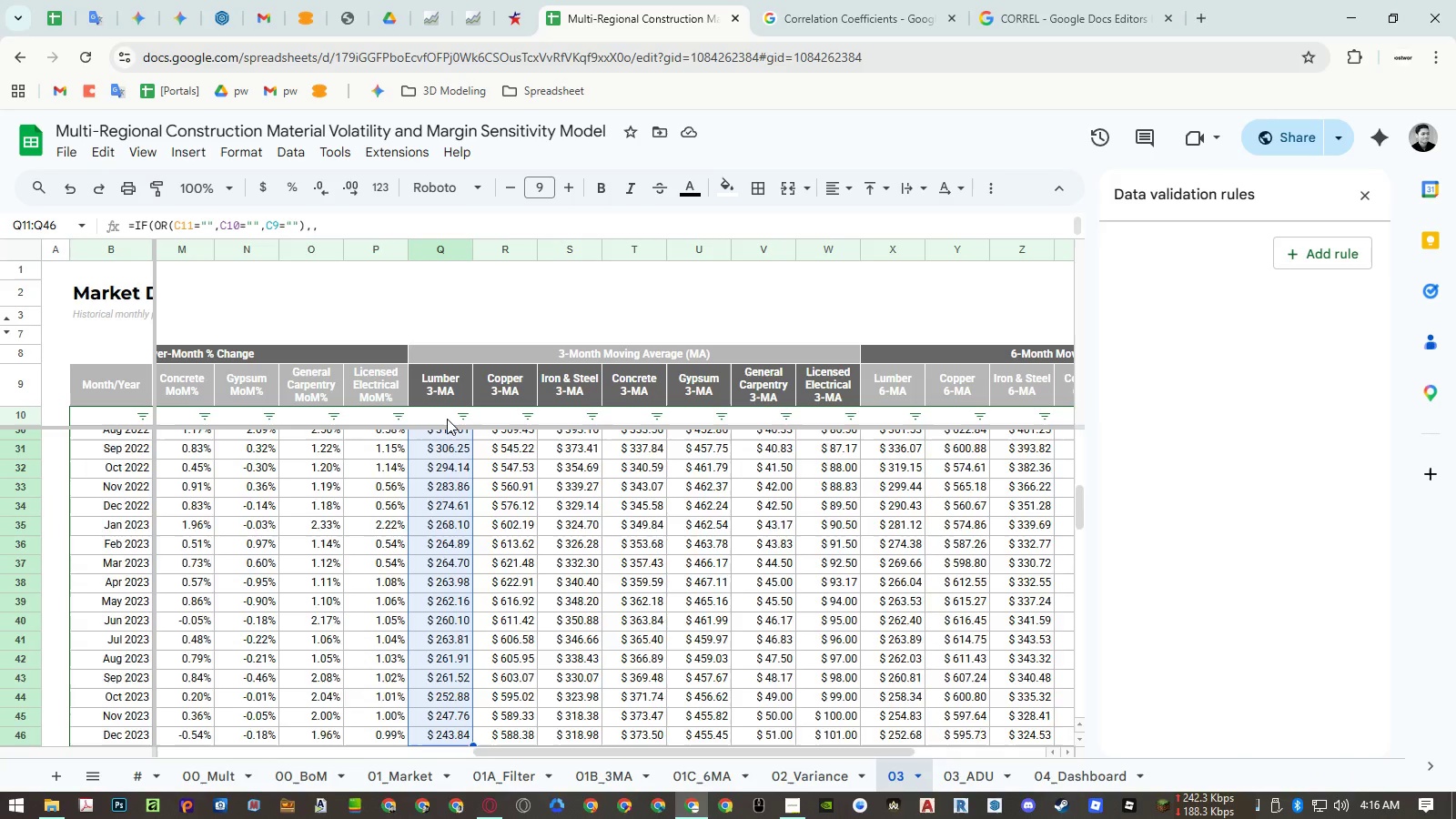 
key(Control+Shift+ArrowDown)
 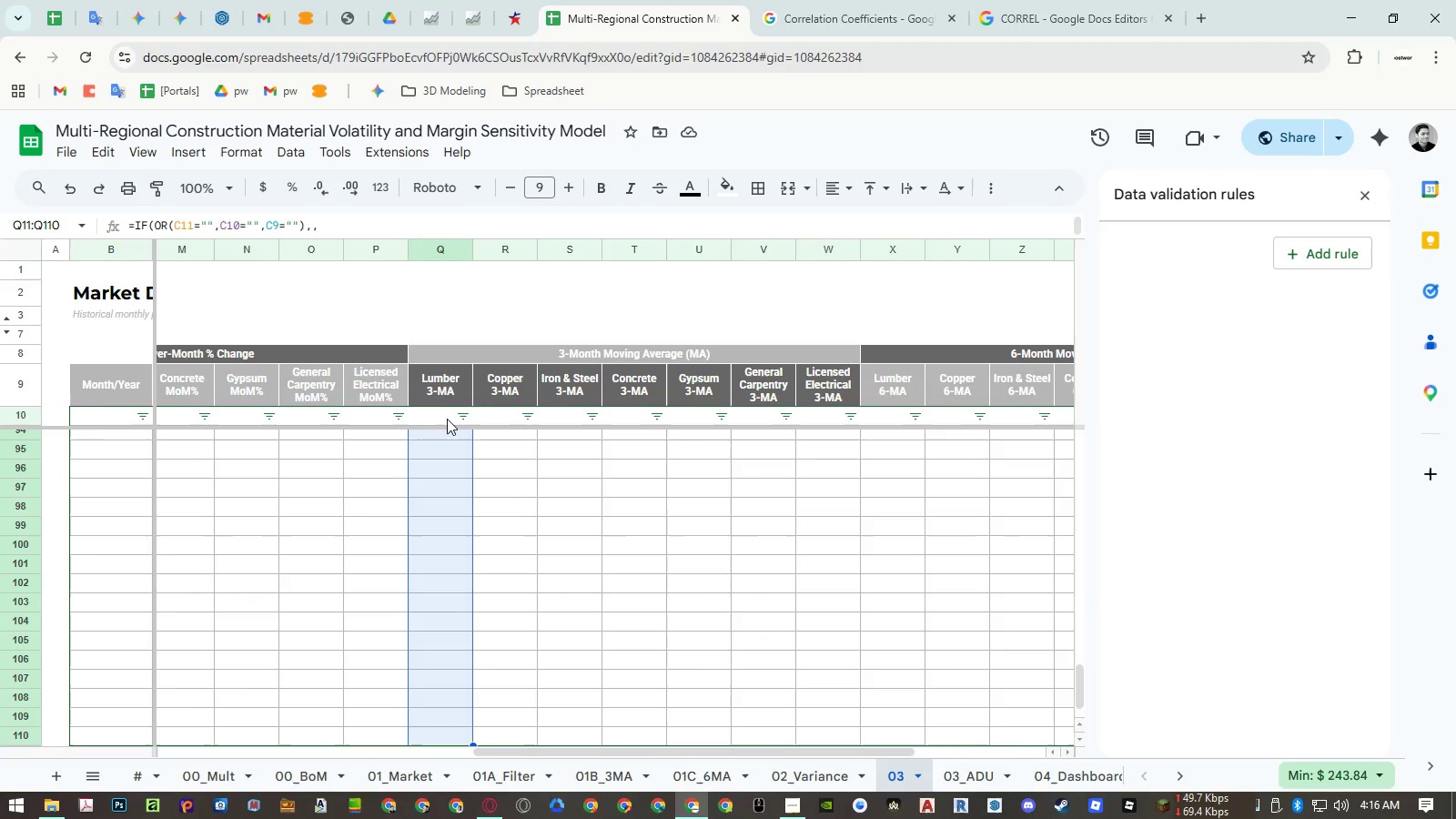 
key(Control+C)
 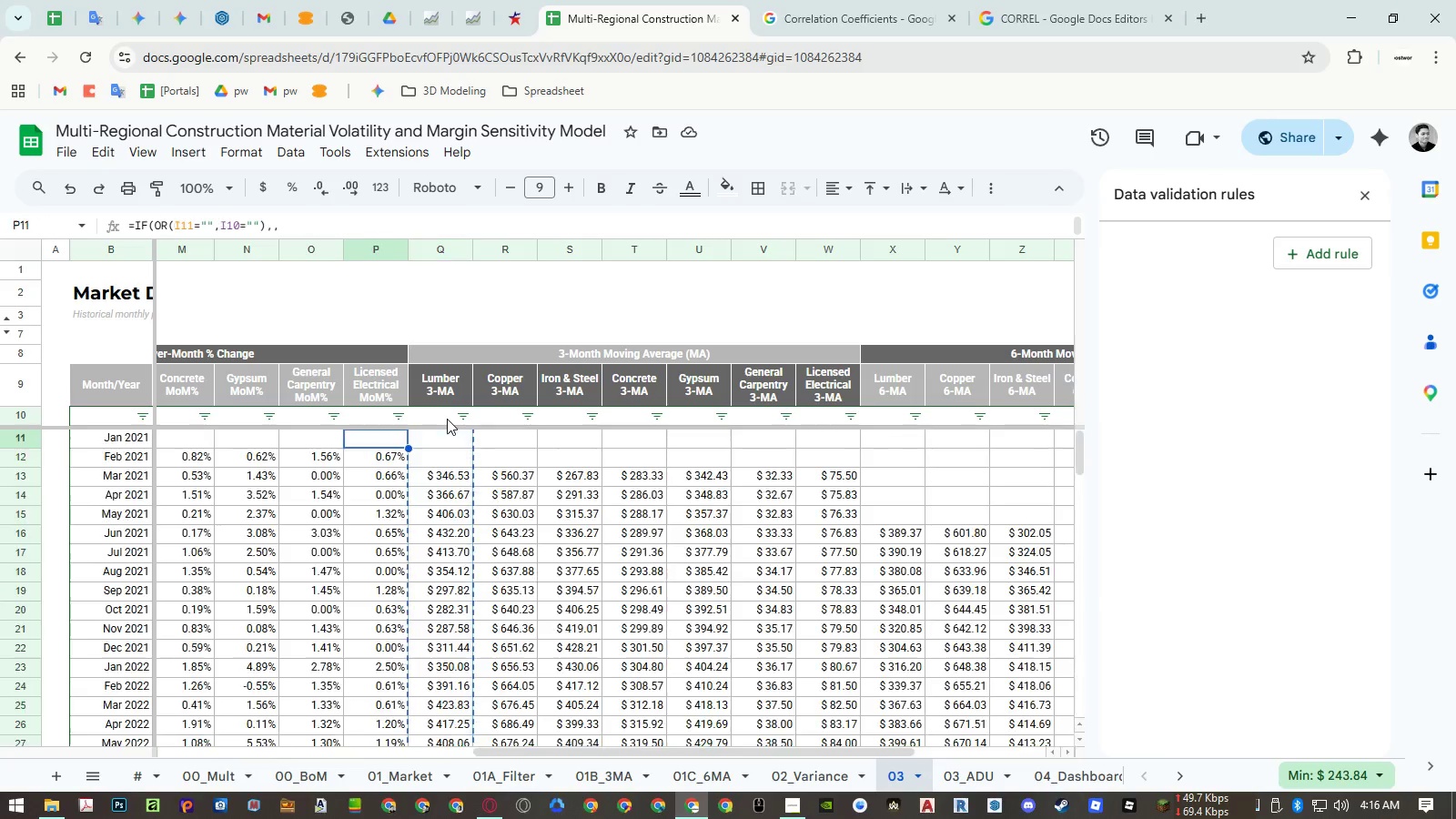 
key(ArrowLeft)
 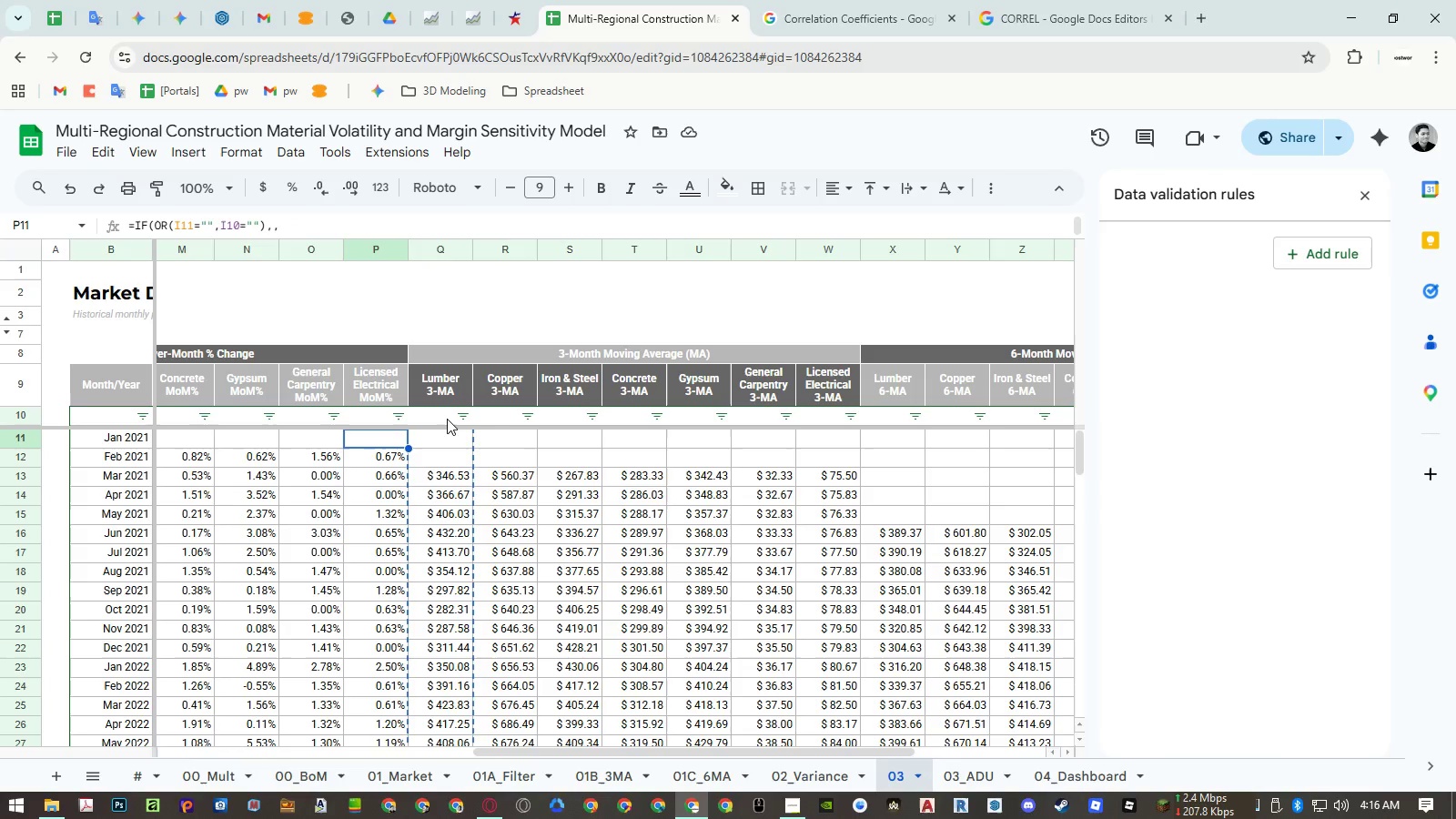 
key(Shift+ArrowLeft)
 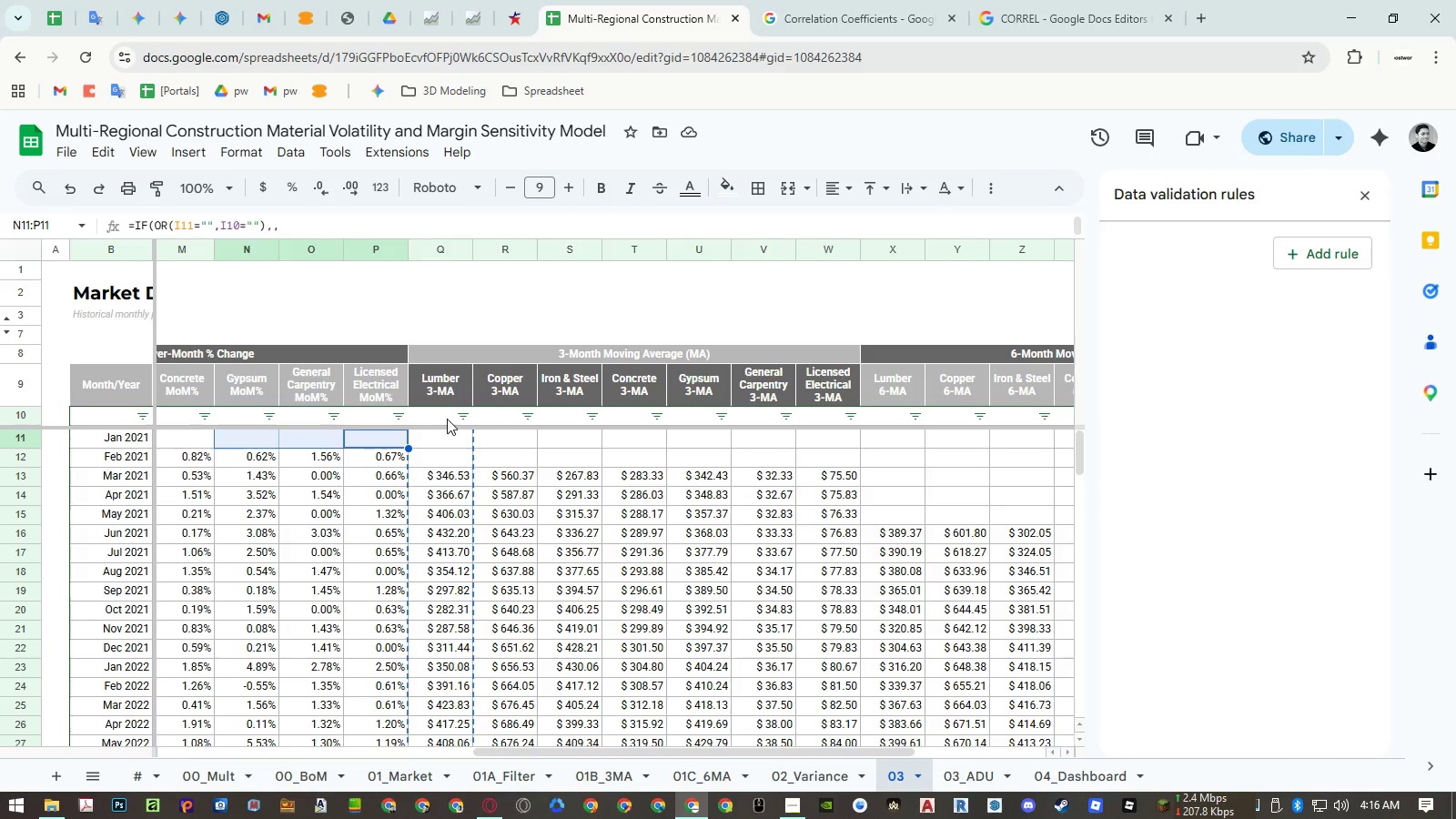 
key(Shift+ArrowLeft)
 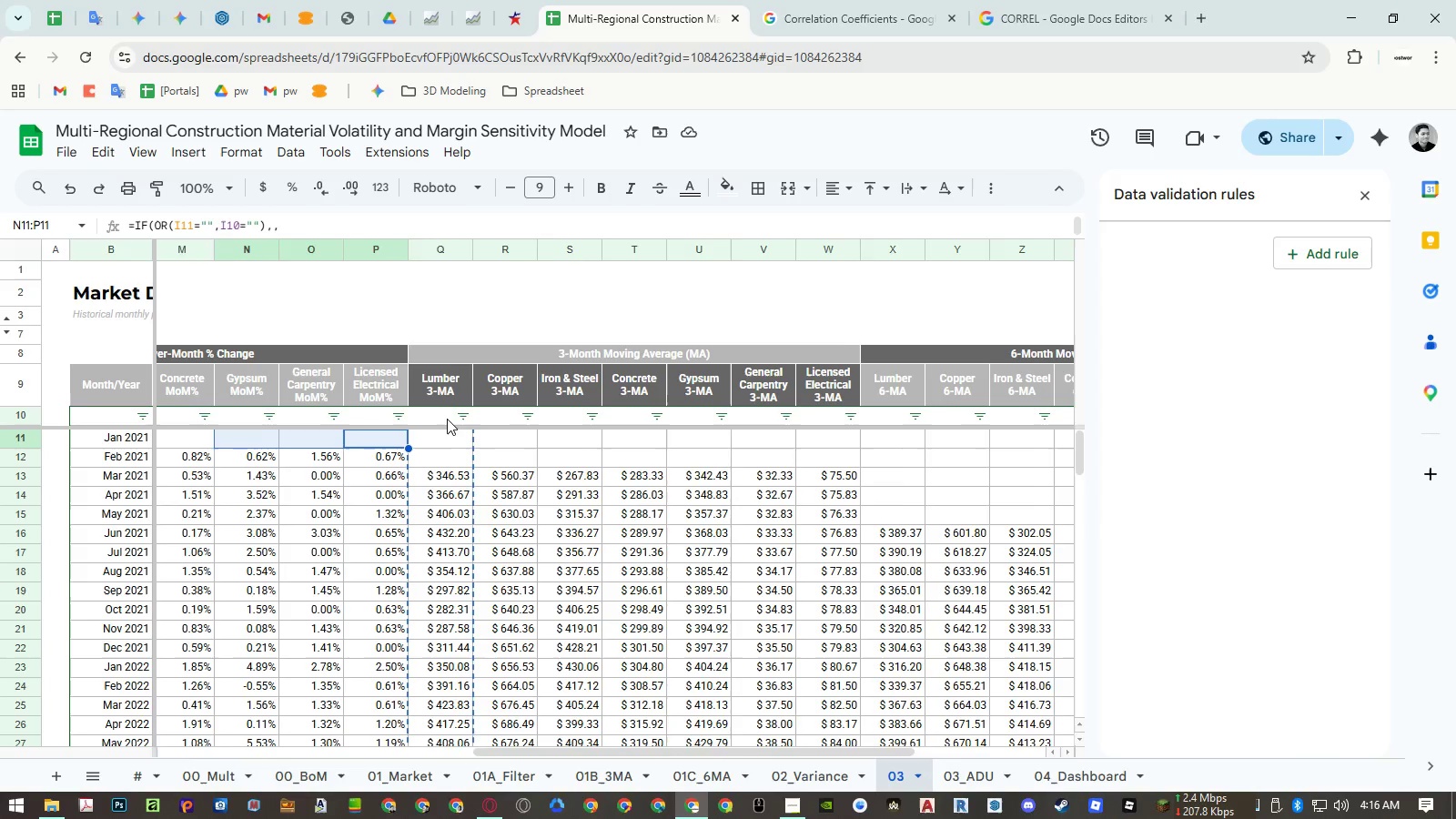 
key(Shift+ArrowLeft)
 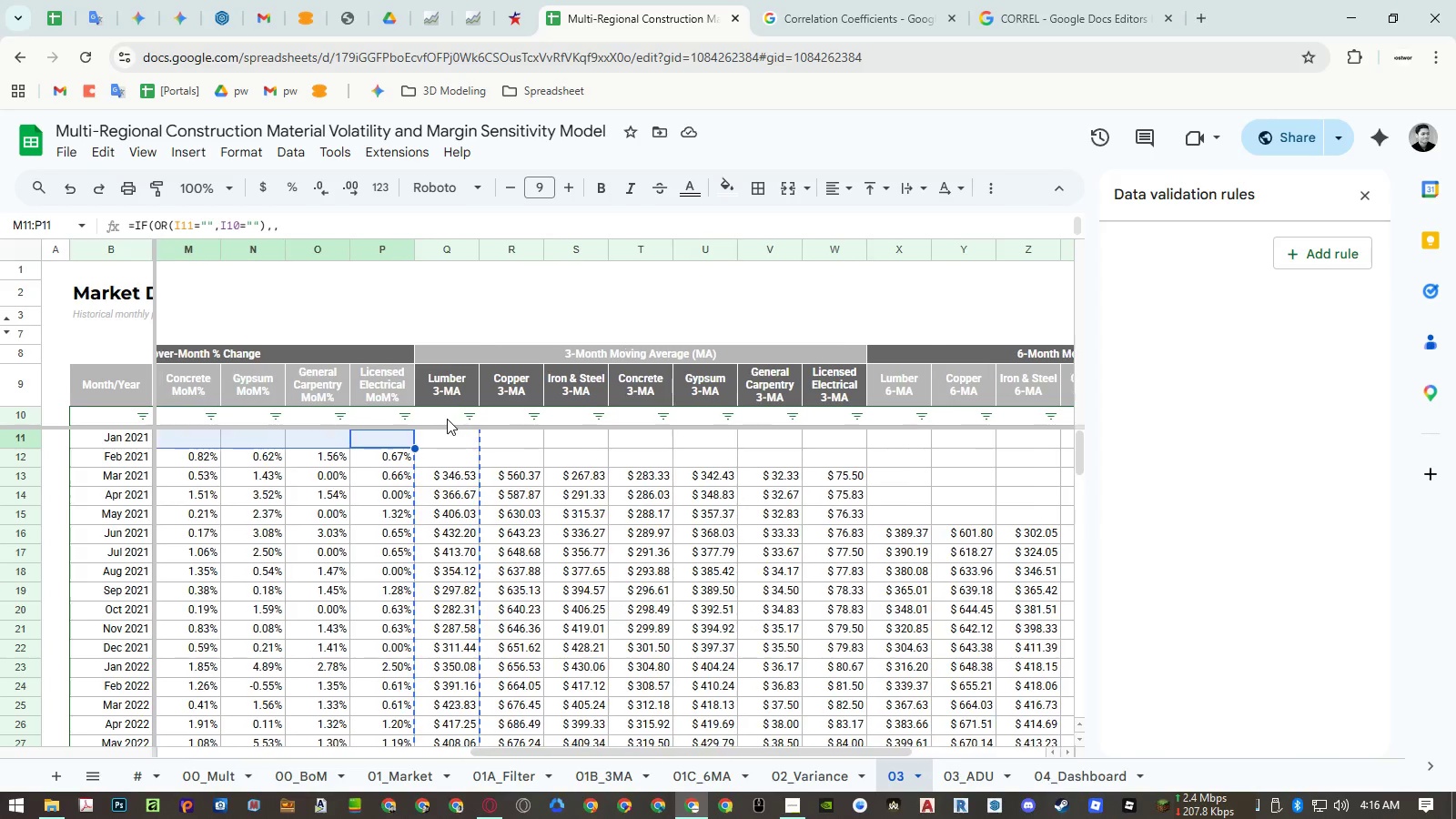 
key(Shift+ArrowLeft)
 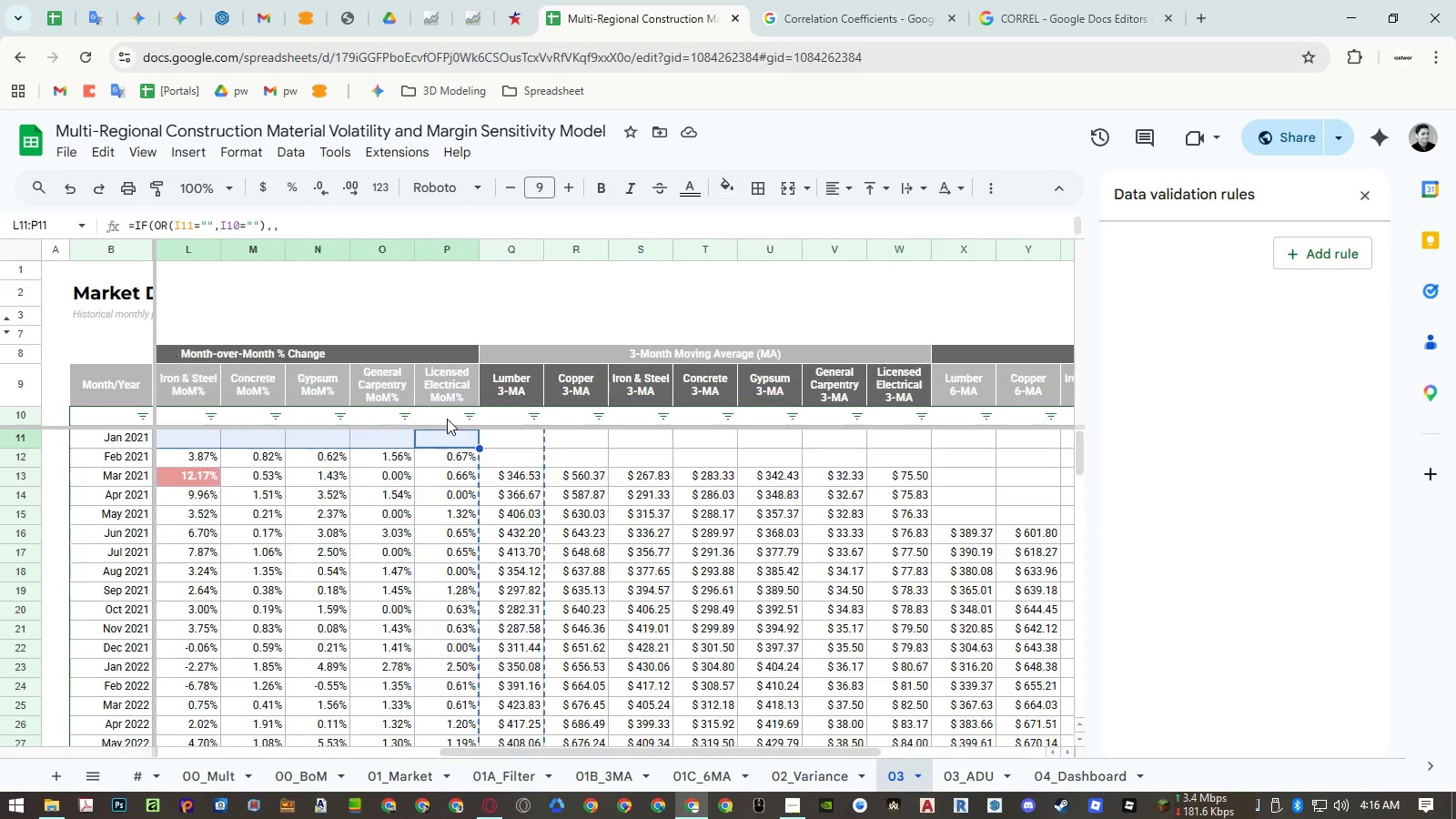 
key(Shift+ArrowLeft)
 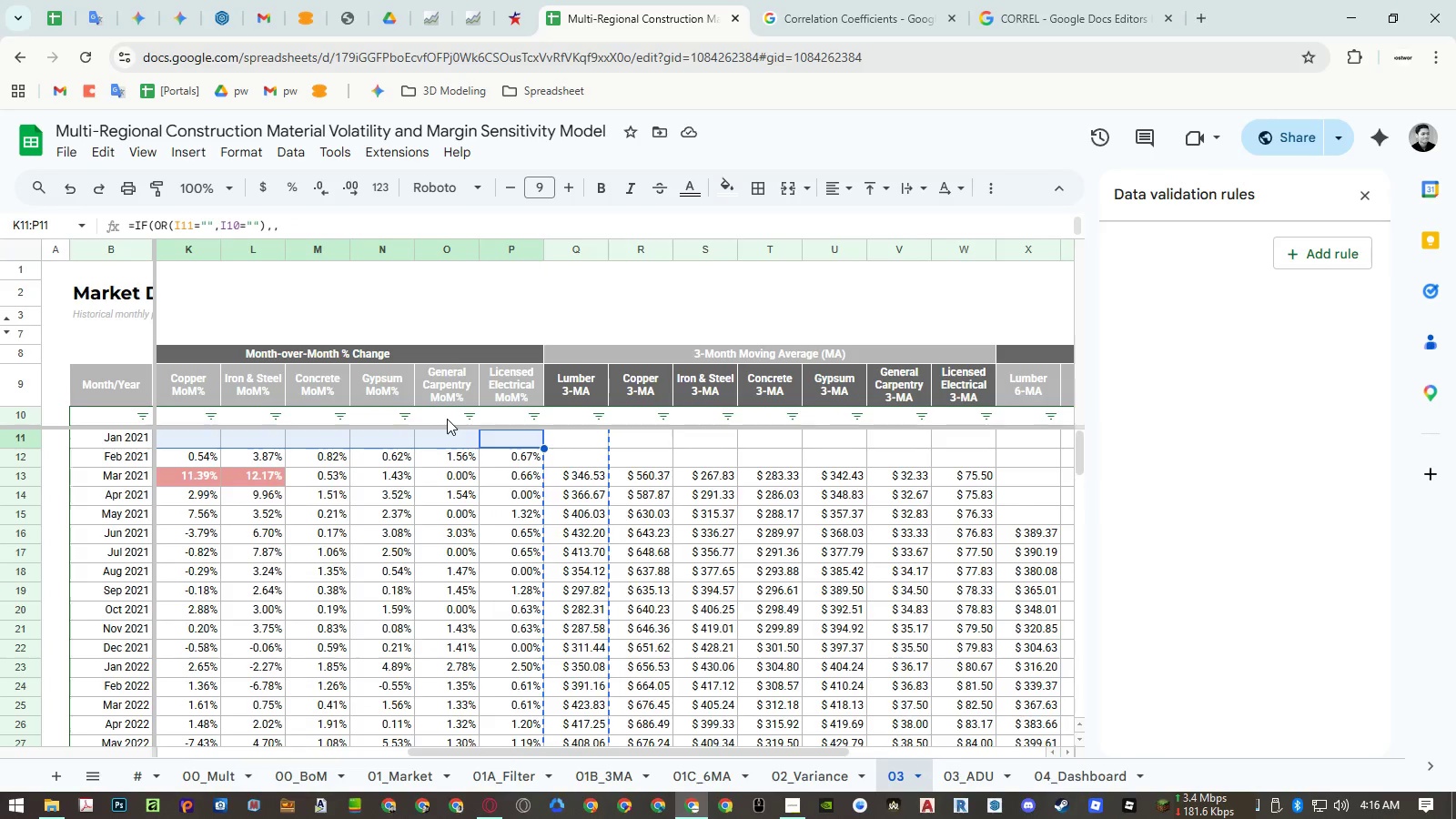 
key(Shift+ArrowLeft)
 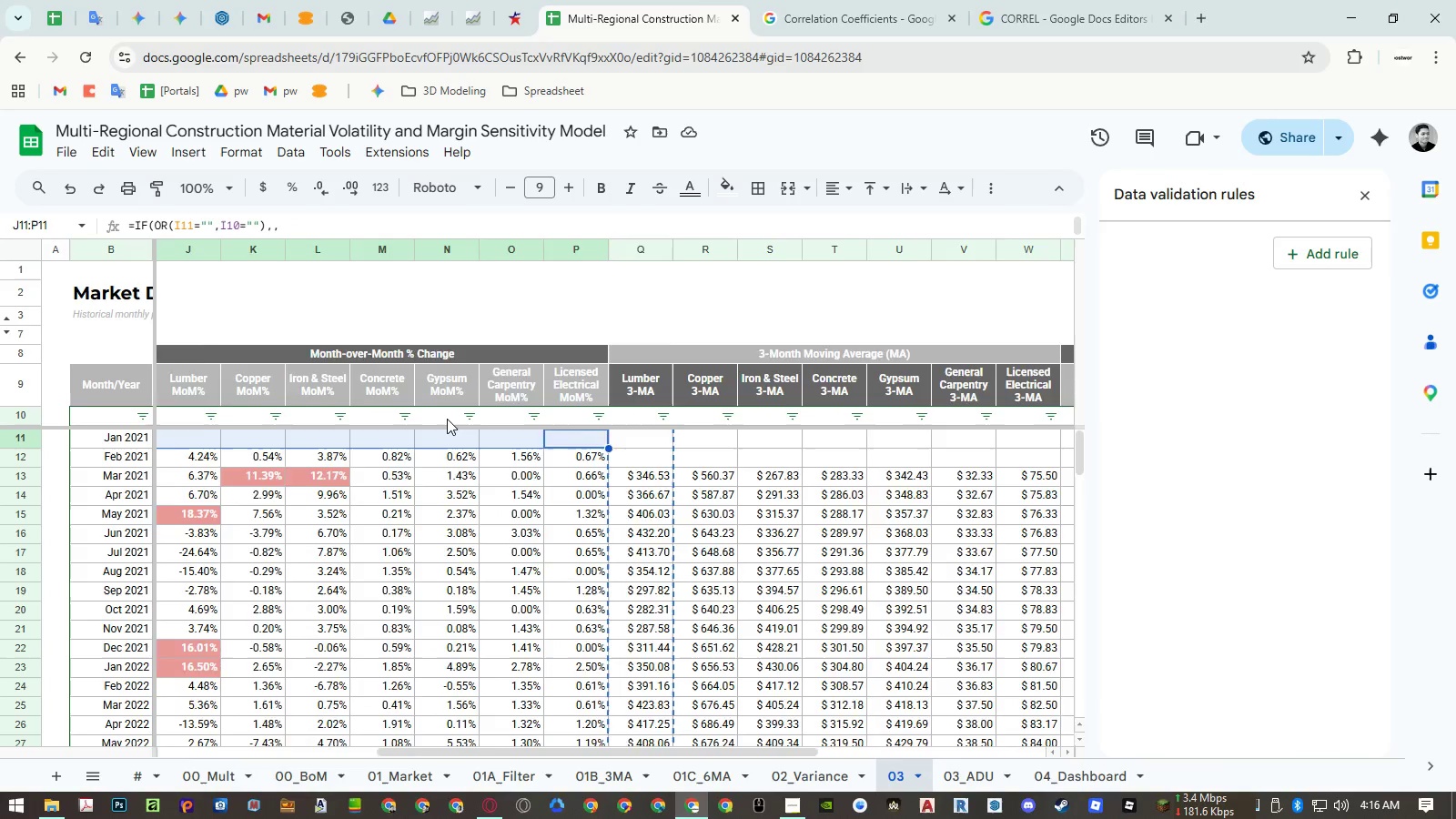 
key(Shift+ArrowLeft)
 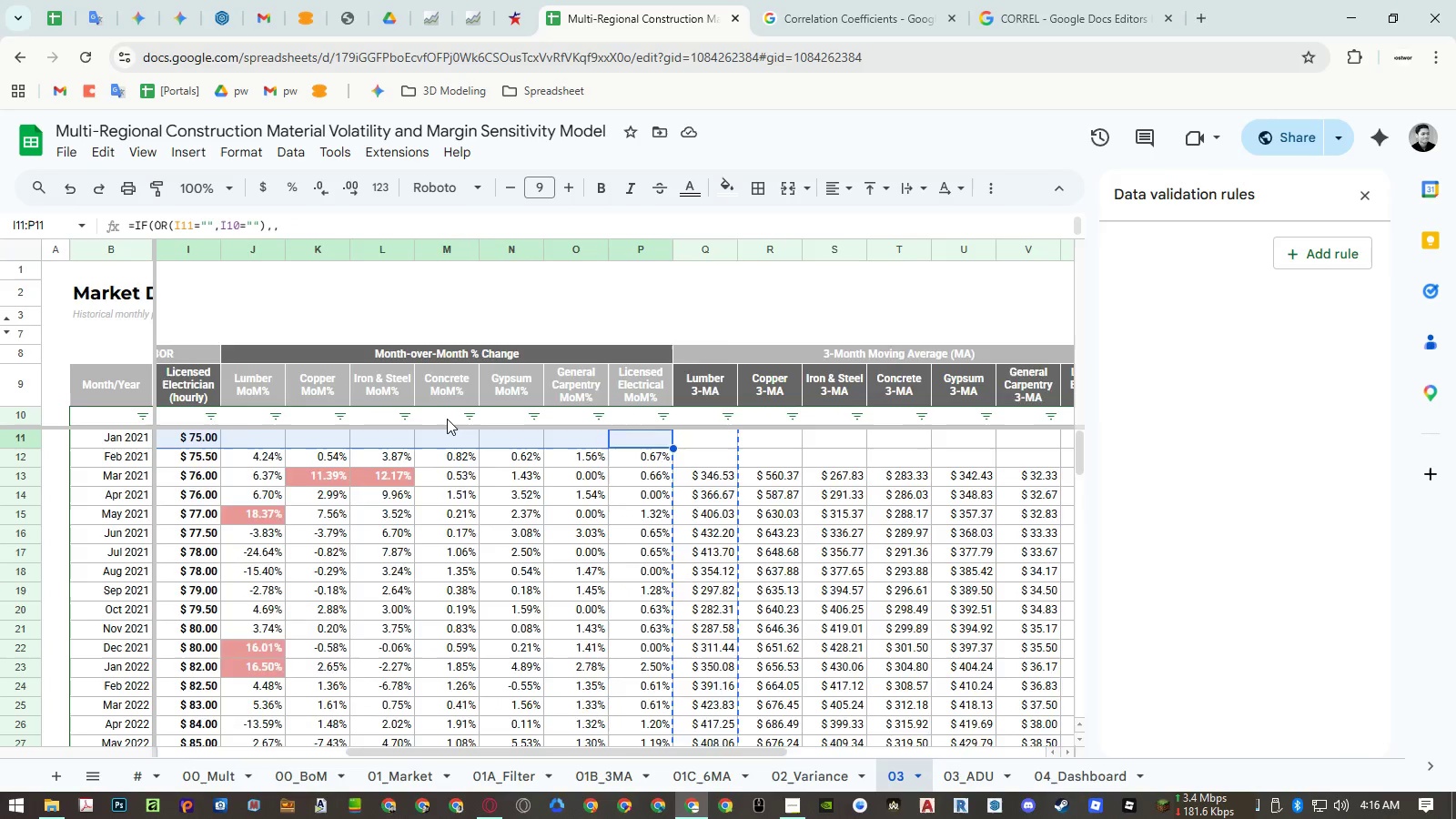 
key(Shift+ArrowLeft)
 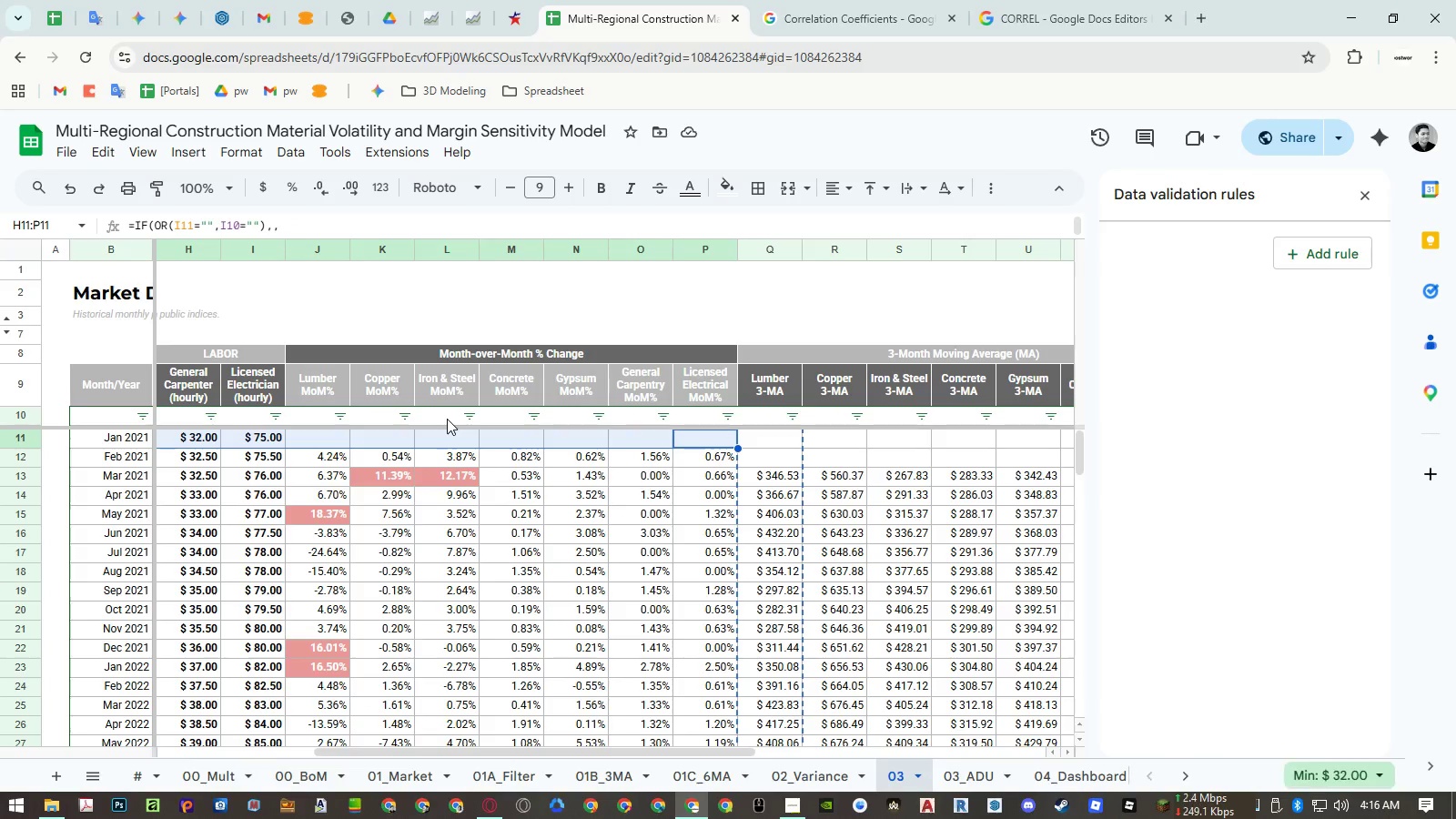 
key(Shift+ArrowRight)
 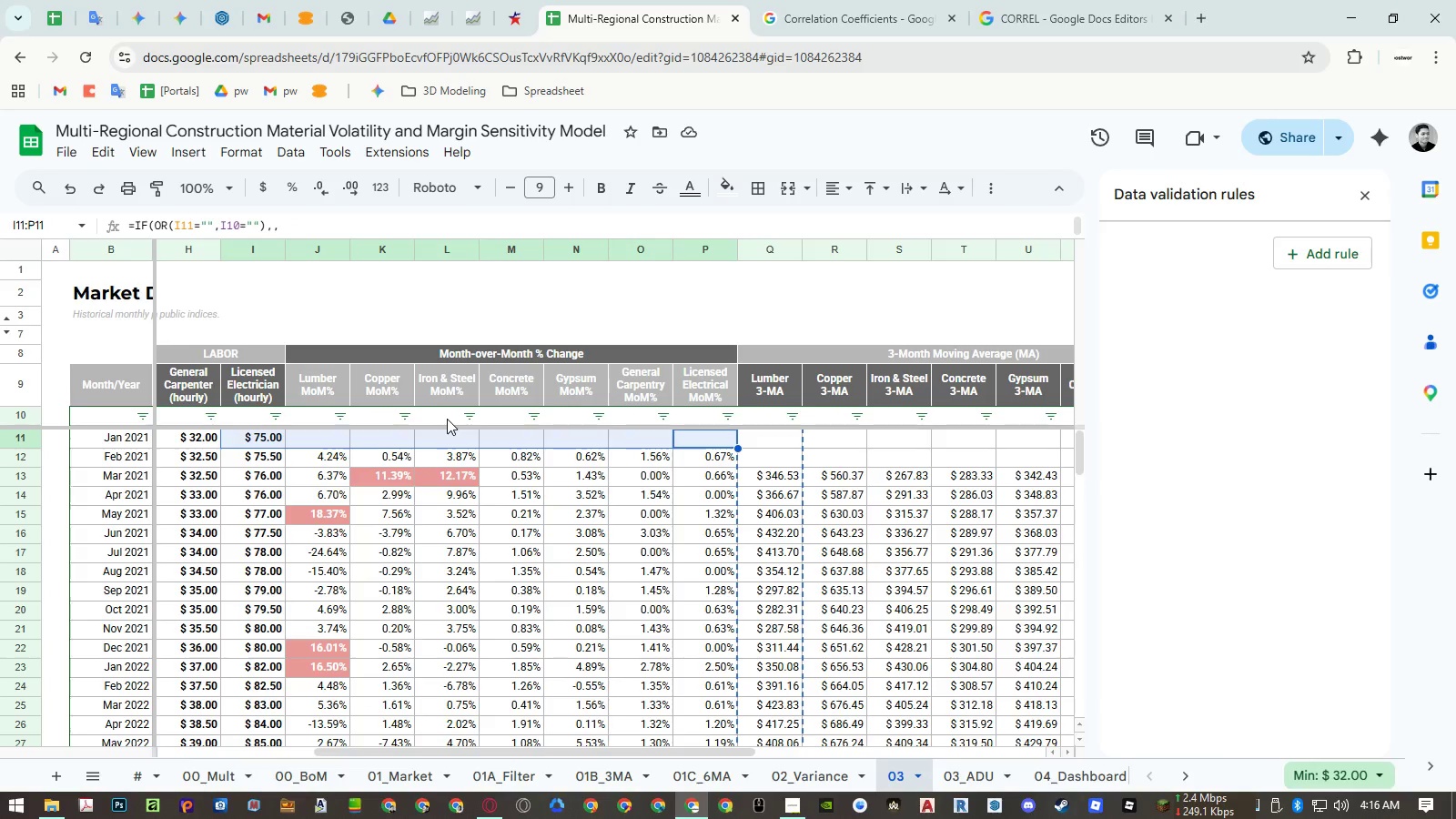 
key(Shift+ArrowRight)
 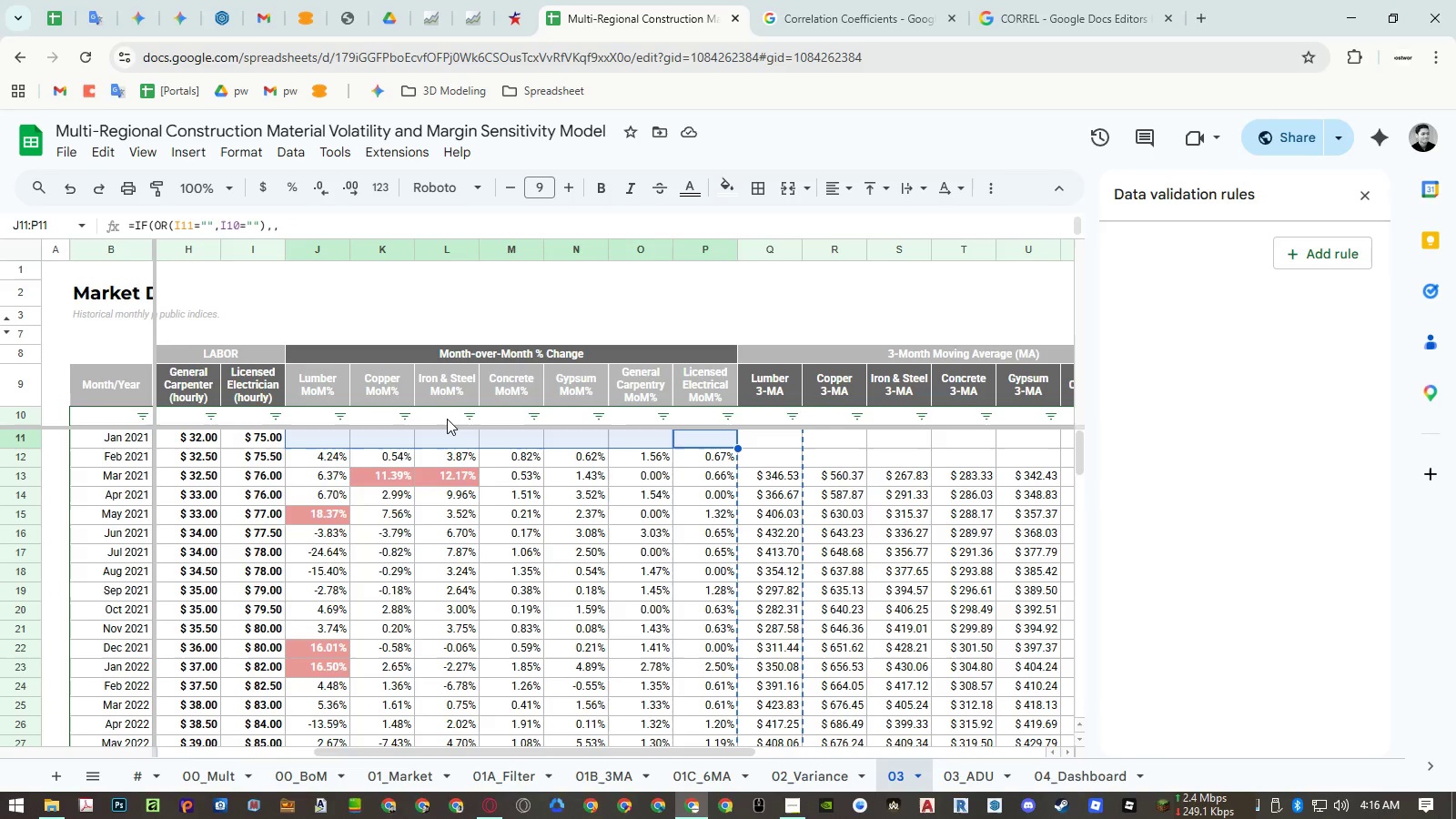 
key(Control+V)
 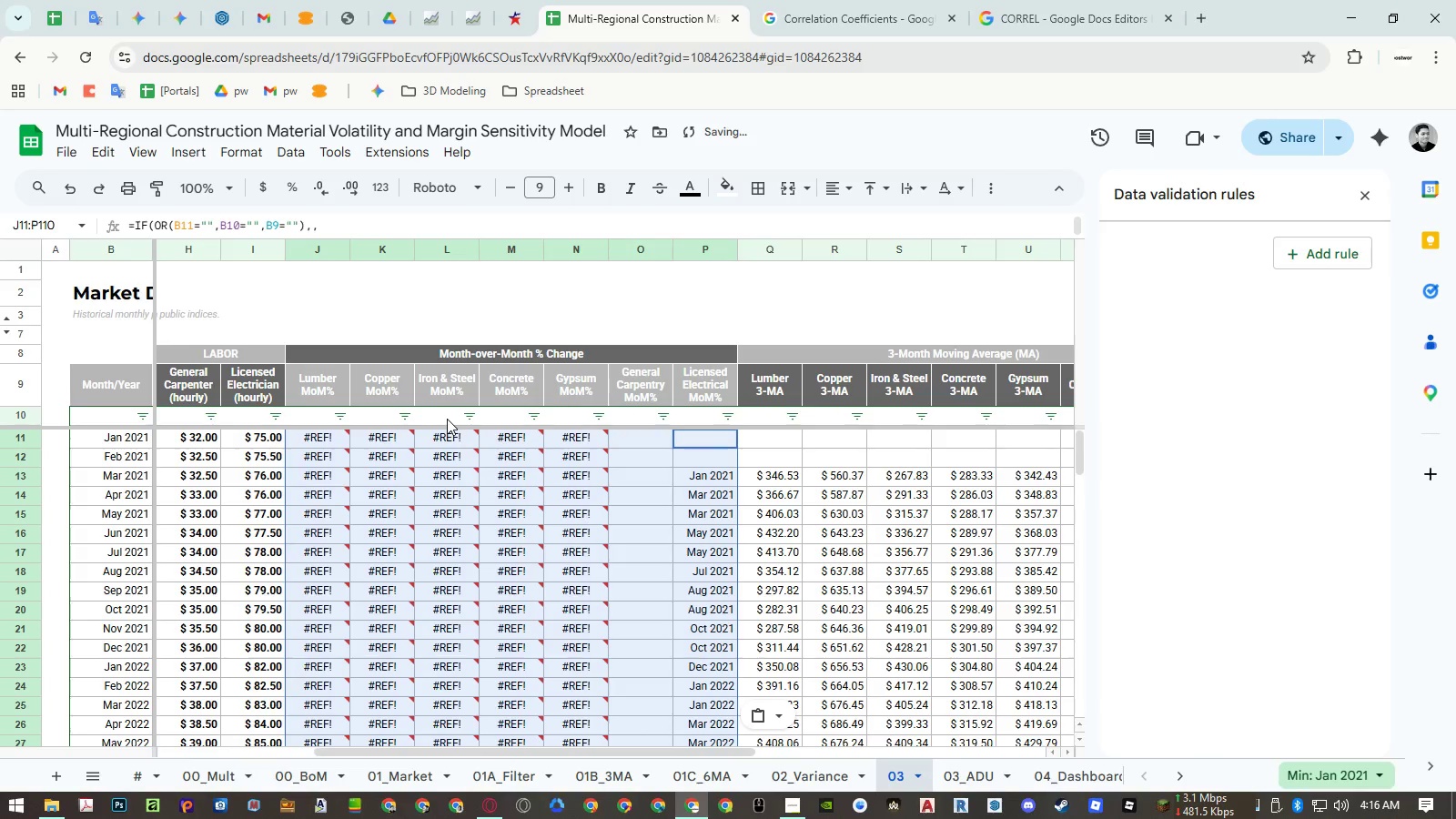 
key(Delete)
 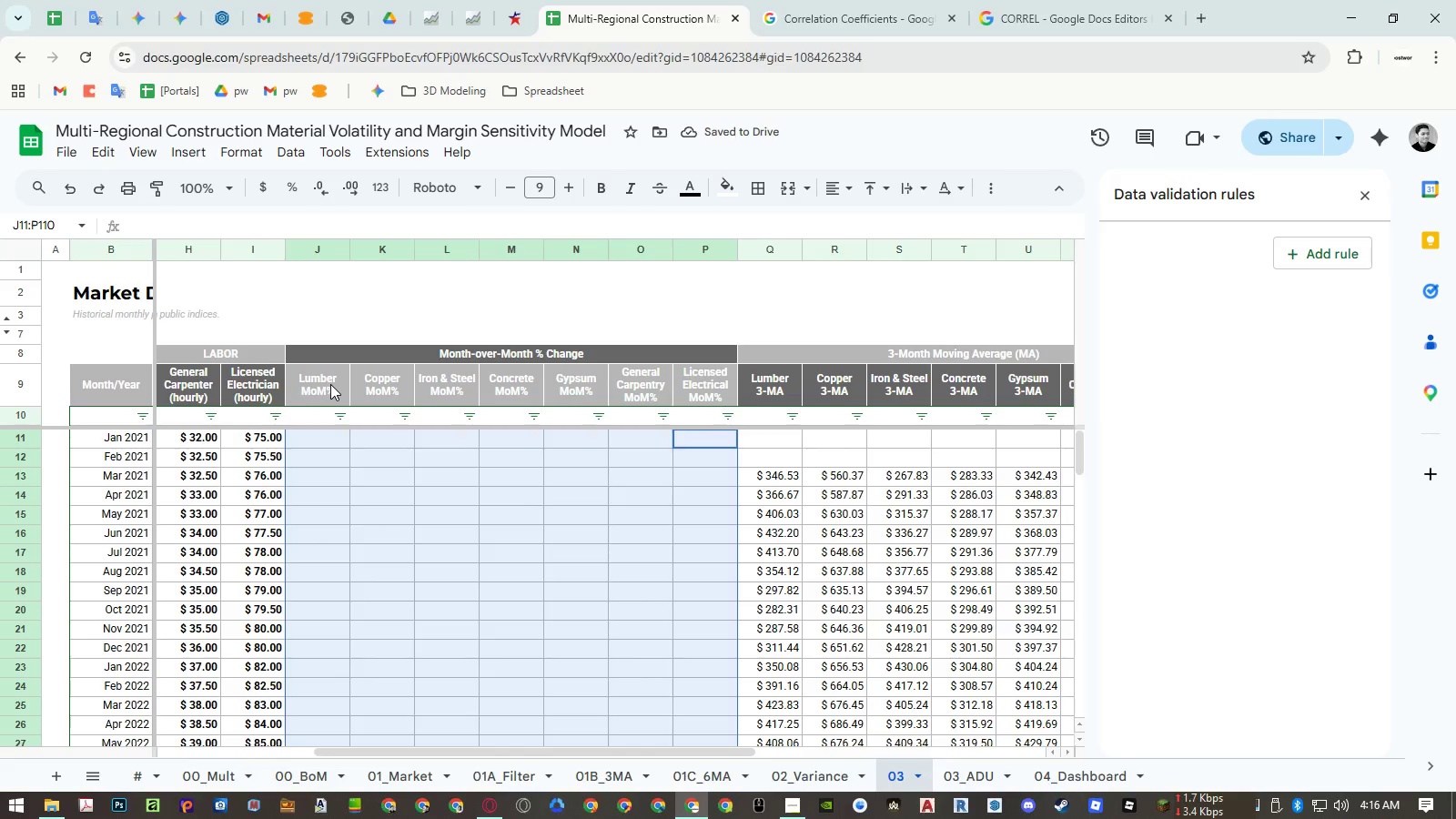 
wait(6.66)
 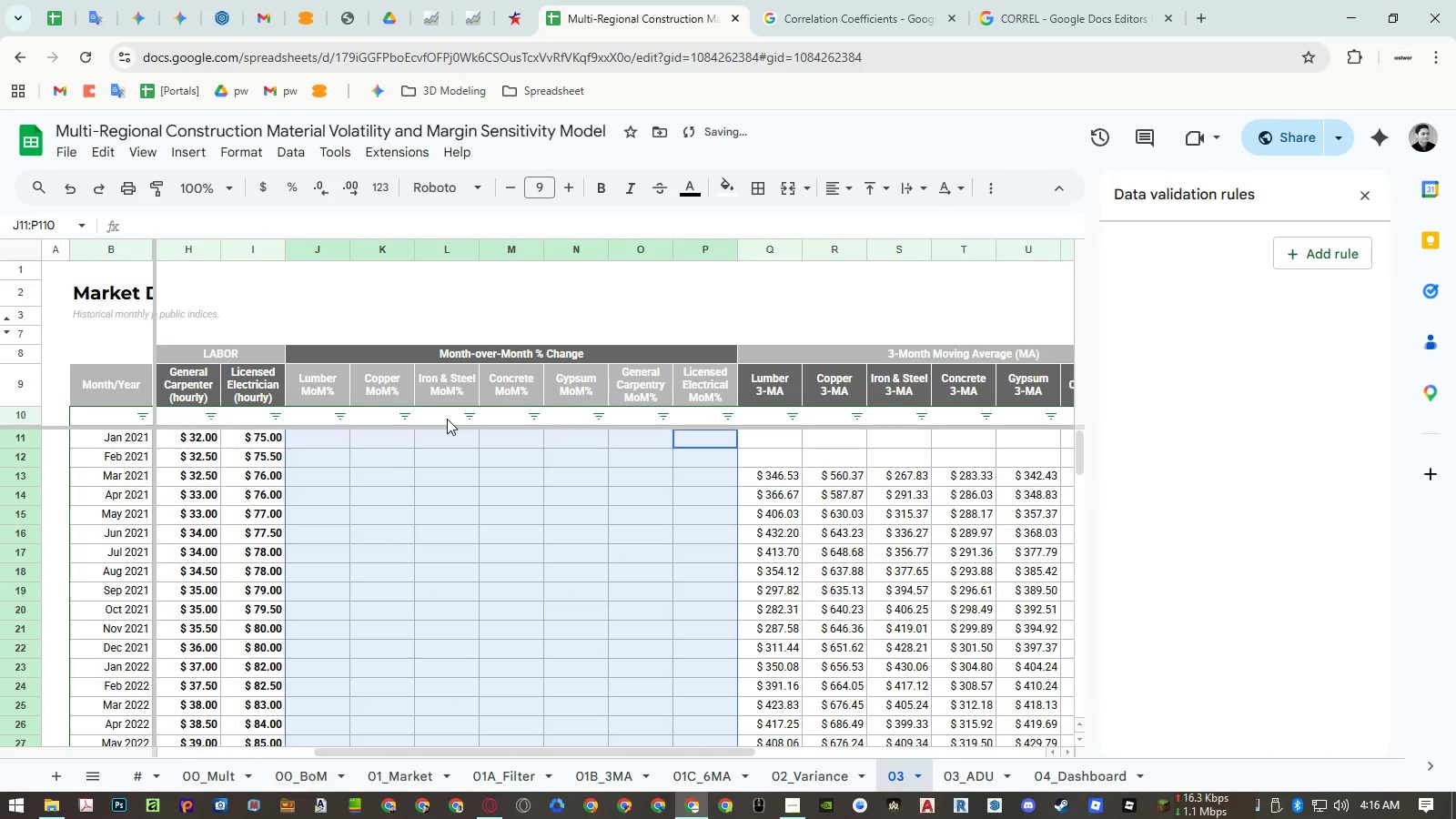 
left_click([341, 350])
 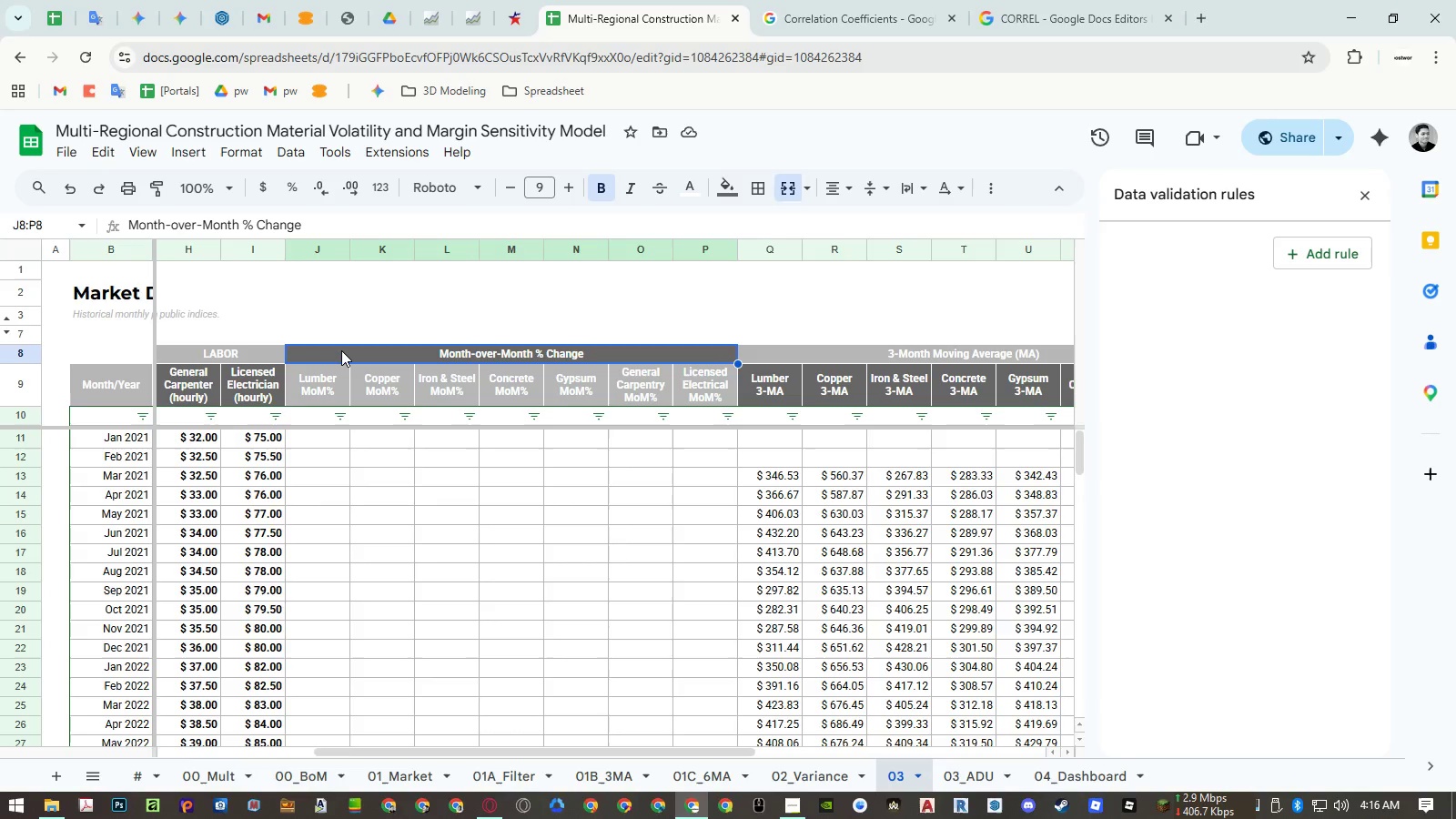 
wait(5.58)
 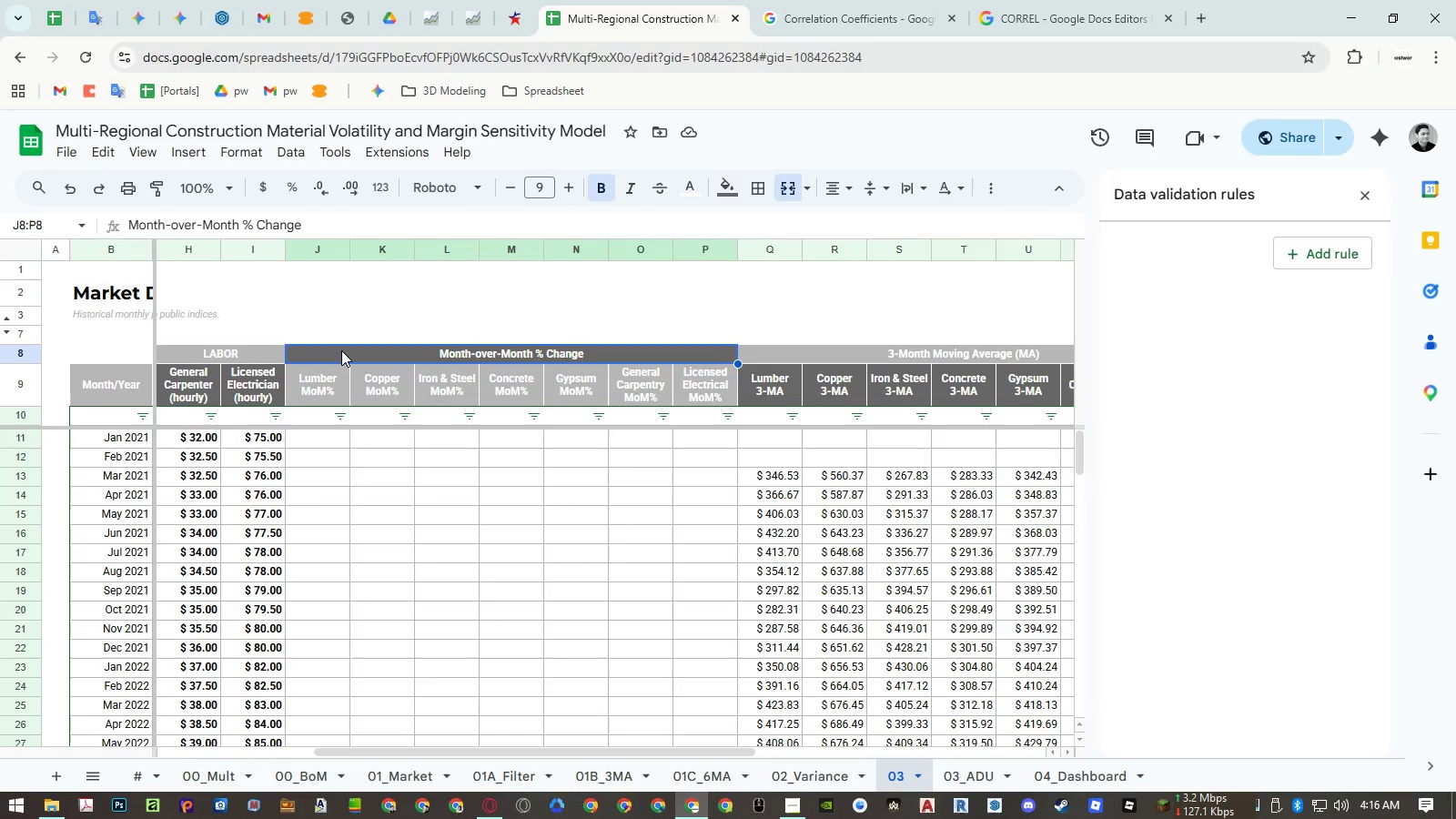 
hold_key(key=ShiftLeft, duration=1.51)
scroll: coordinate [369, 384], scroll_direction: up, amount: 6.0
 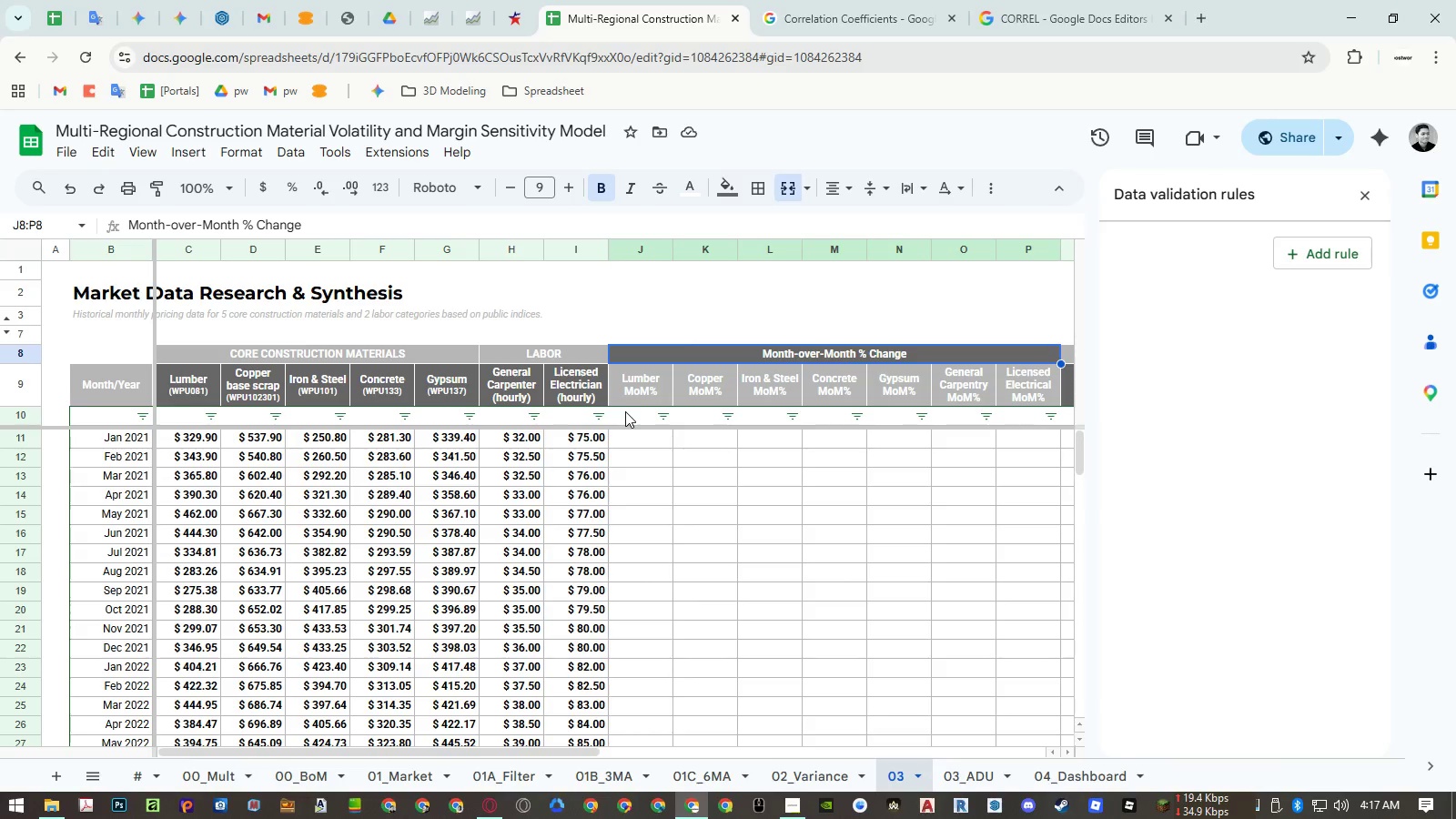 
wait(10.97)
 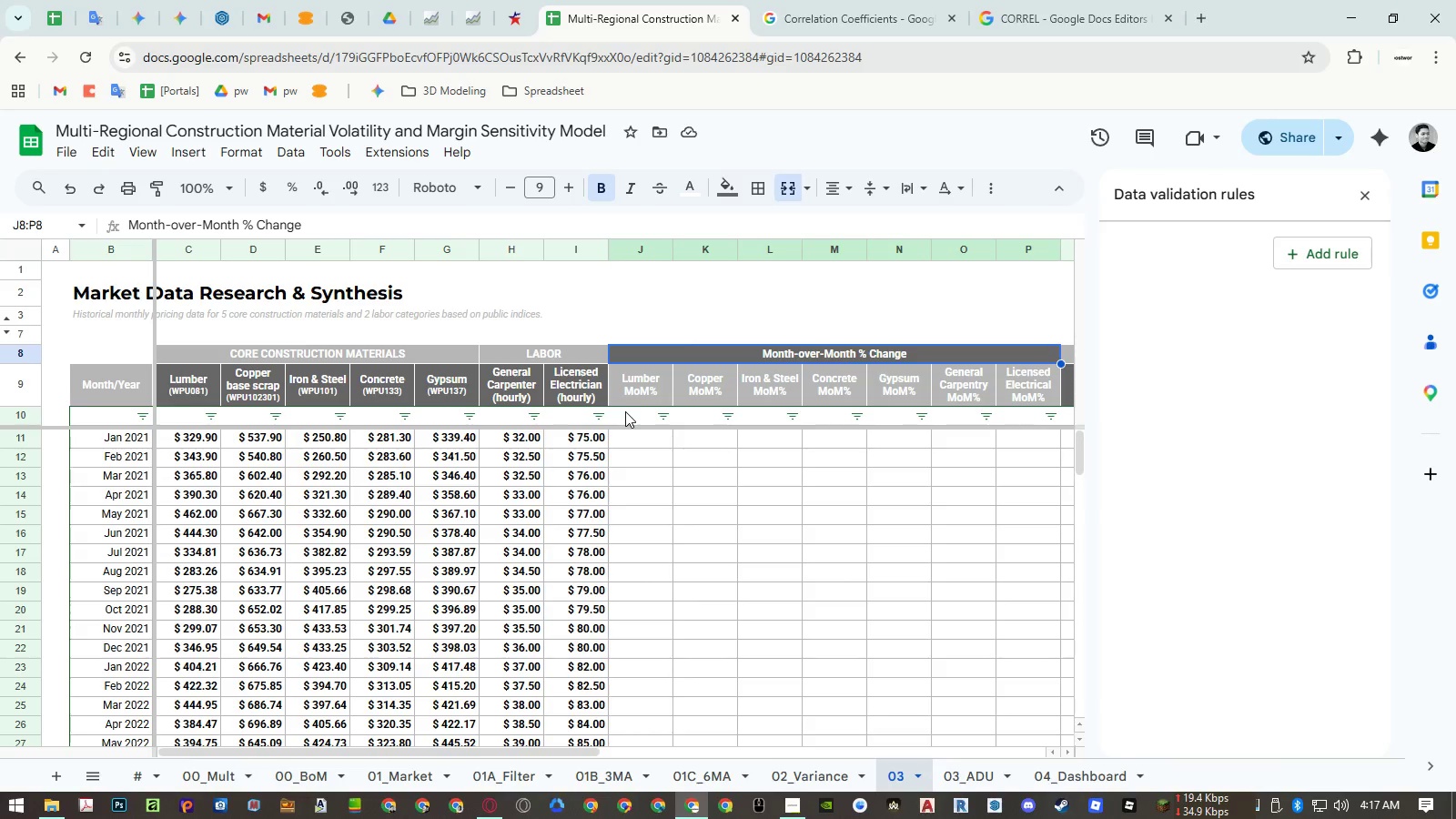 
left_click([644, 353])
 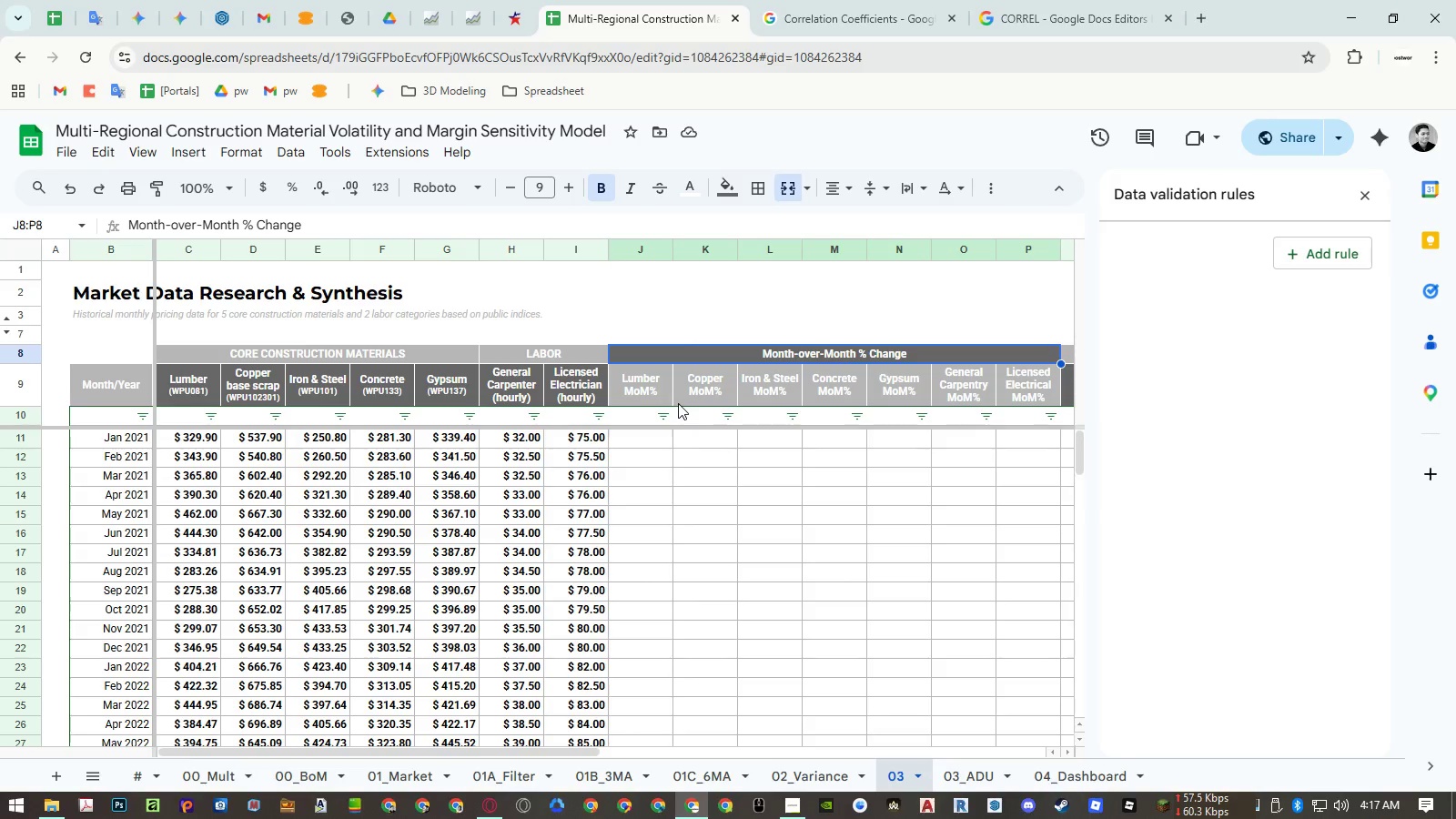 
hold_key(key=ShiftLeft, duration=1.5)
 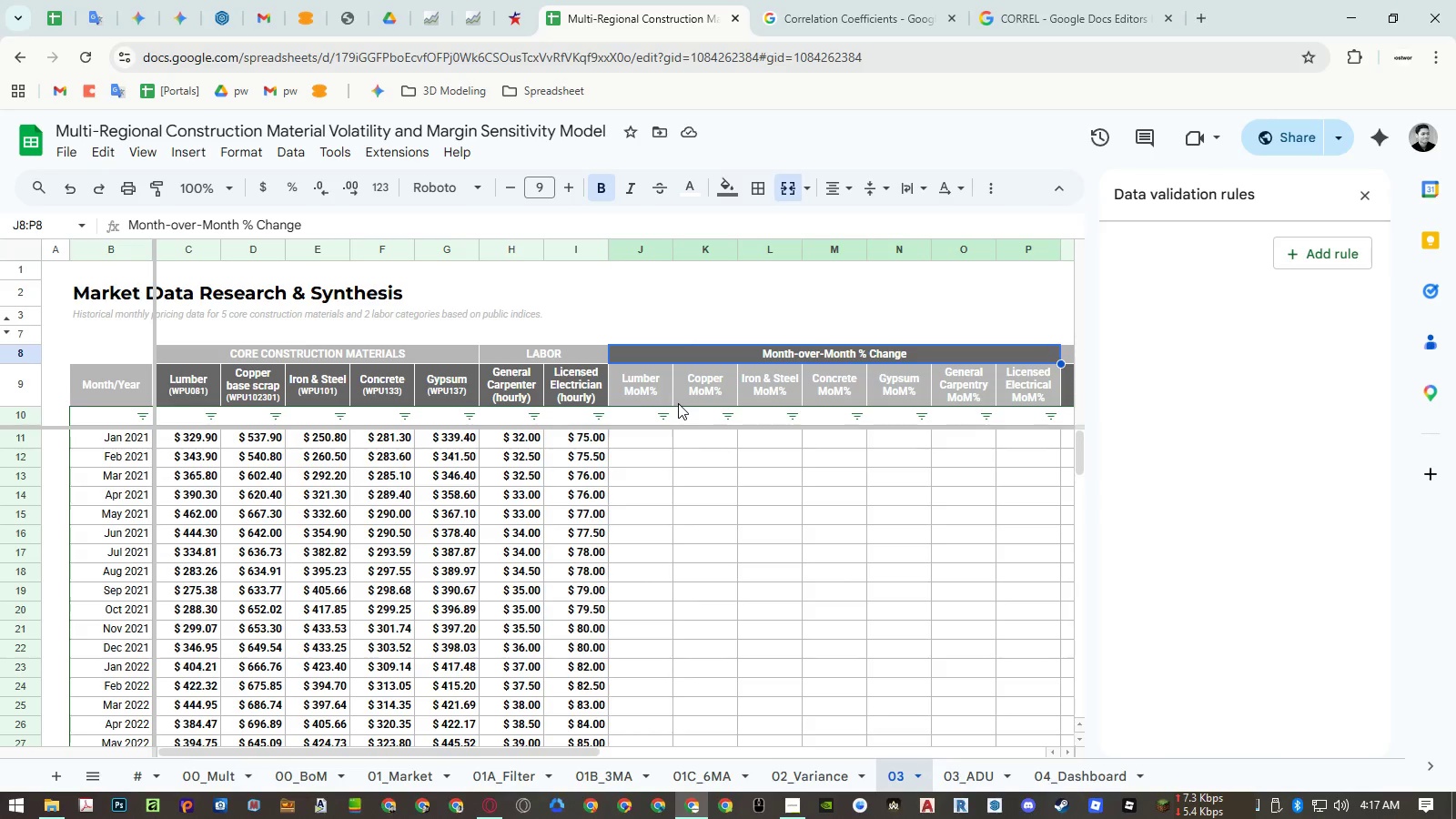 
hold_key(key=ShiftLeft, duration=1.53)
 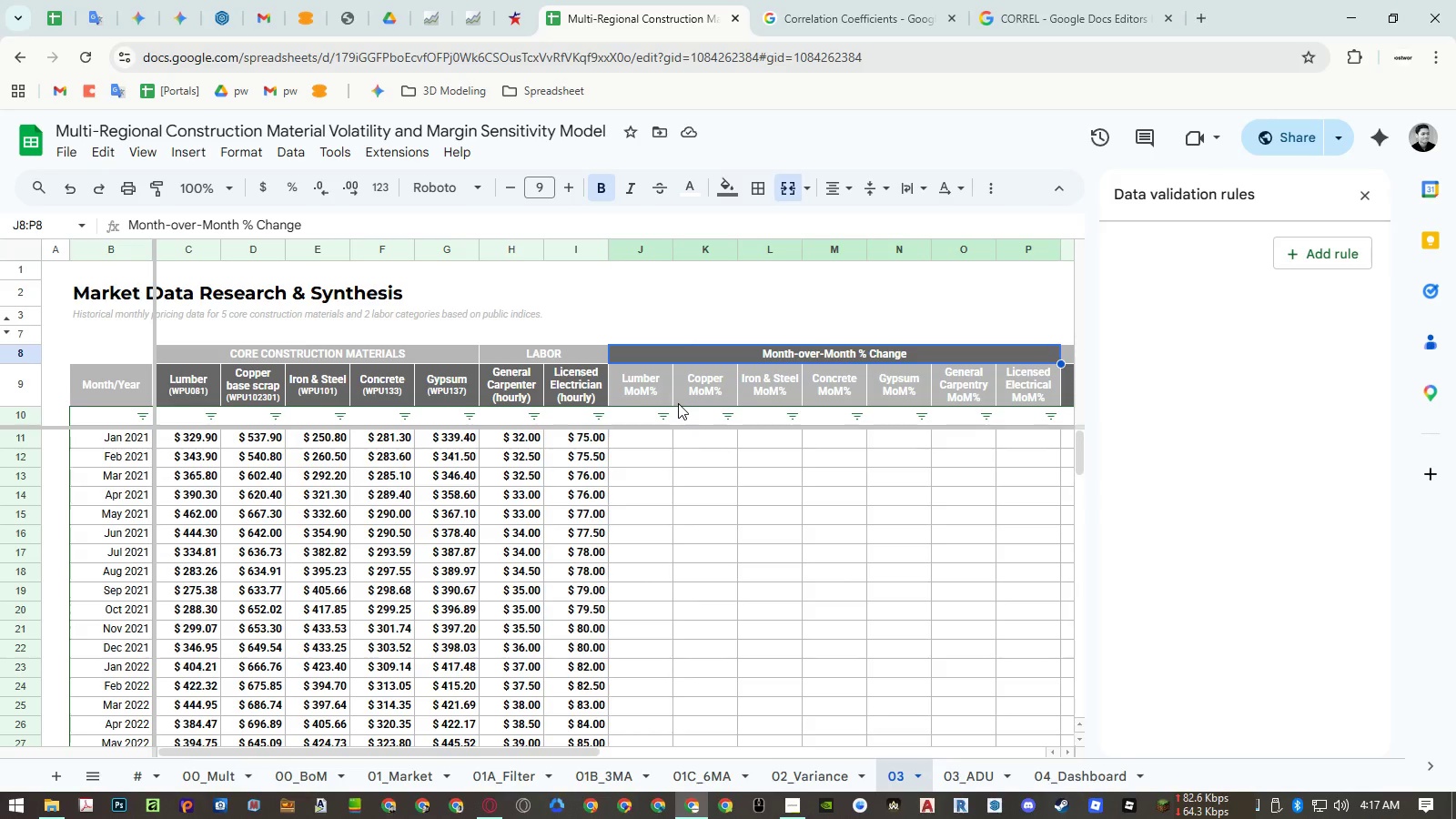 
hold_key(key=ShiftLeft, duration=1.51)
 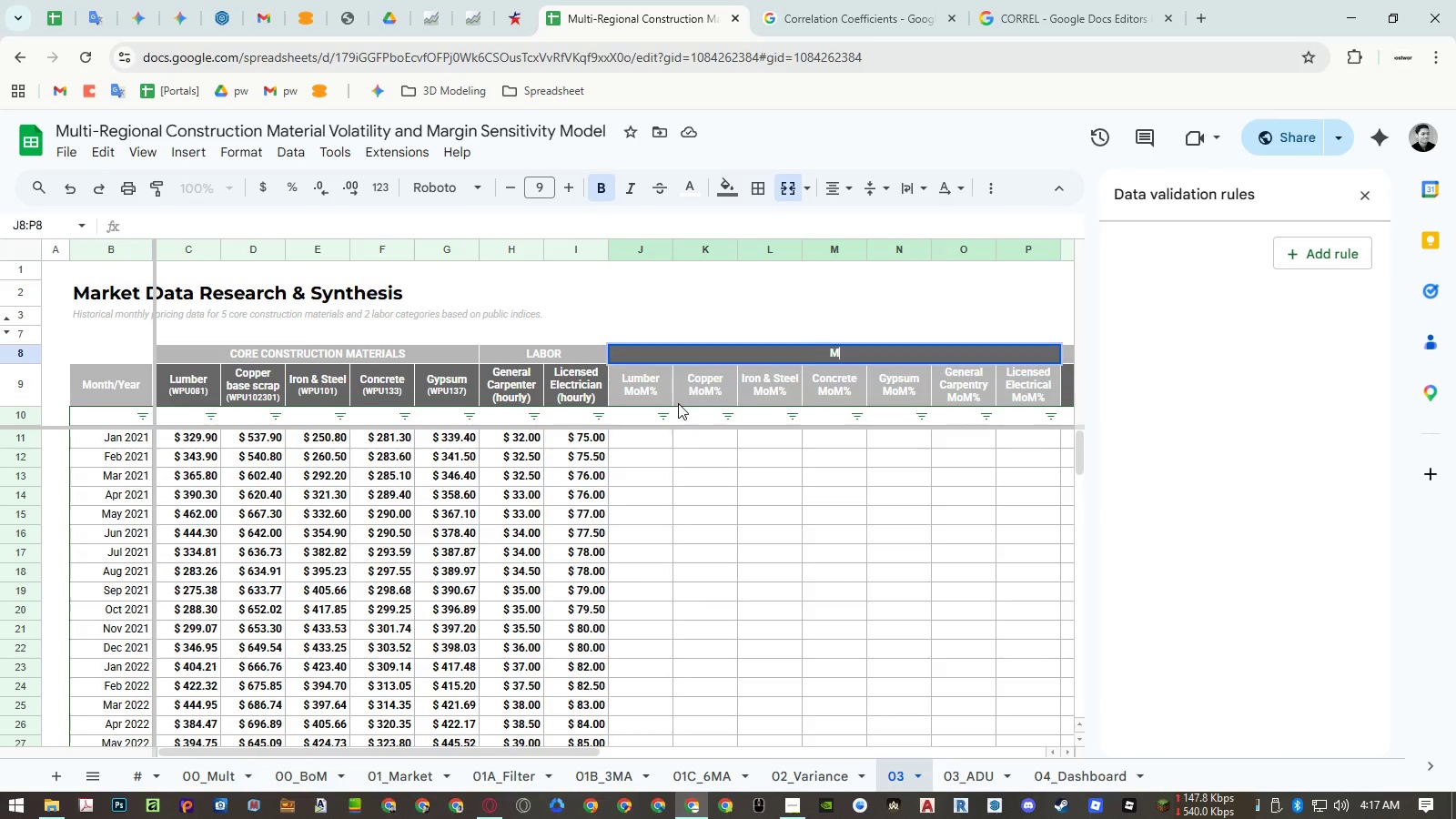 
type(Market Data)
 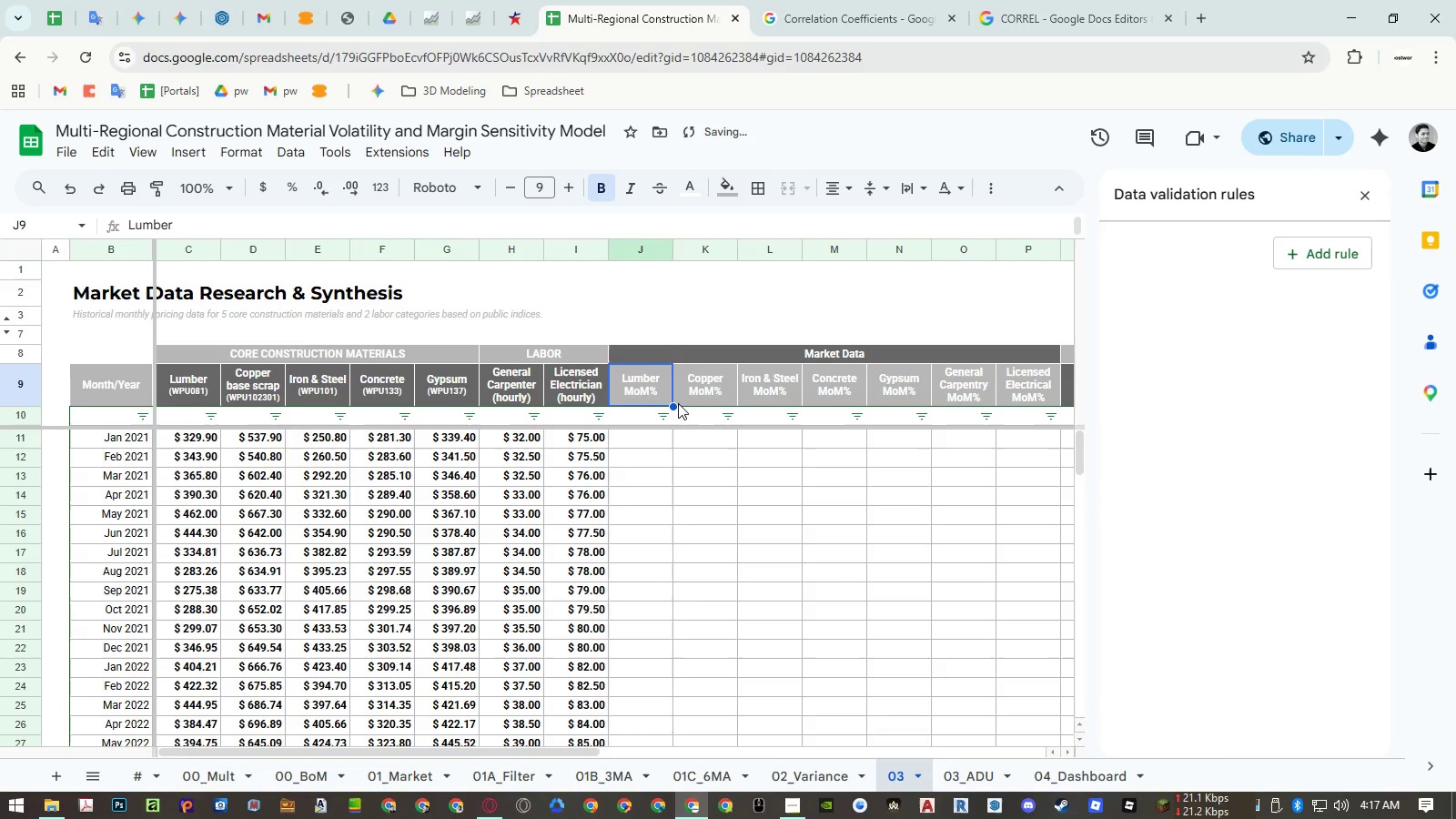 
key(Enter)
 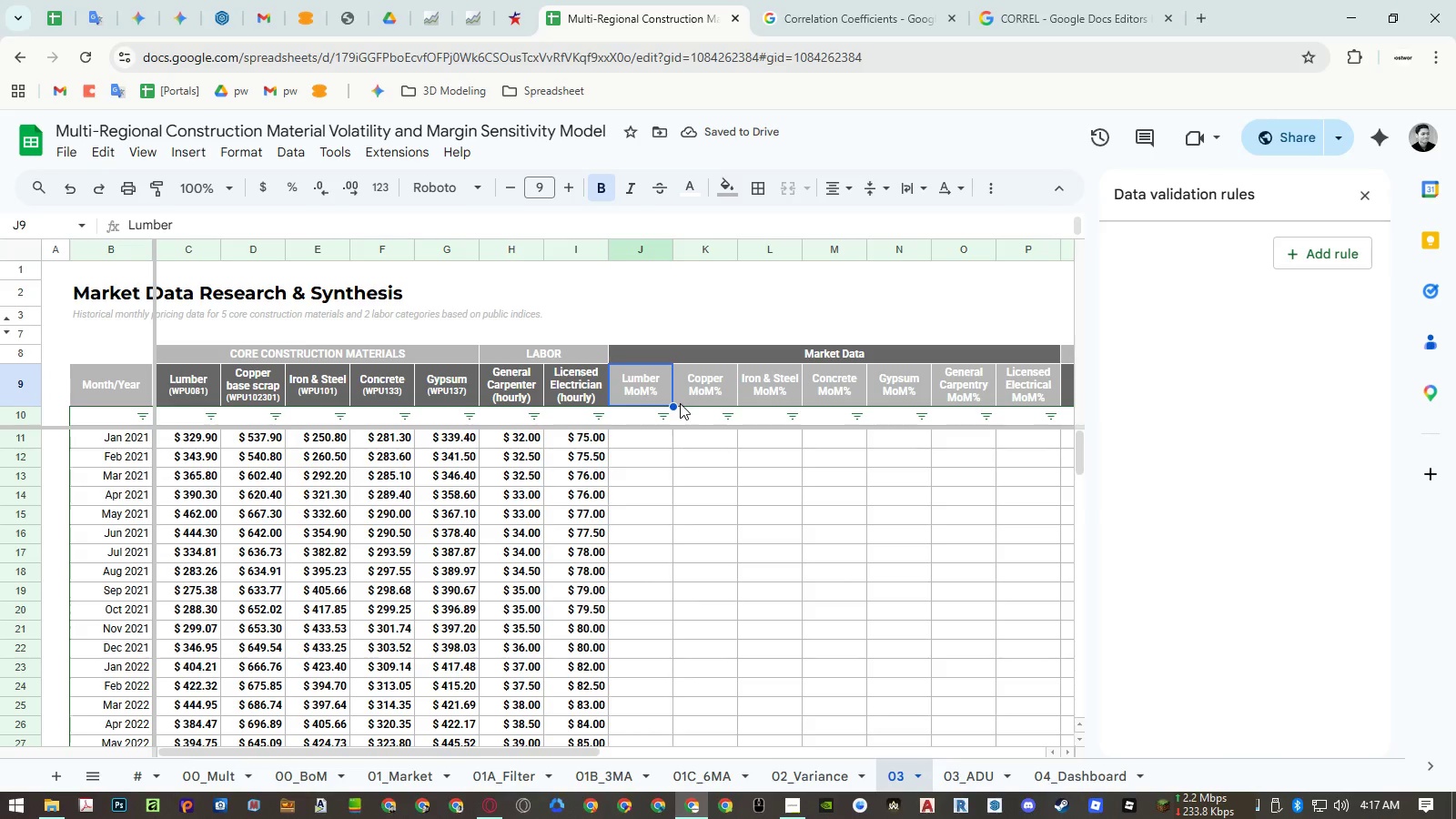 
wait(9.08)
 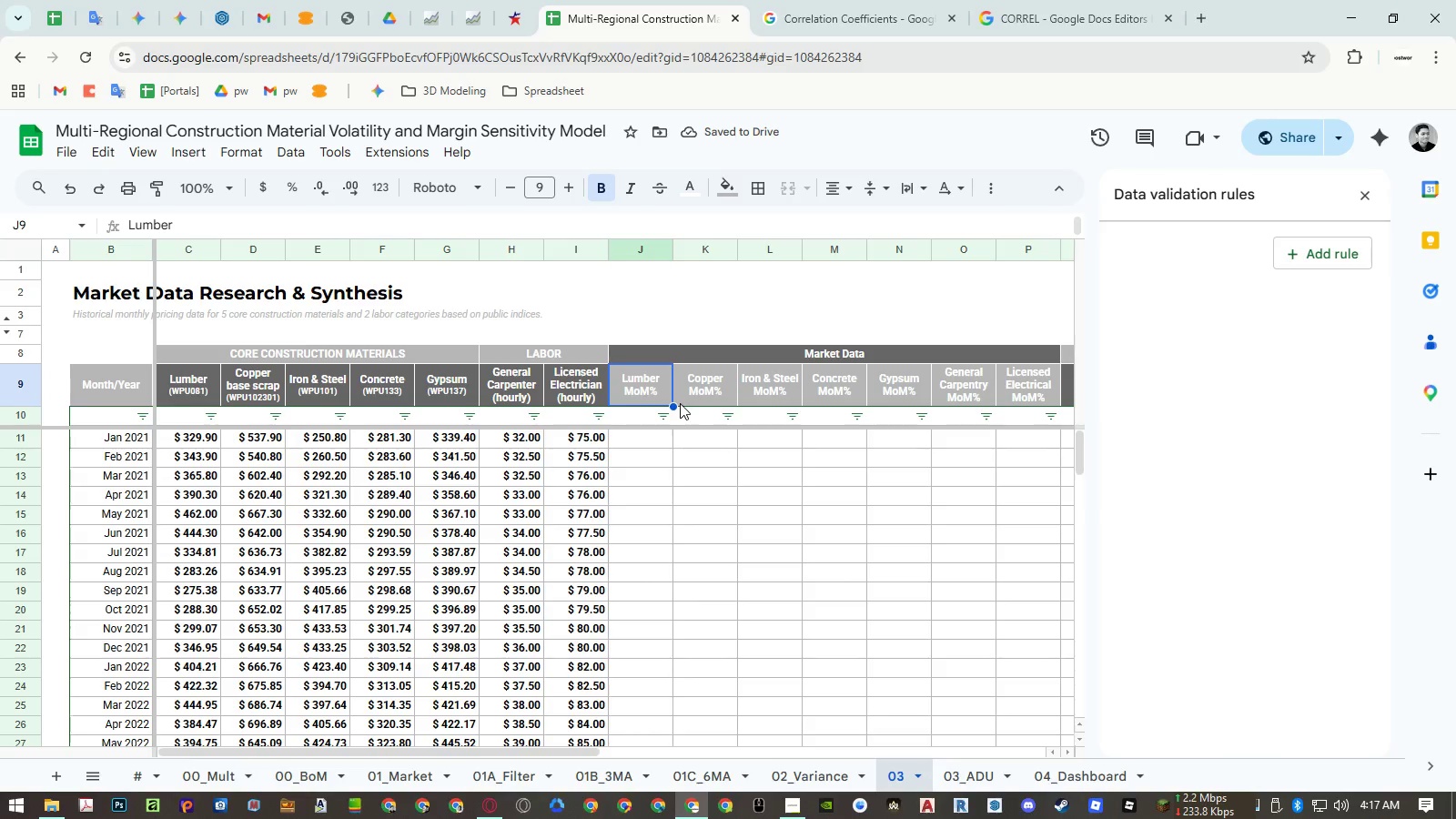 
hold_key(key=ShiftLeft, duration=1.51)
scroll: coordinate [760, 528], scroll_direction: down, amount: 4.0
 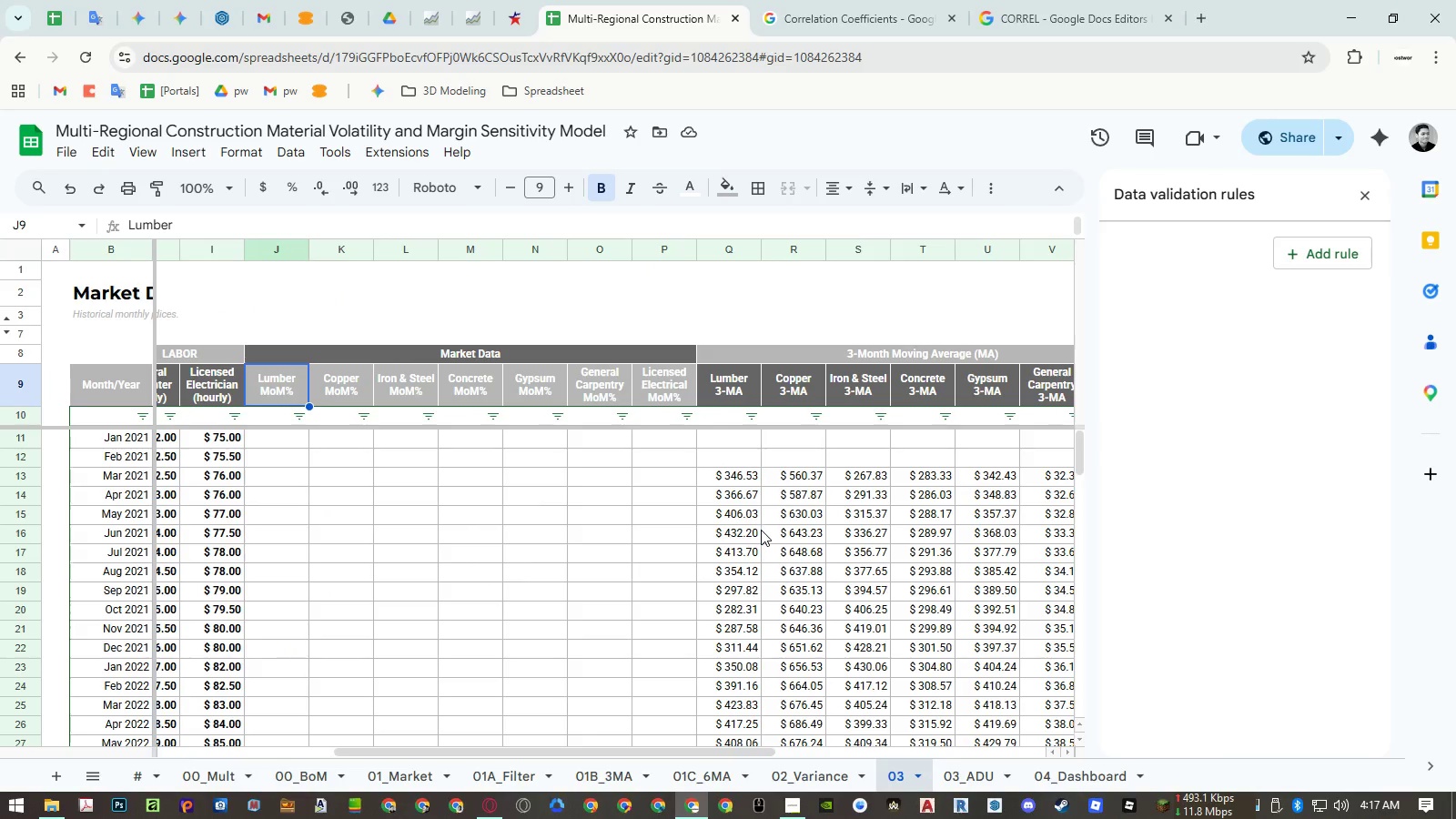 
hold_key(key=ShiftLeft, duration=1.52)
 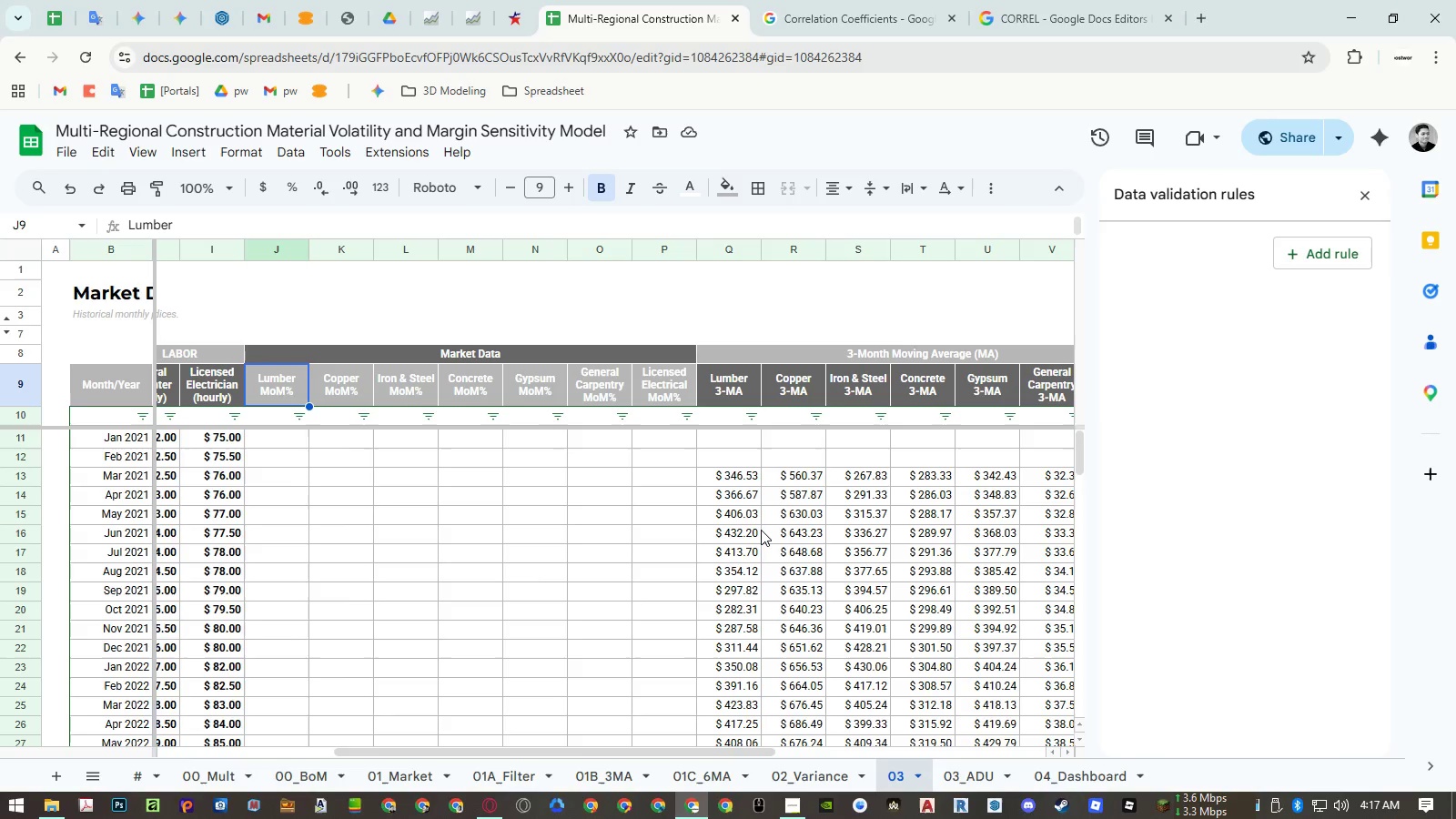 
hold_key(key=ShiftLeft, duration=1.51)
 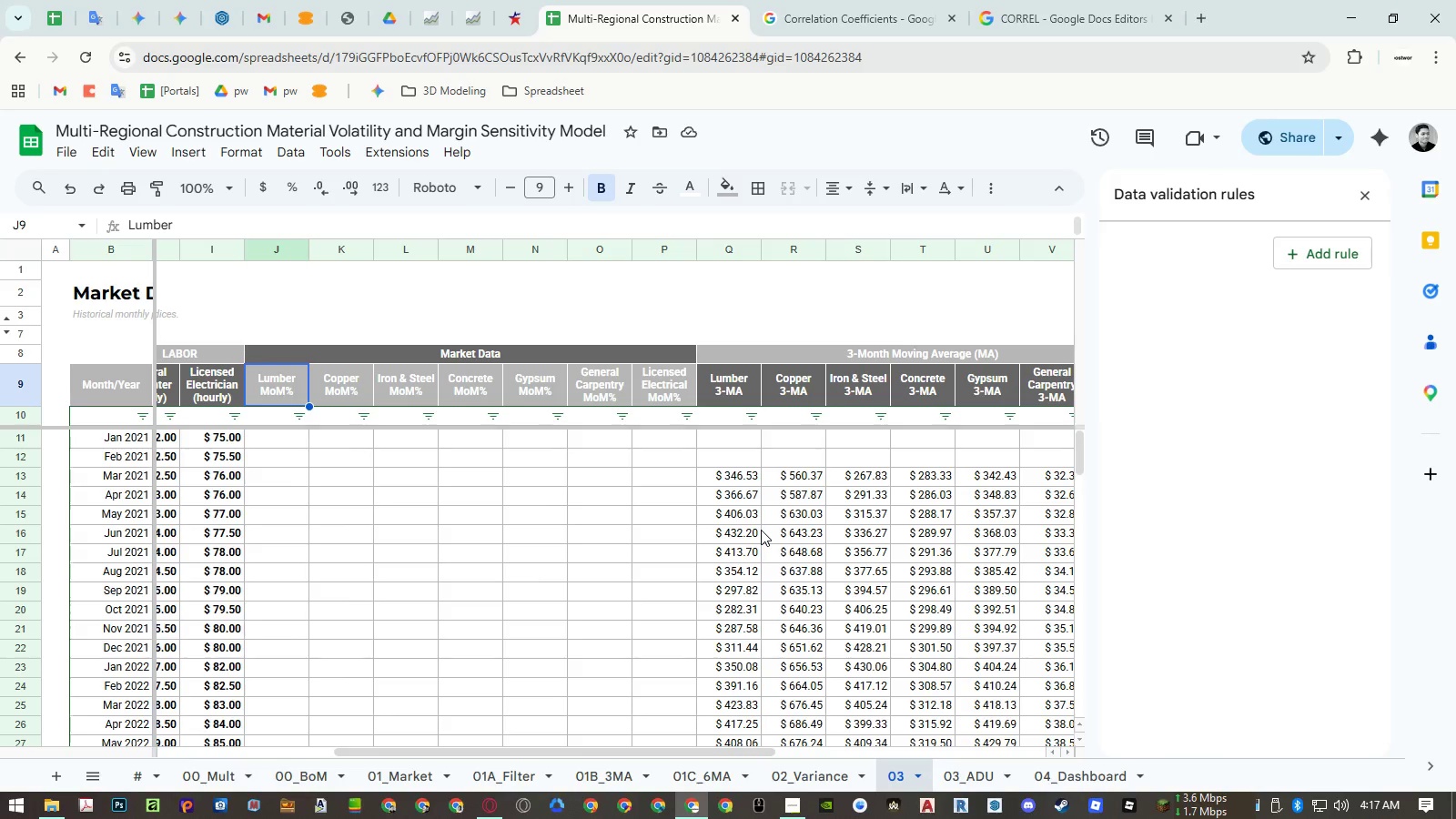 
hold_key(key=ShiftLeft, duration=0.8)
 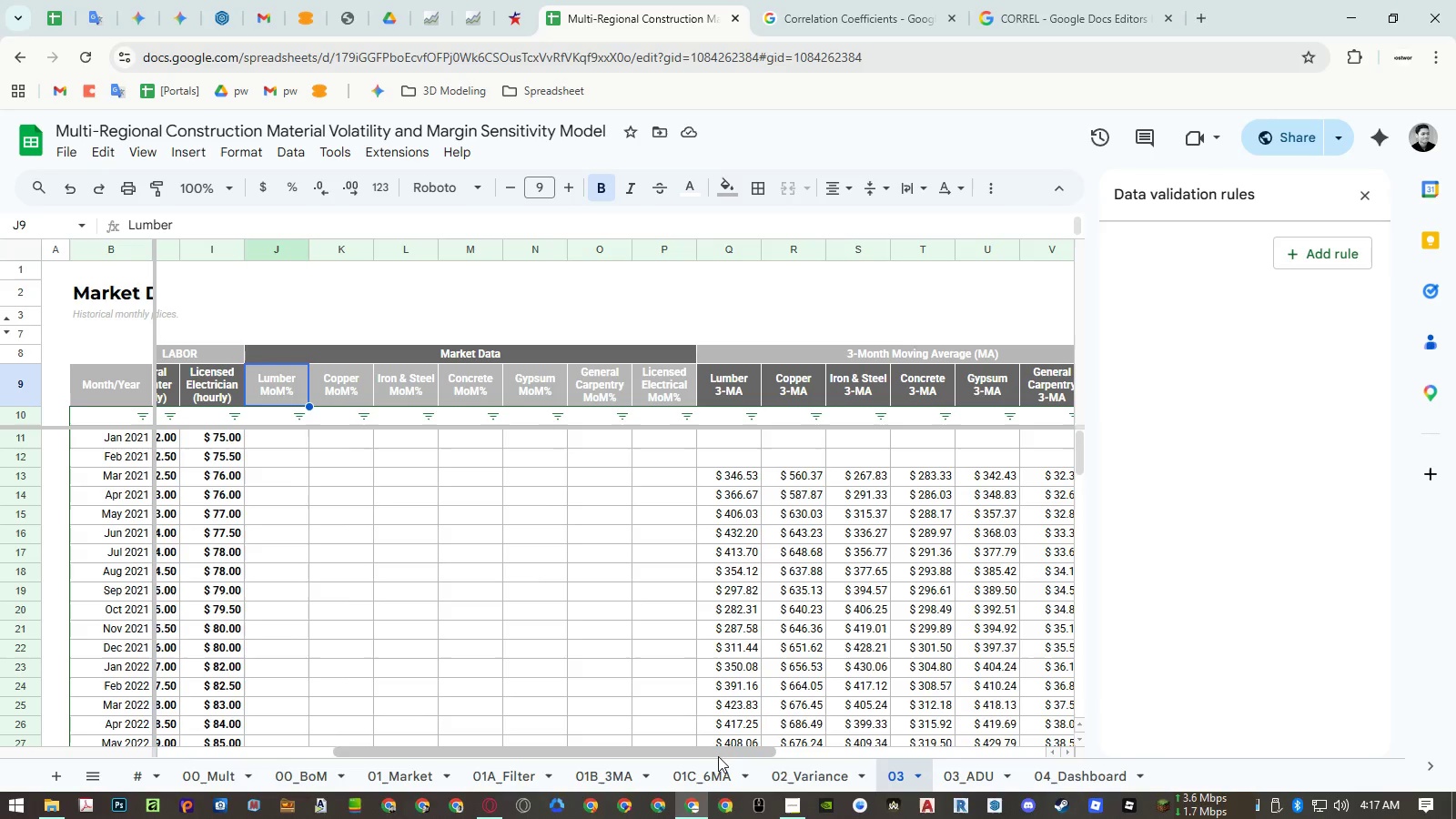 
left_click([800, 770])
 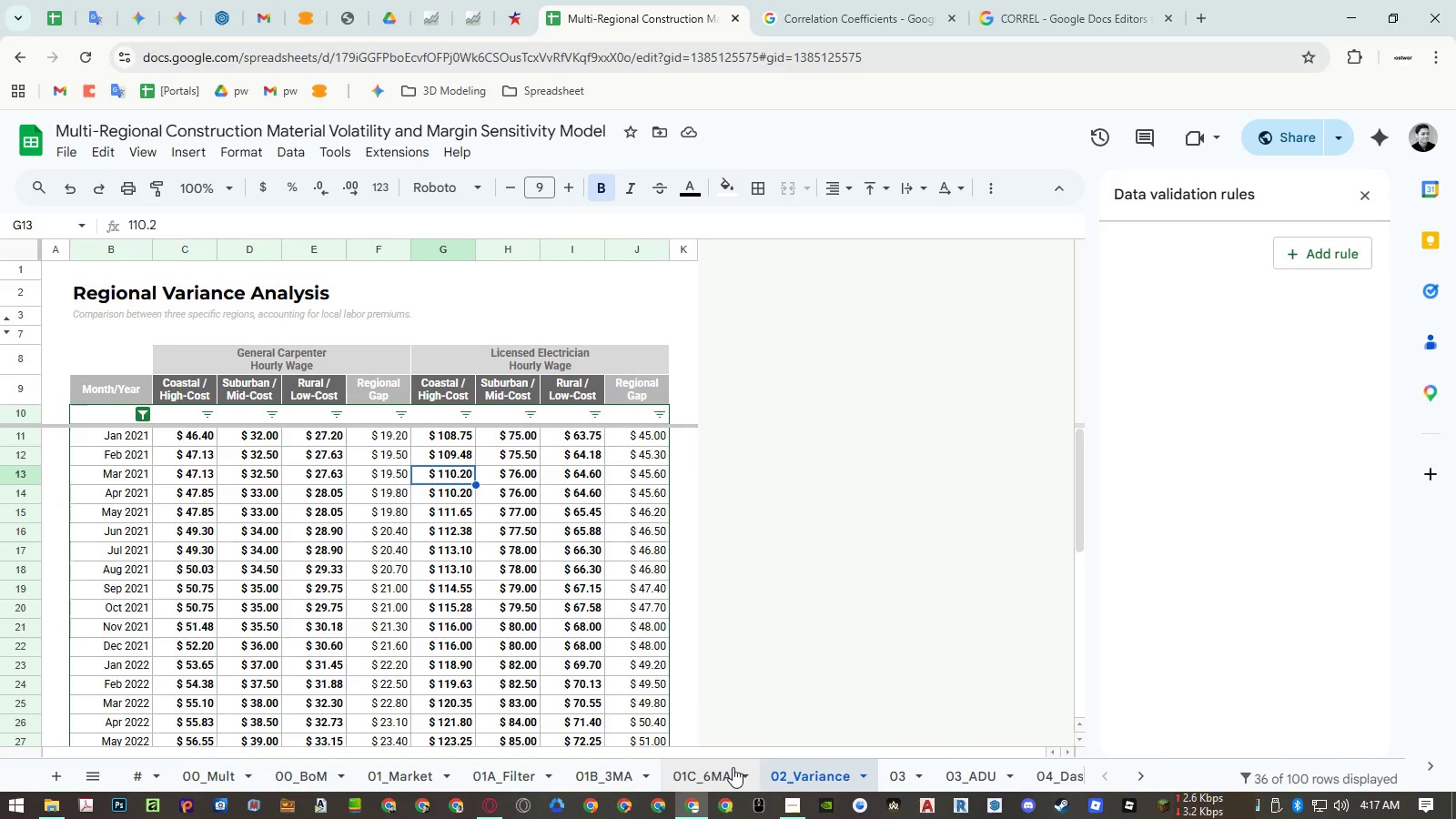 
left_click([733, 767])
 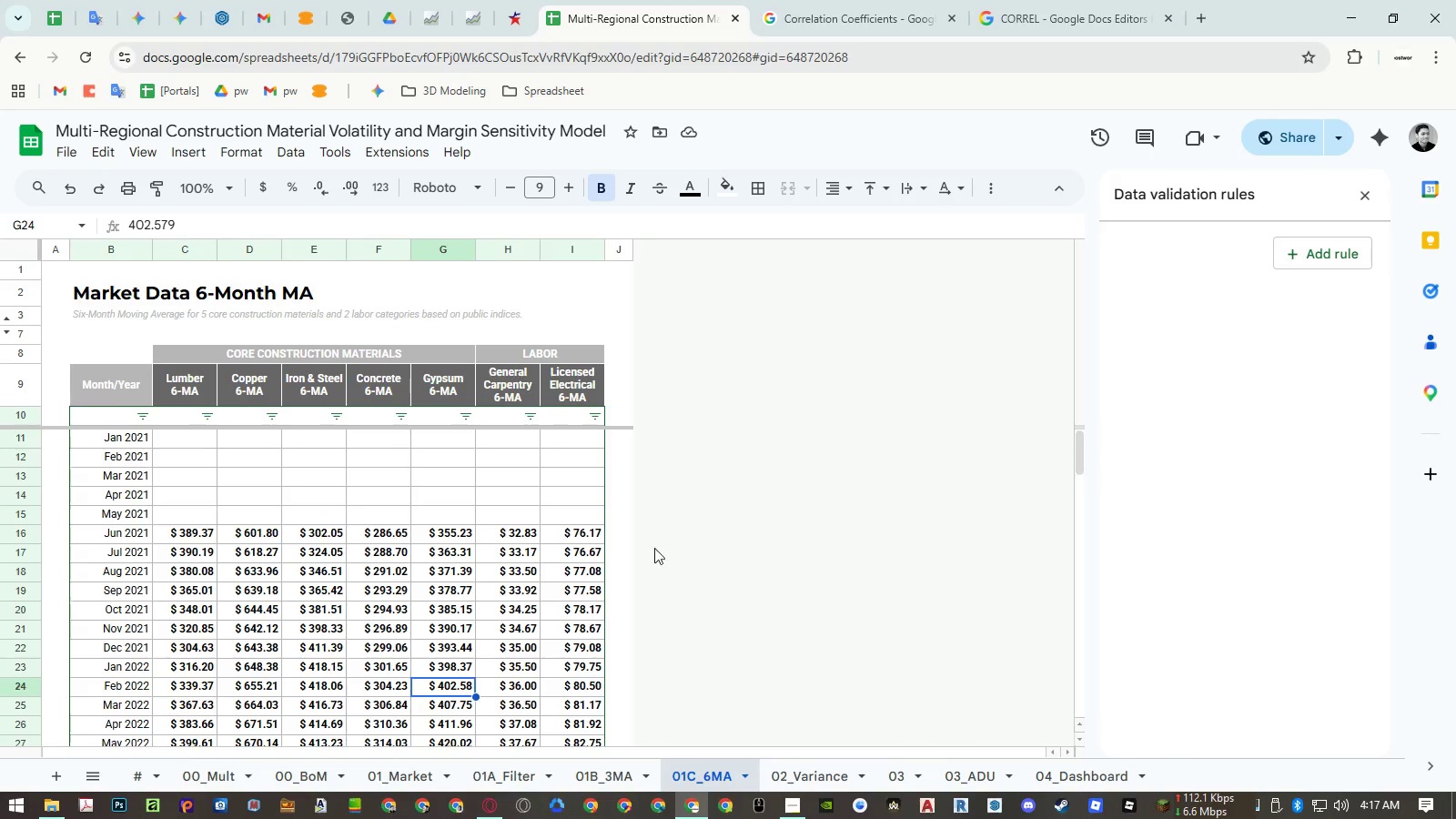 
left_click([585, 768])
 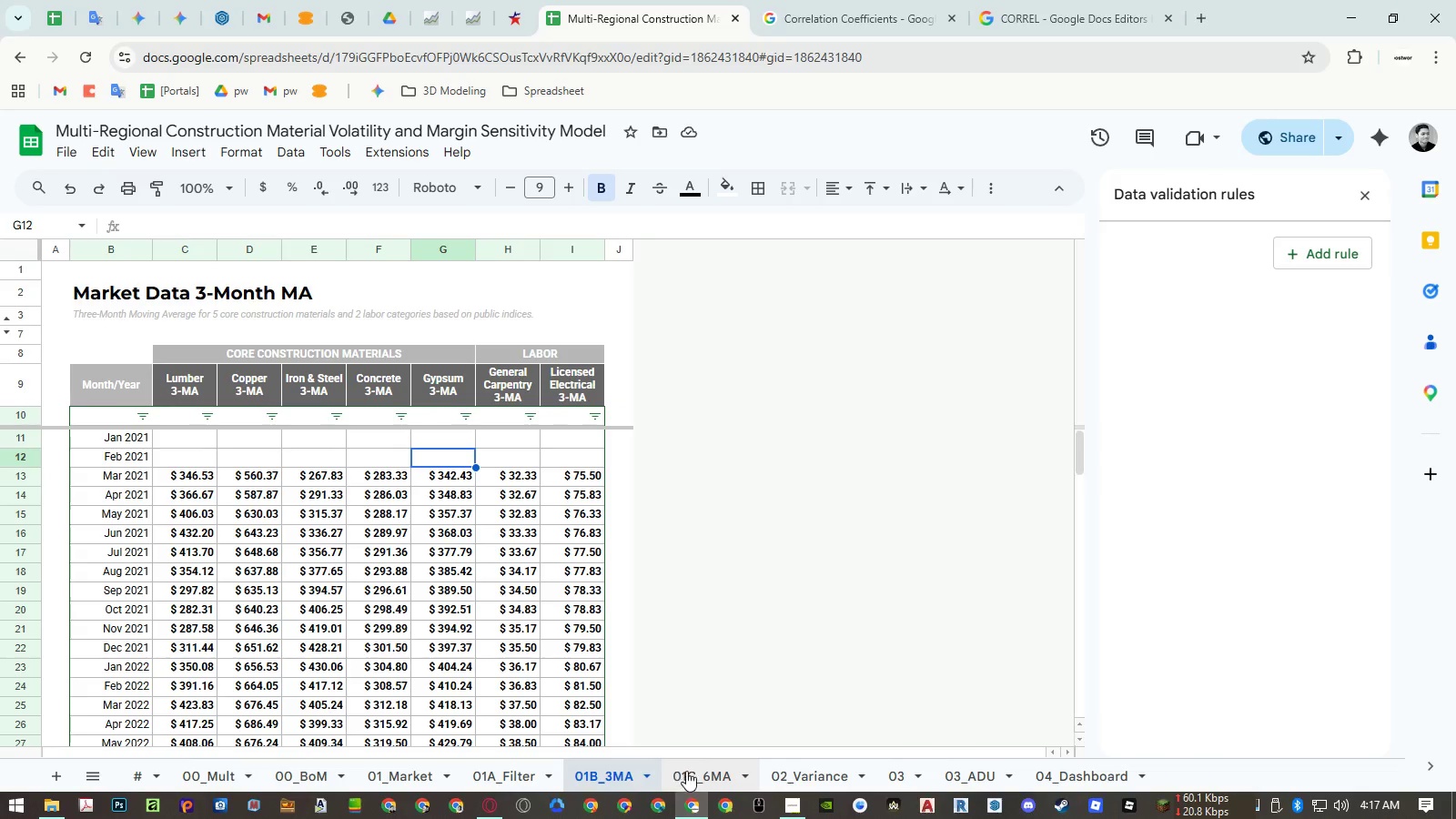 
double_click([604, 774])
 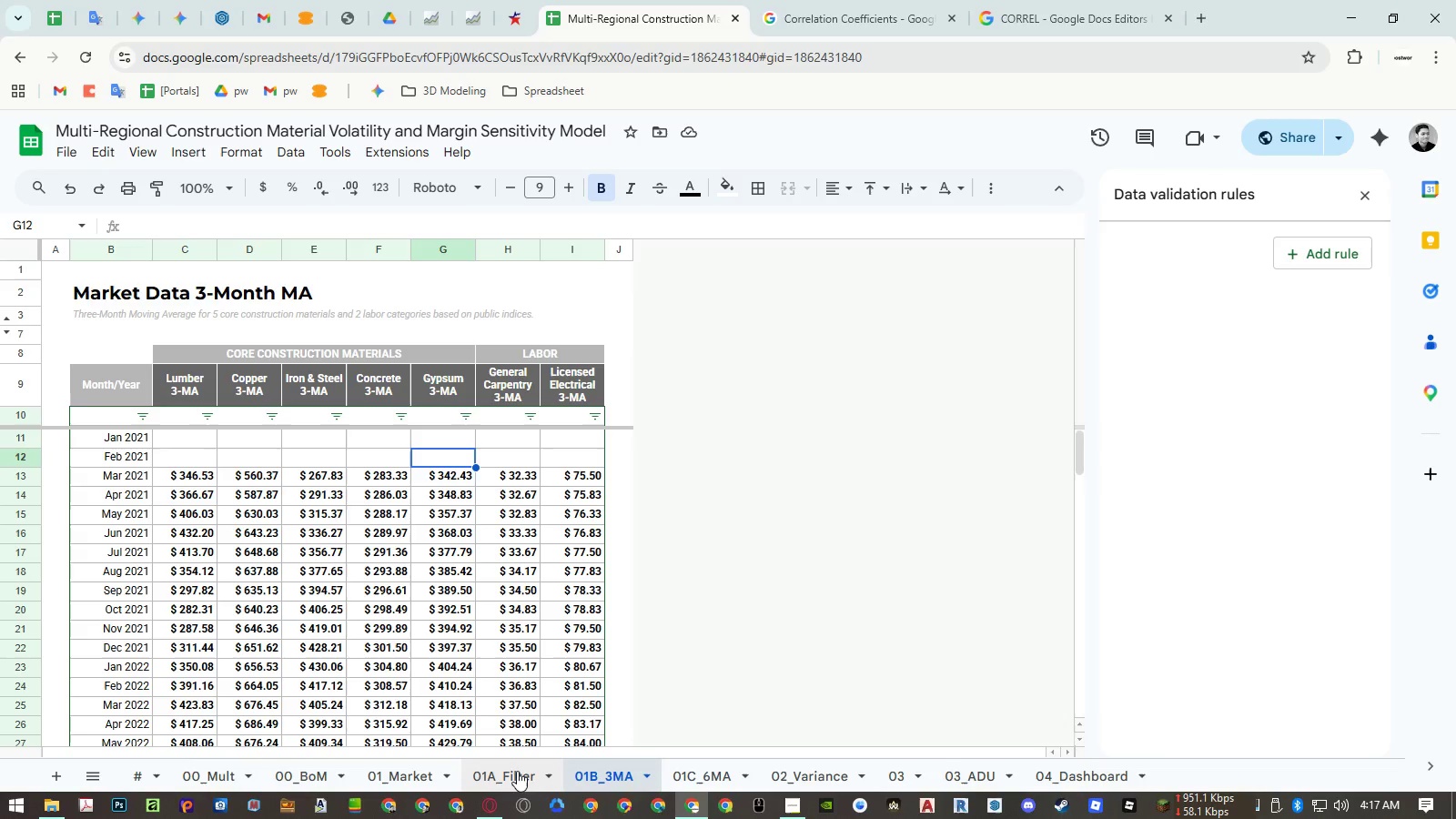 
left_click([517, 771])
 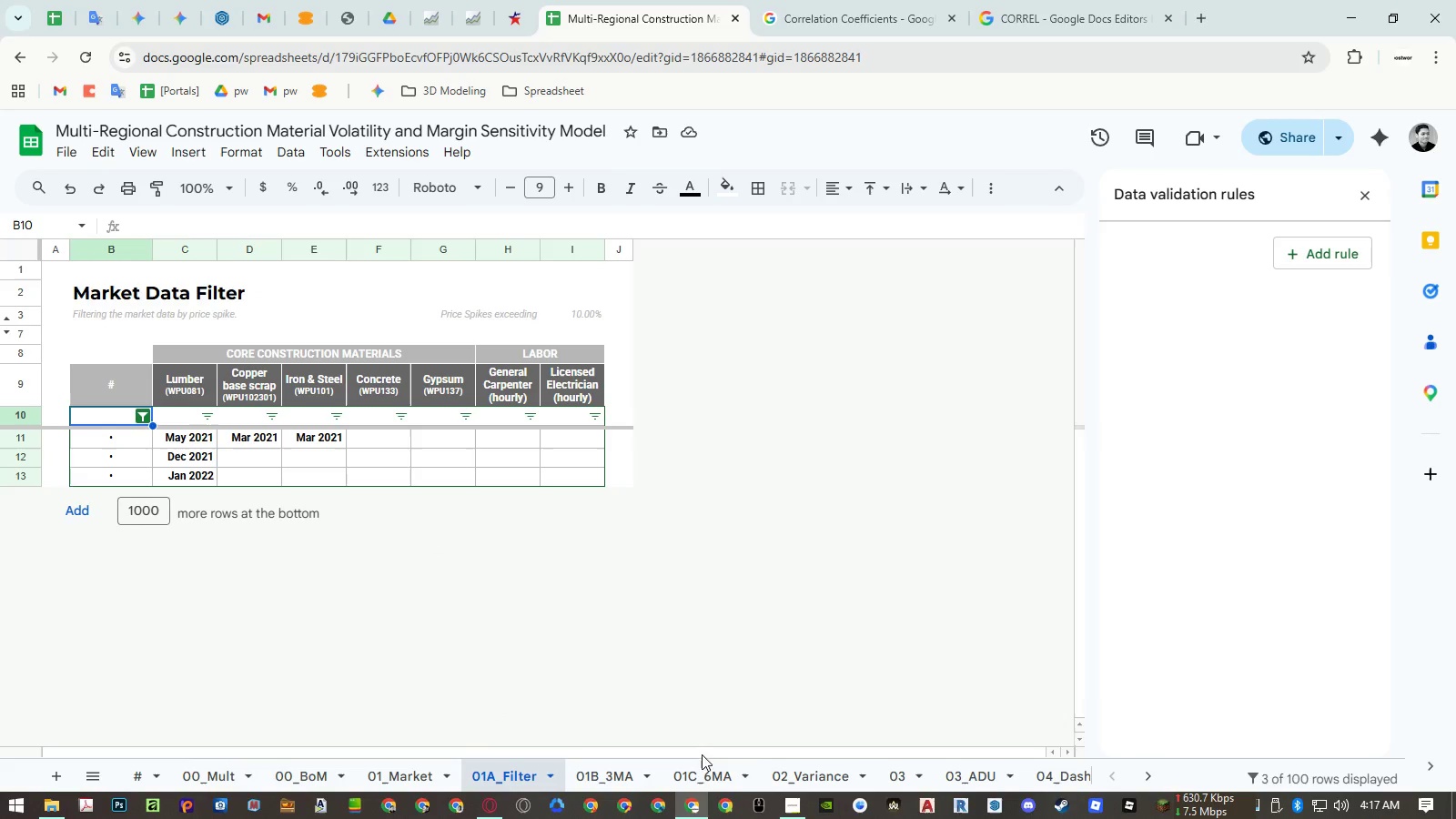 
left_click([904, 766])
 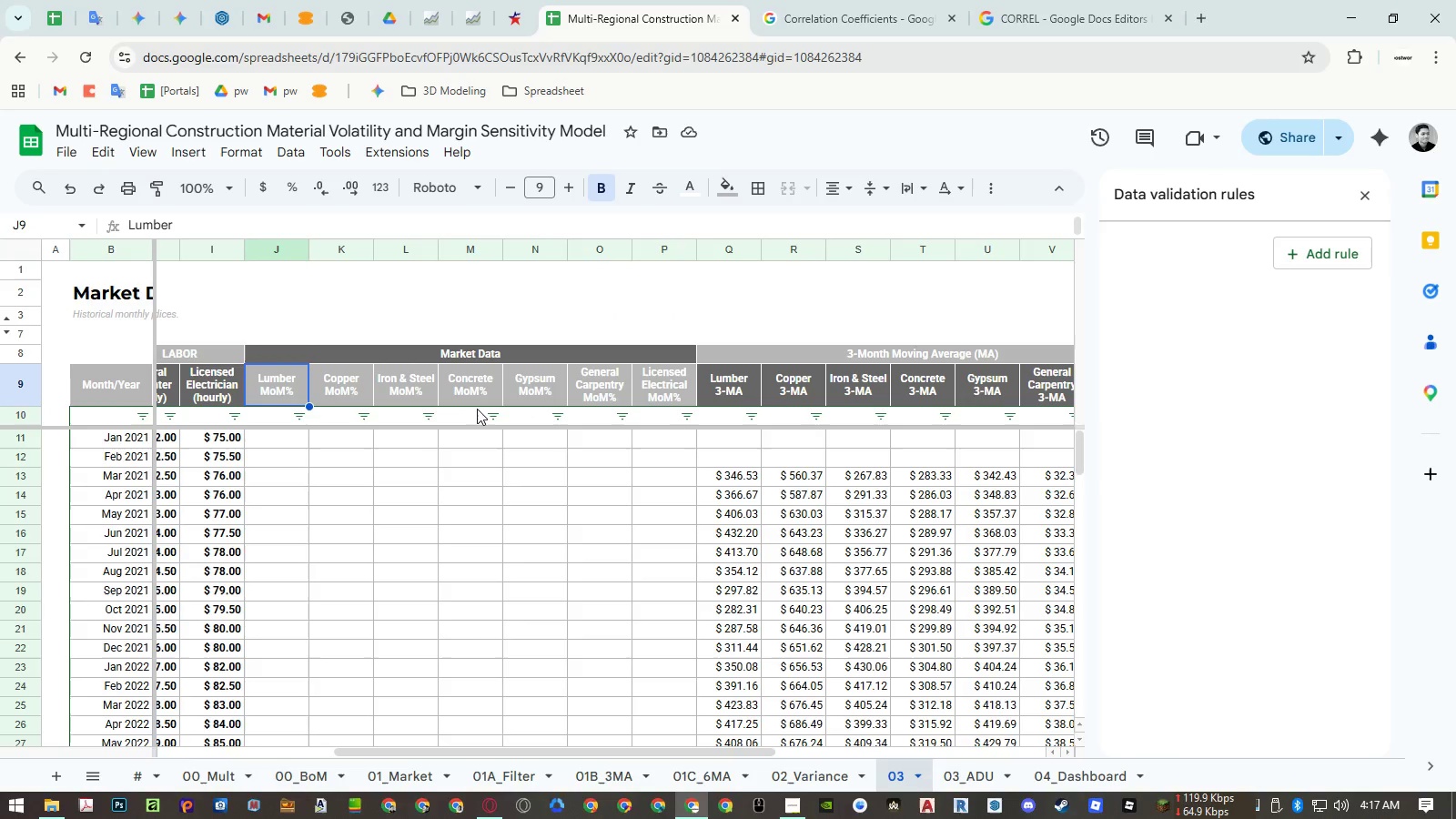 
hold_key(key=ShiftLeft, duration=0.48)
scroll: coordinate [474, 409], scroll_direction: up, amount: 6.0
 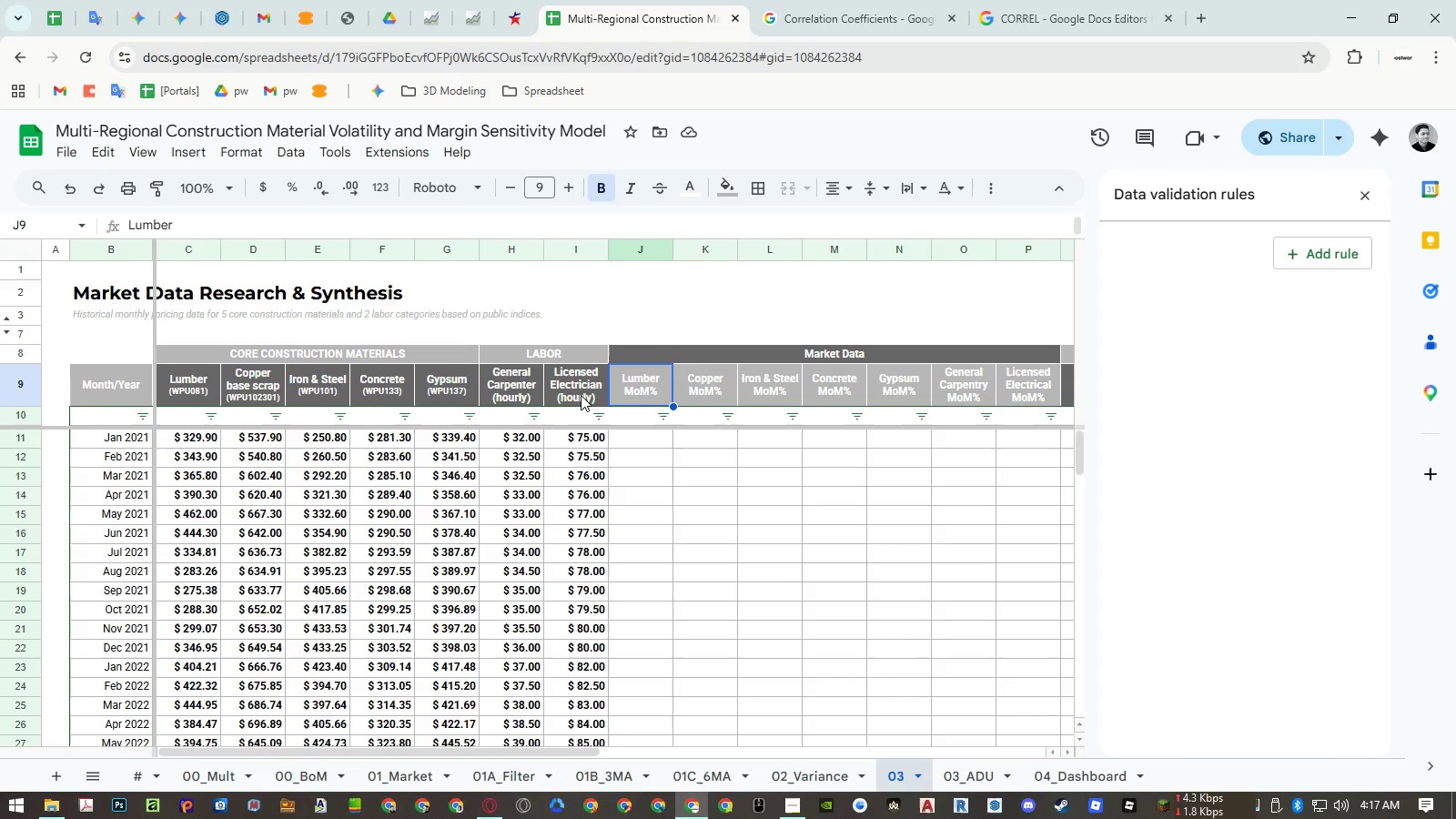 
left_click_drag(start_coordinate=[573, 389], to_coordinate=[190, 387])
 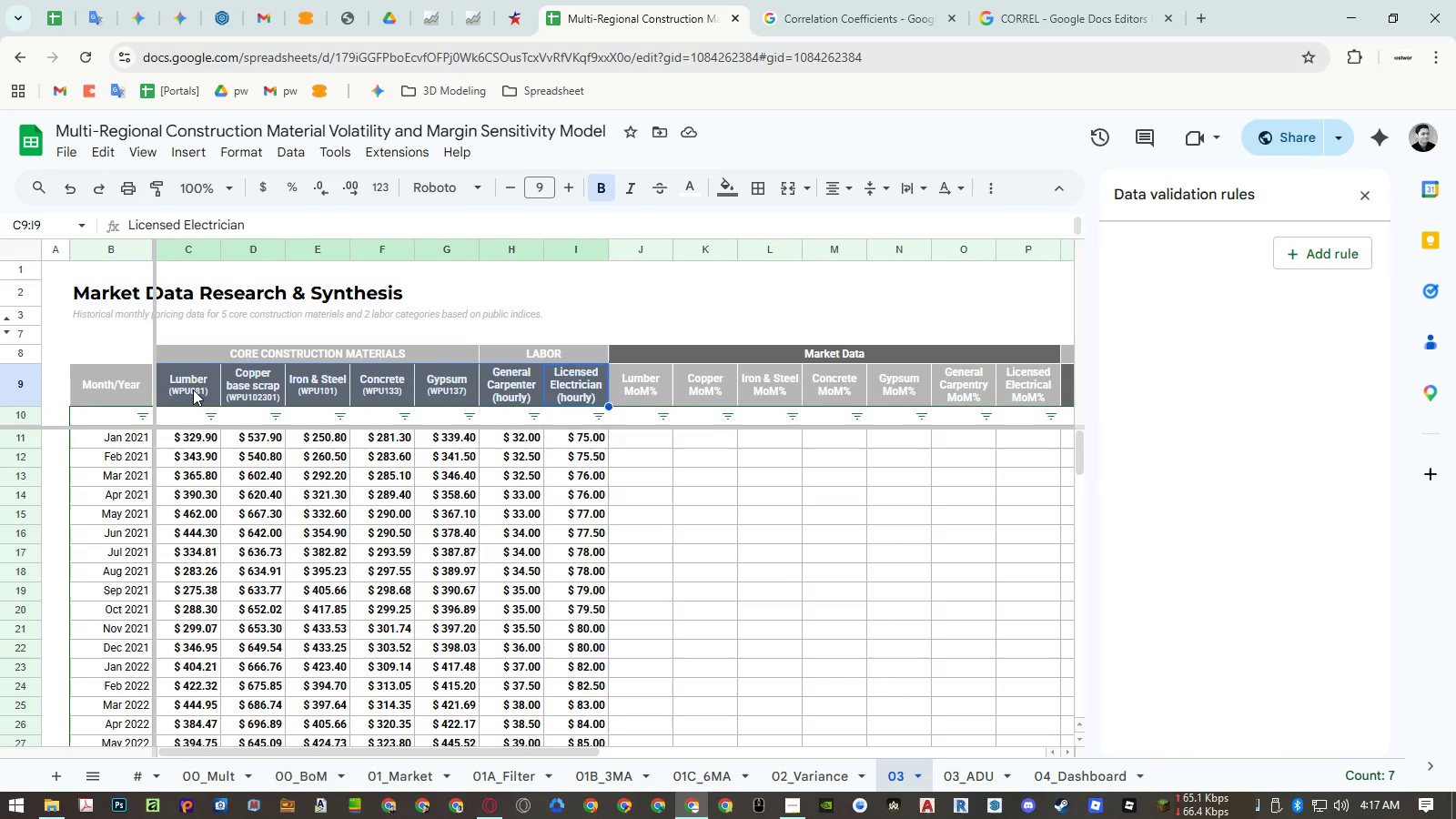 
key(Control+ControlLeft)
 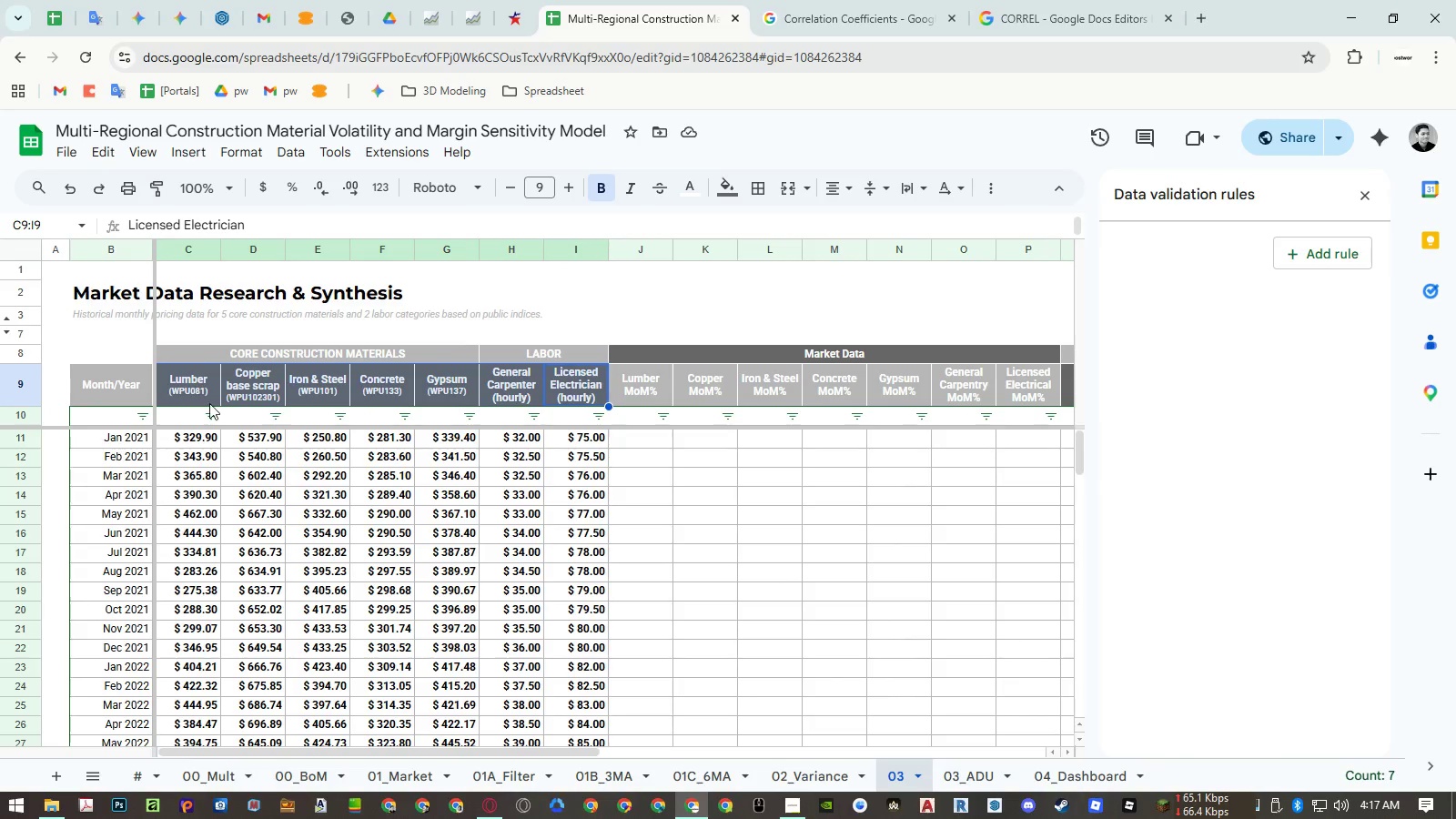 
key(Control+C)
 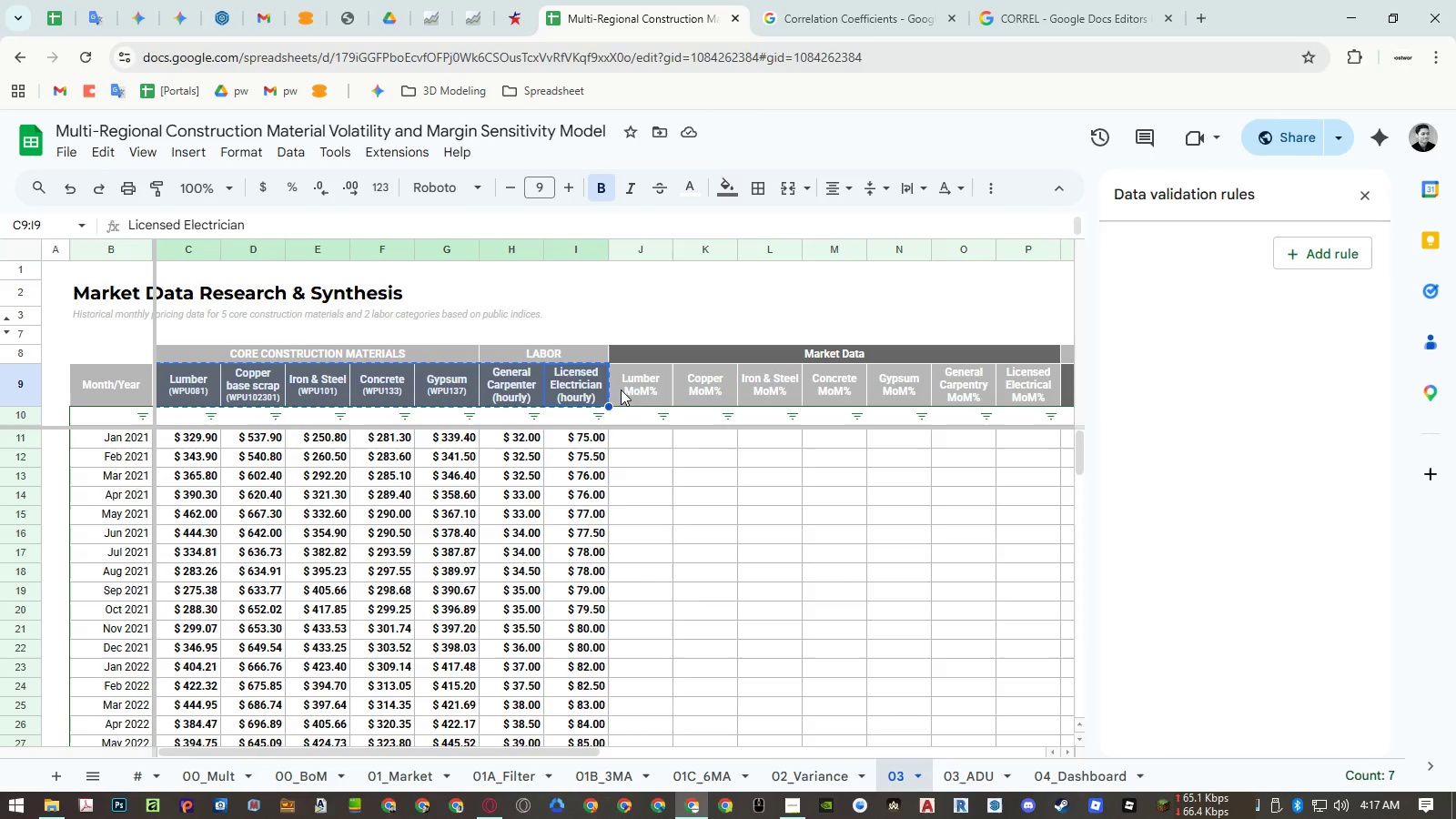 
left_click([635, 385])
 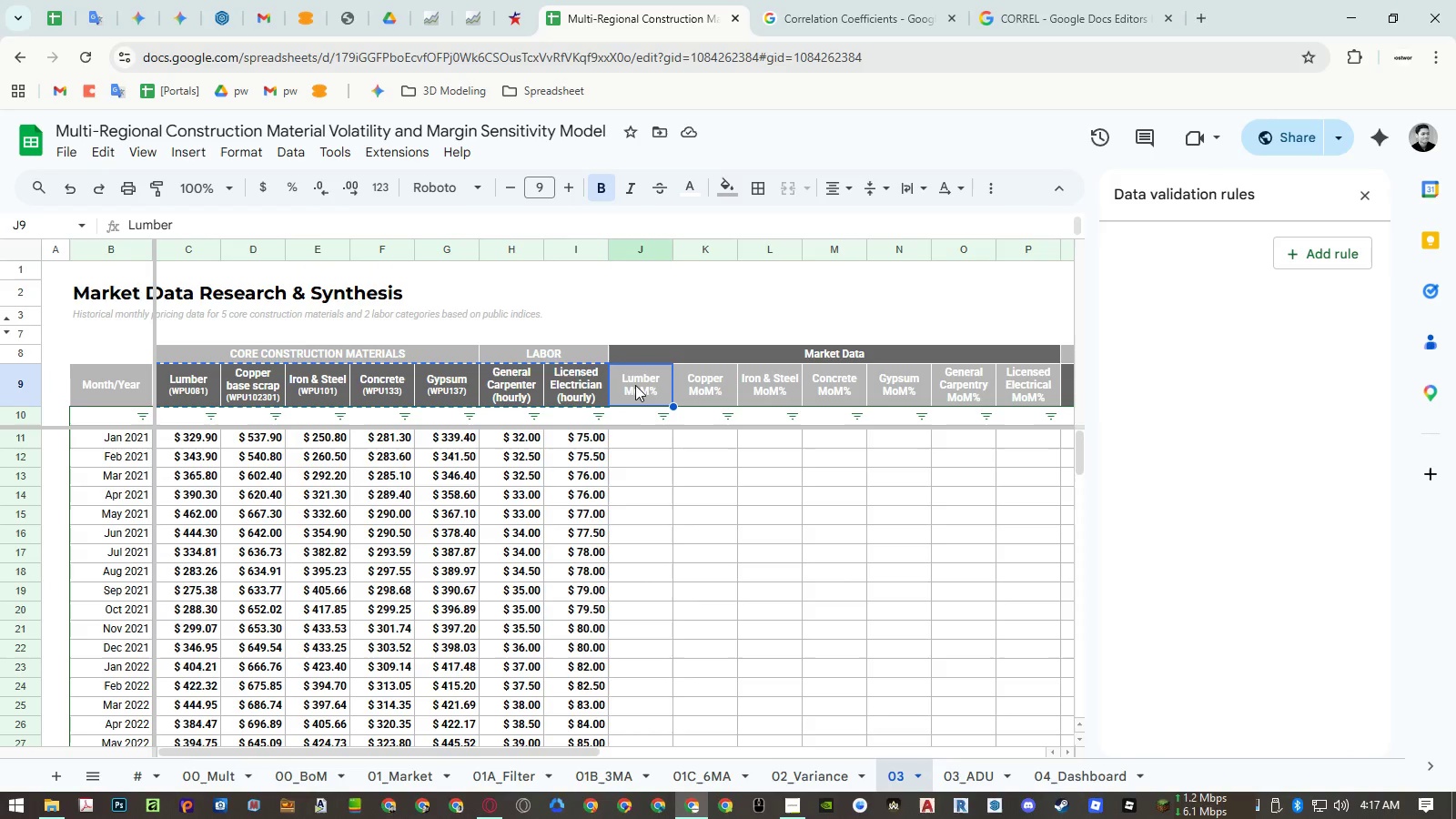 
key(Control+ControlLeft)
 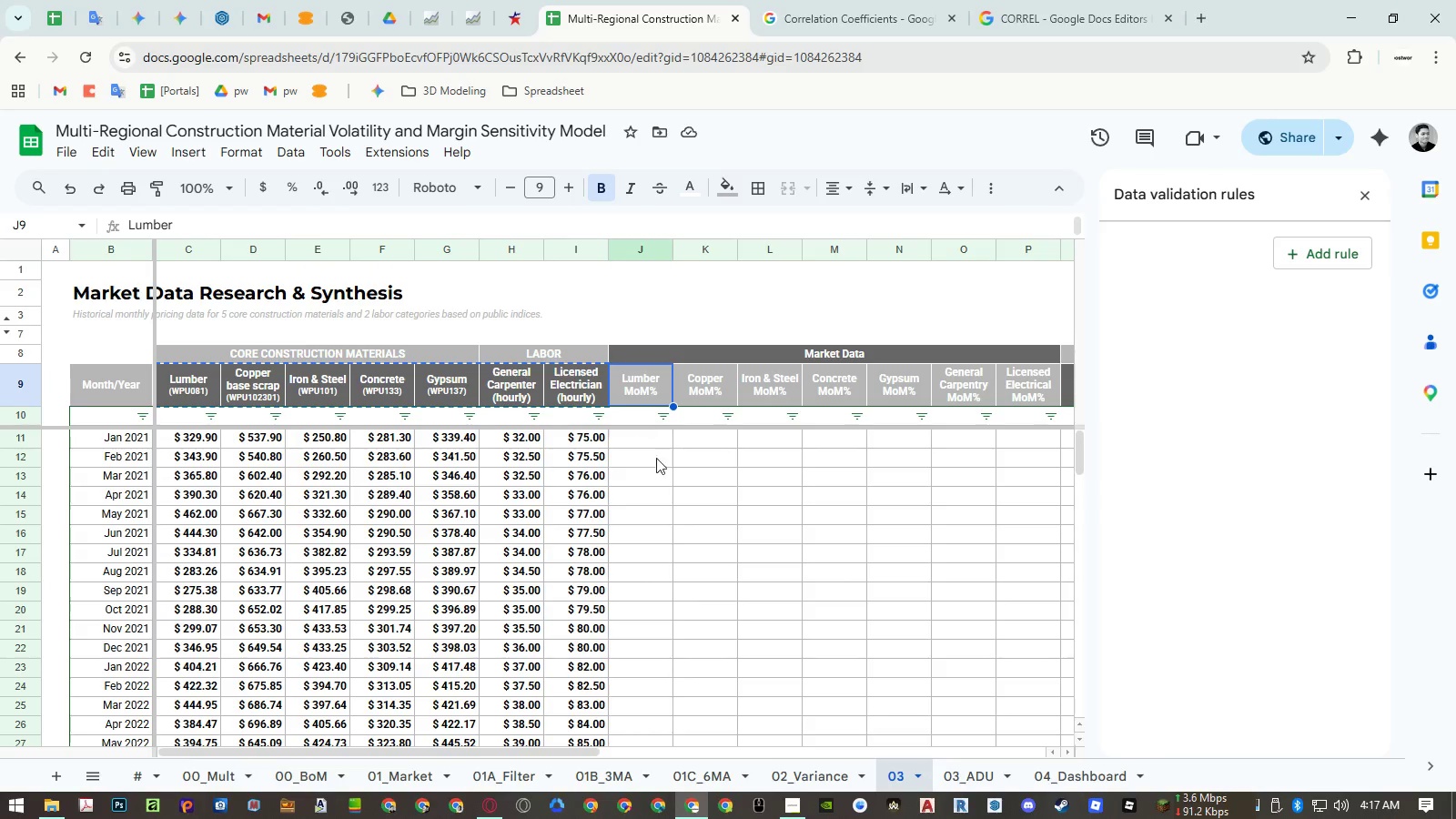 
key(Control+Shift+ShiftLeft)
 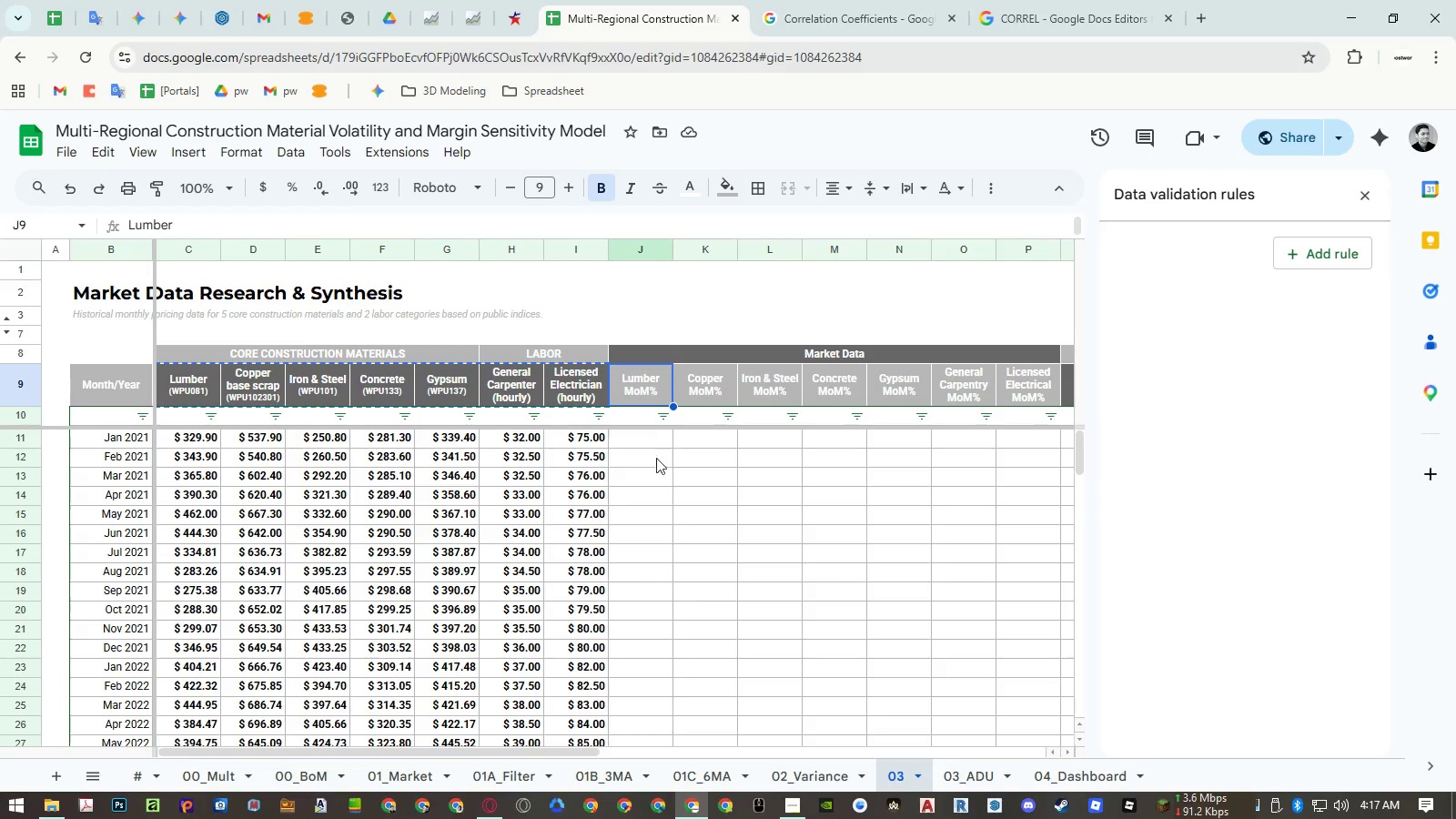 
key(Control+Shift+V)
 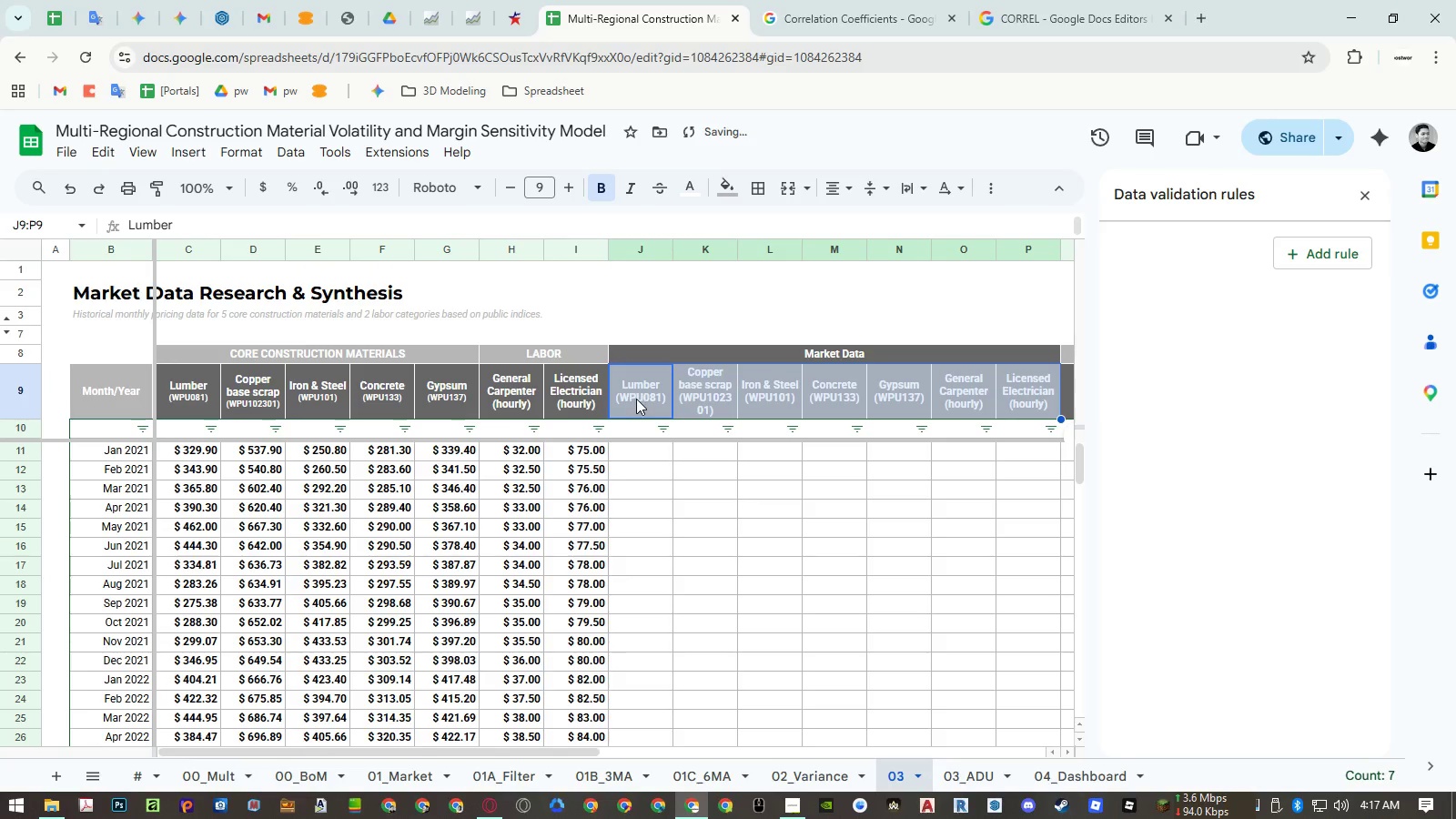 
double_click([636, 398])
 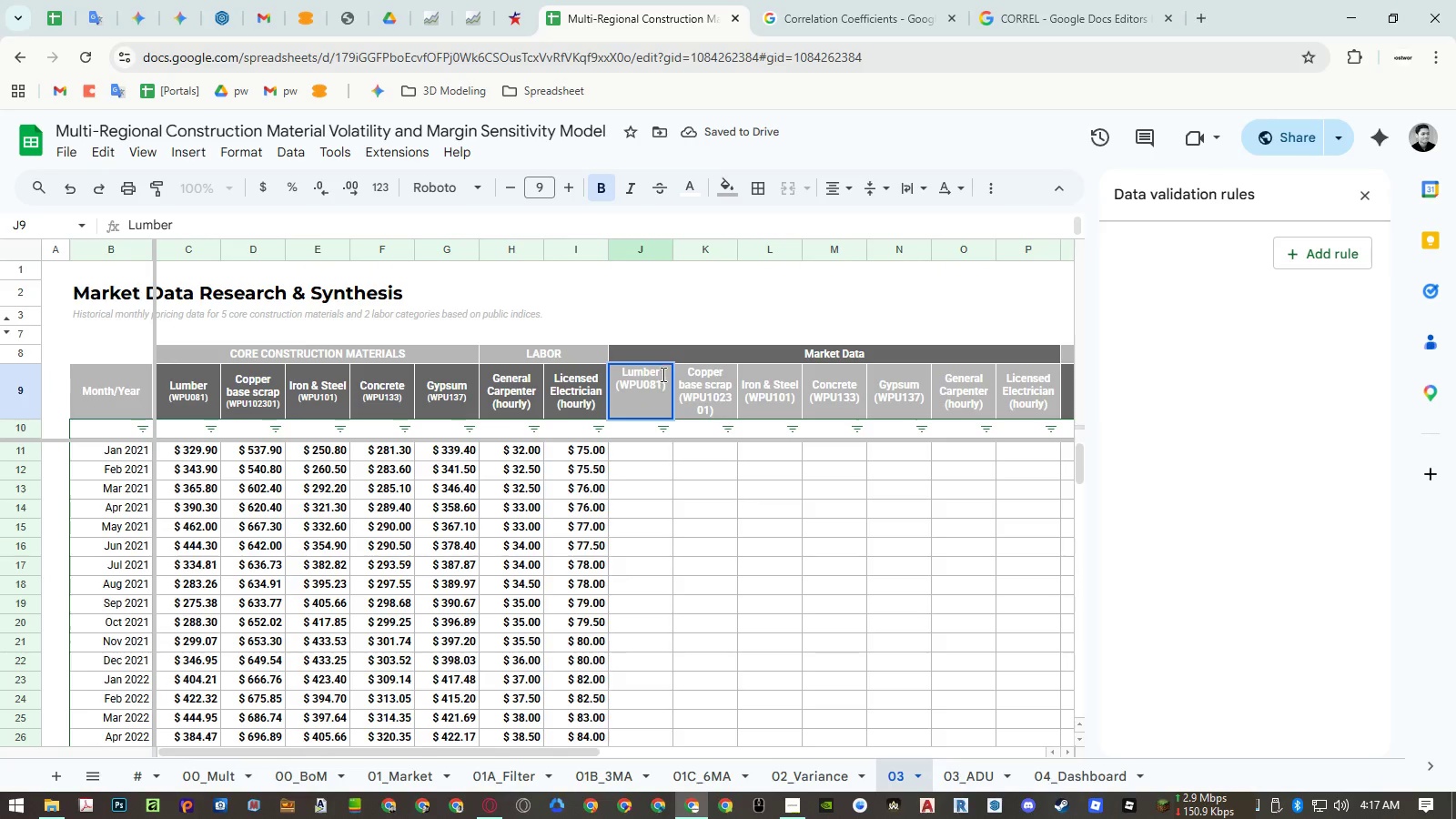 
left_click_drag(start_coordinate=[658, 371], to_coordinate=[764, 422])
 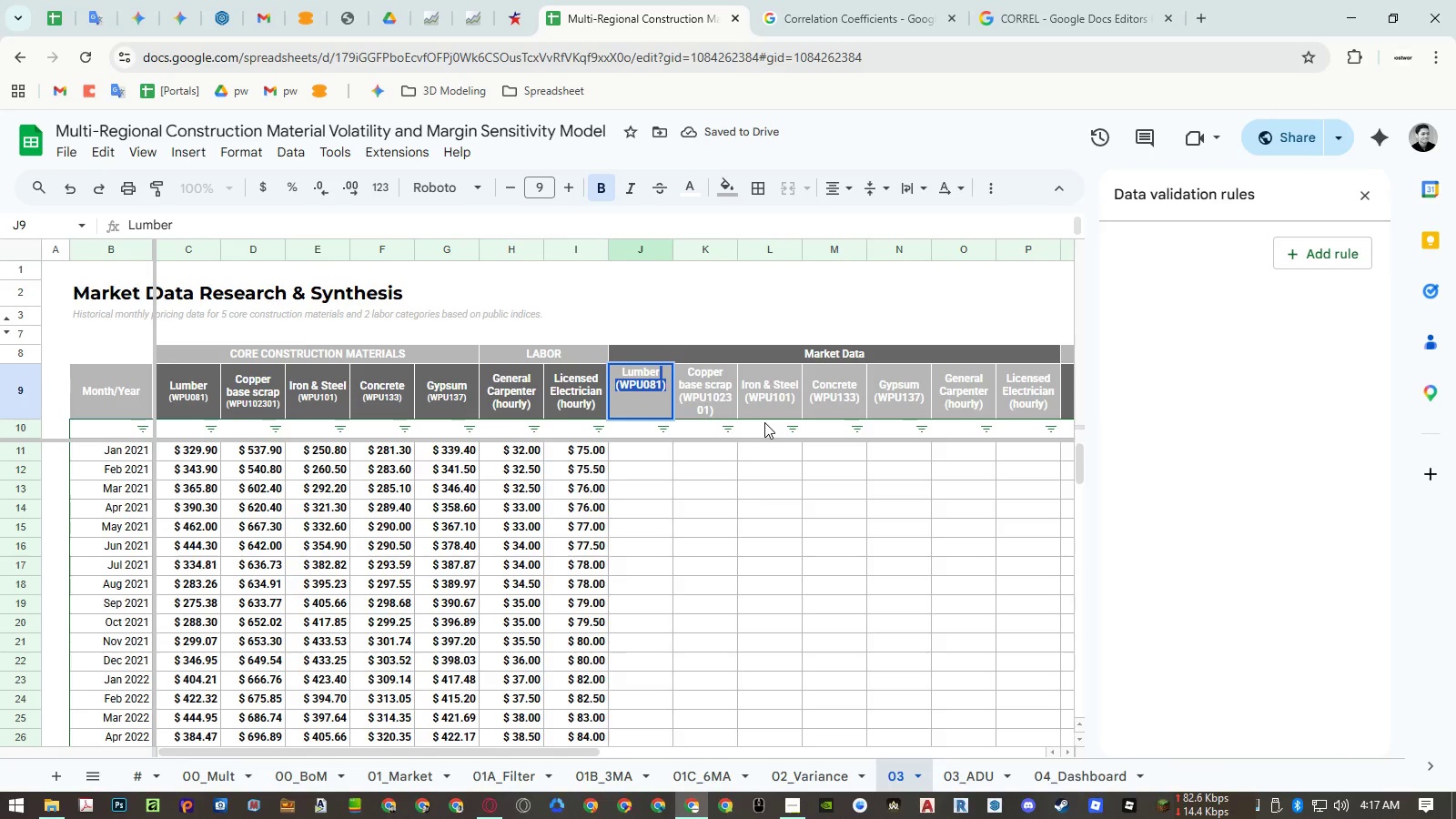 
key(Backspace)
 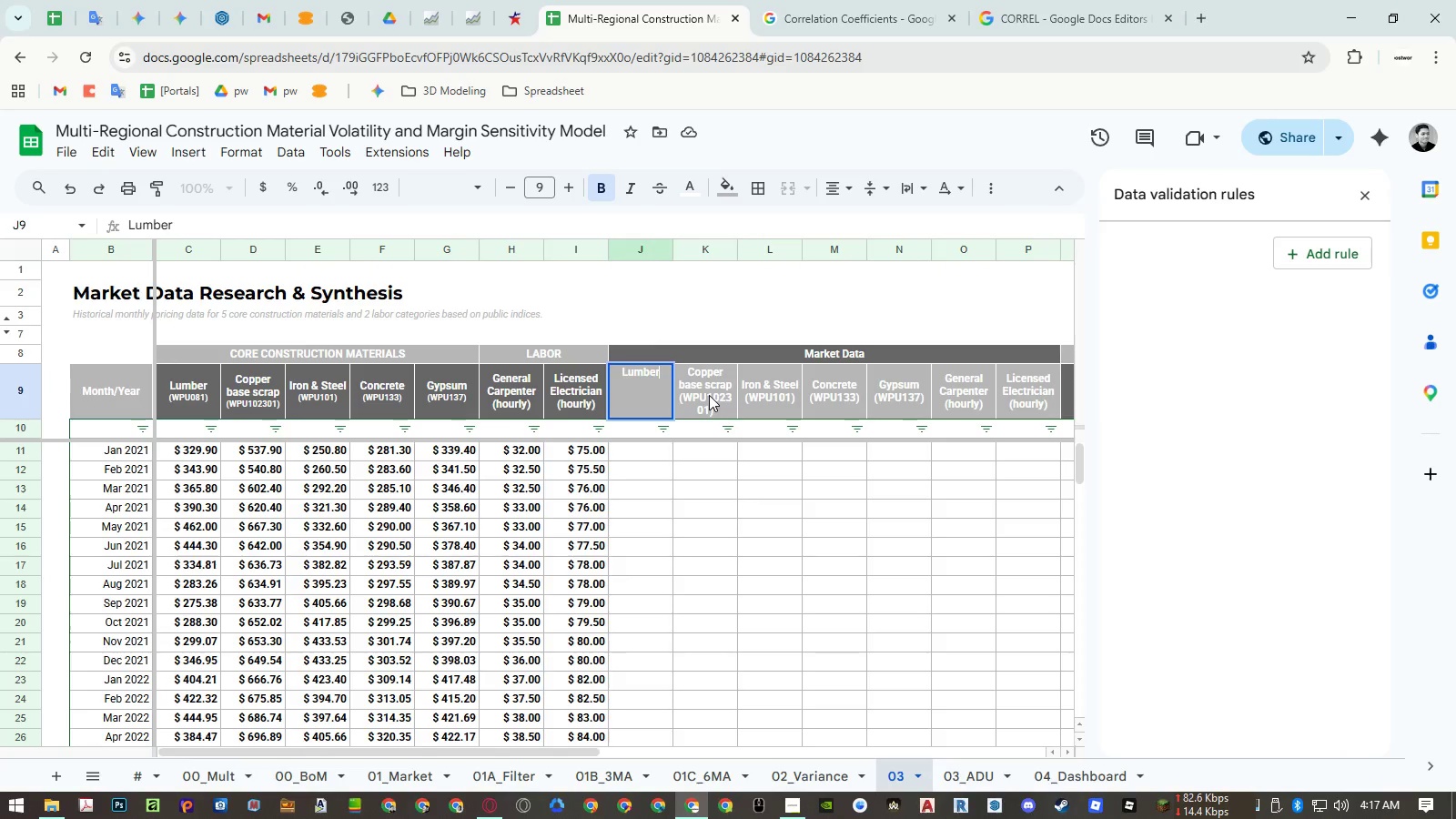 
double_click([709, 395])
 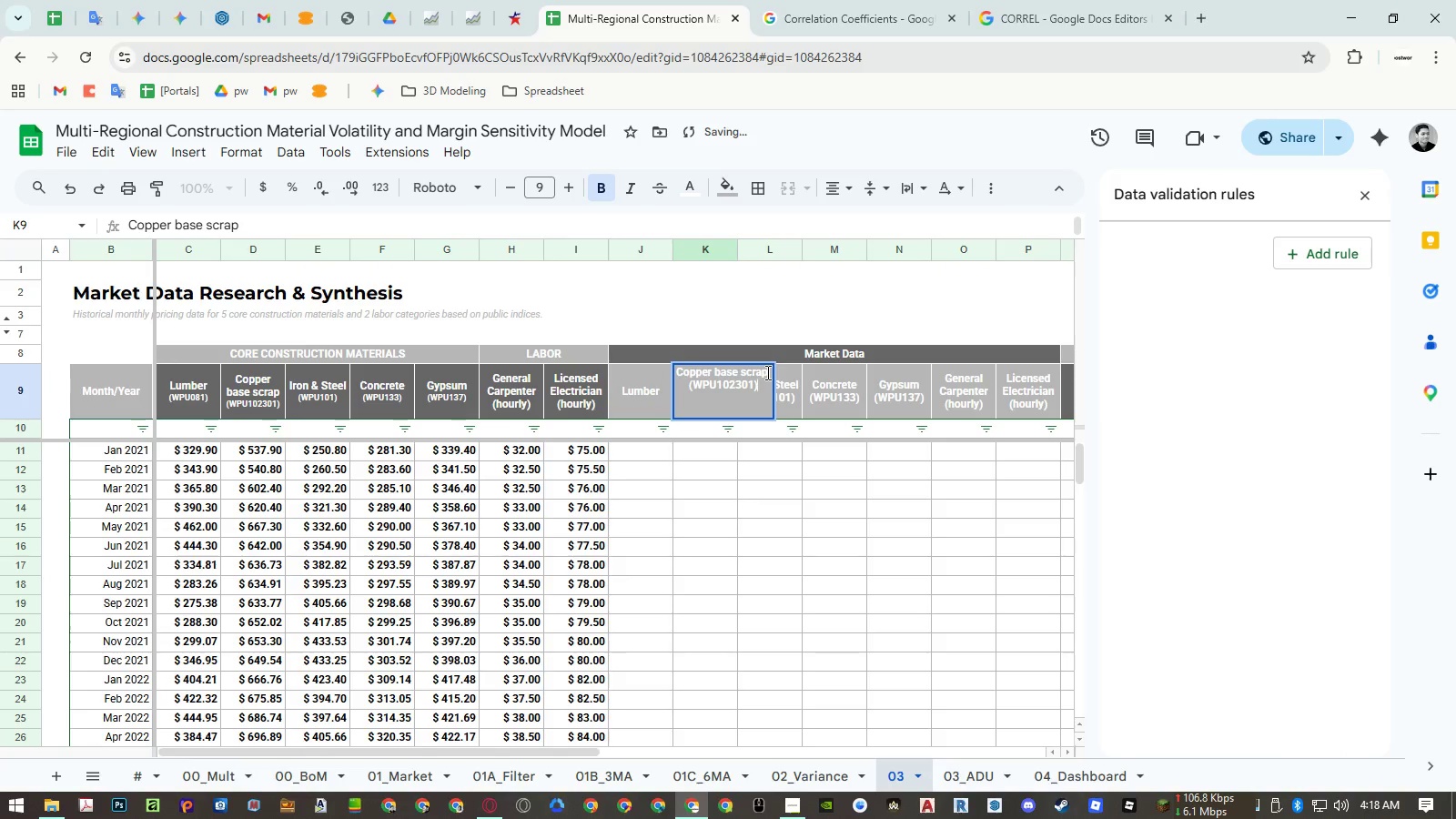 
left_click_drag(start_coordinate=[766, 372], to_coordinate=[785, 434])
 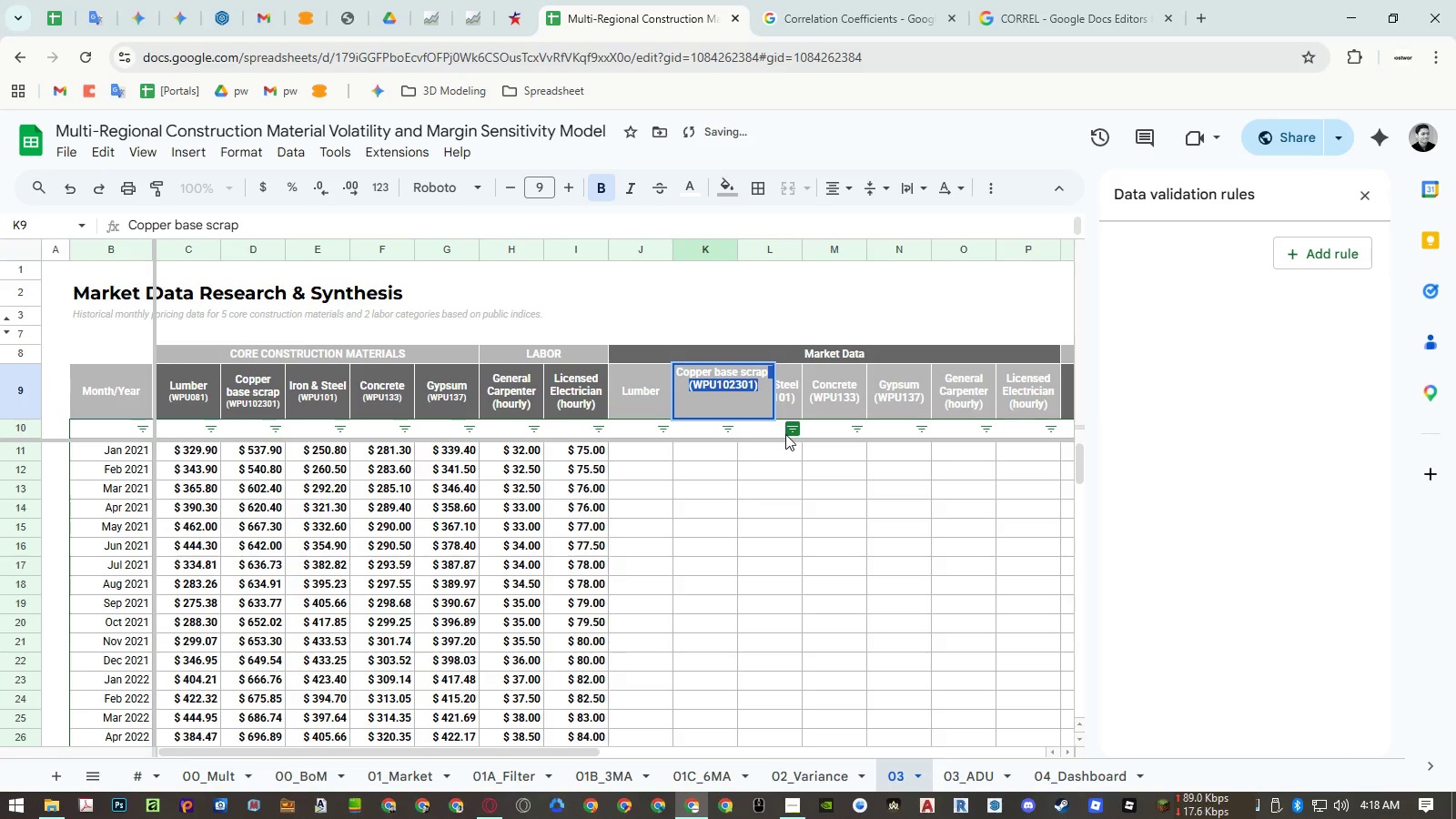 
key(Backspace)
 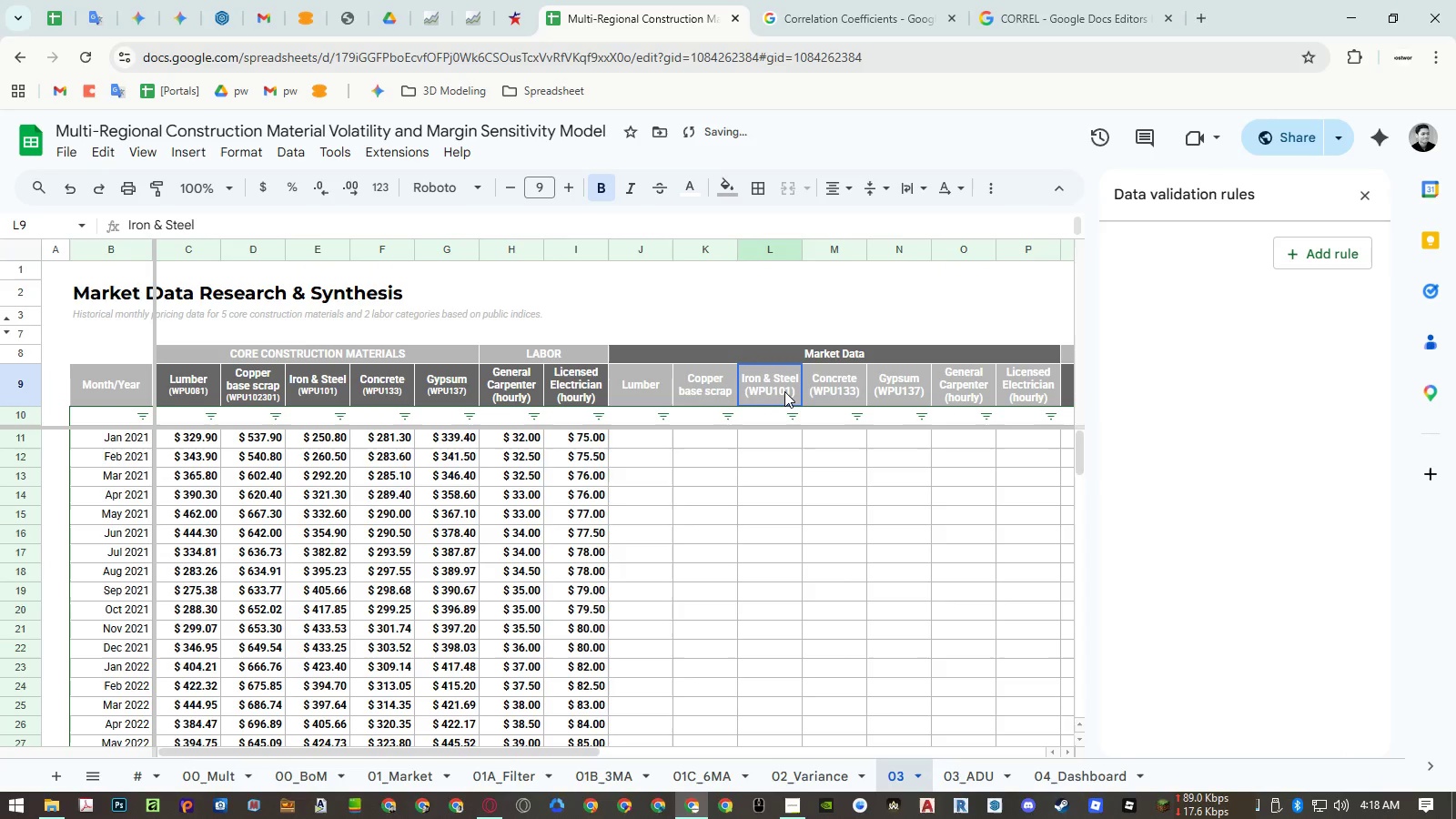 
double_click([784, 391])
 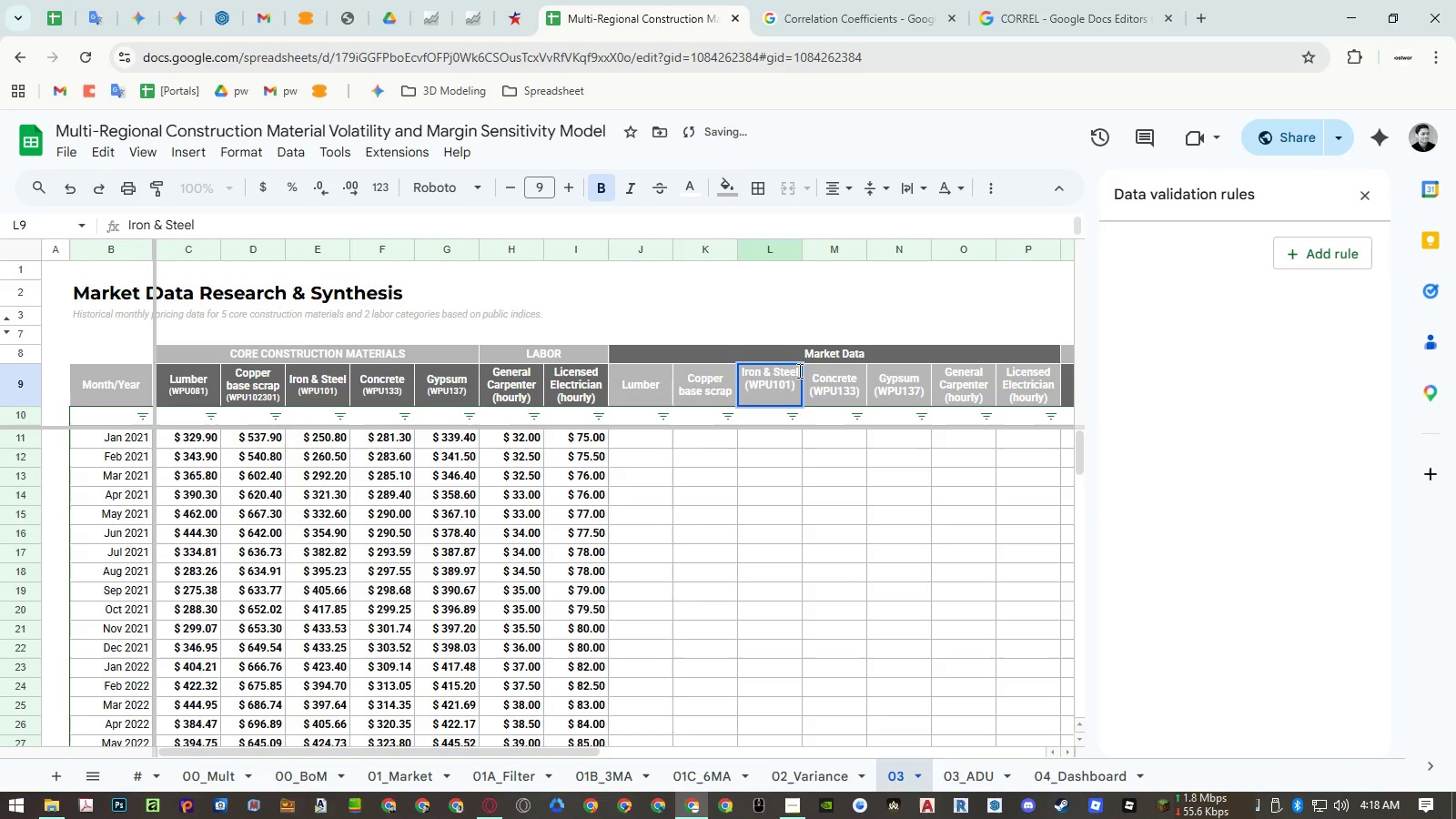 
left_click_drag(start_coordinate=[799, 370], to_coordinate=[807, 410])
 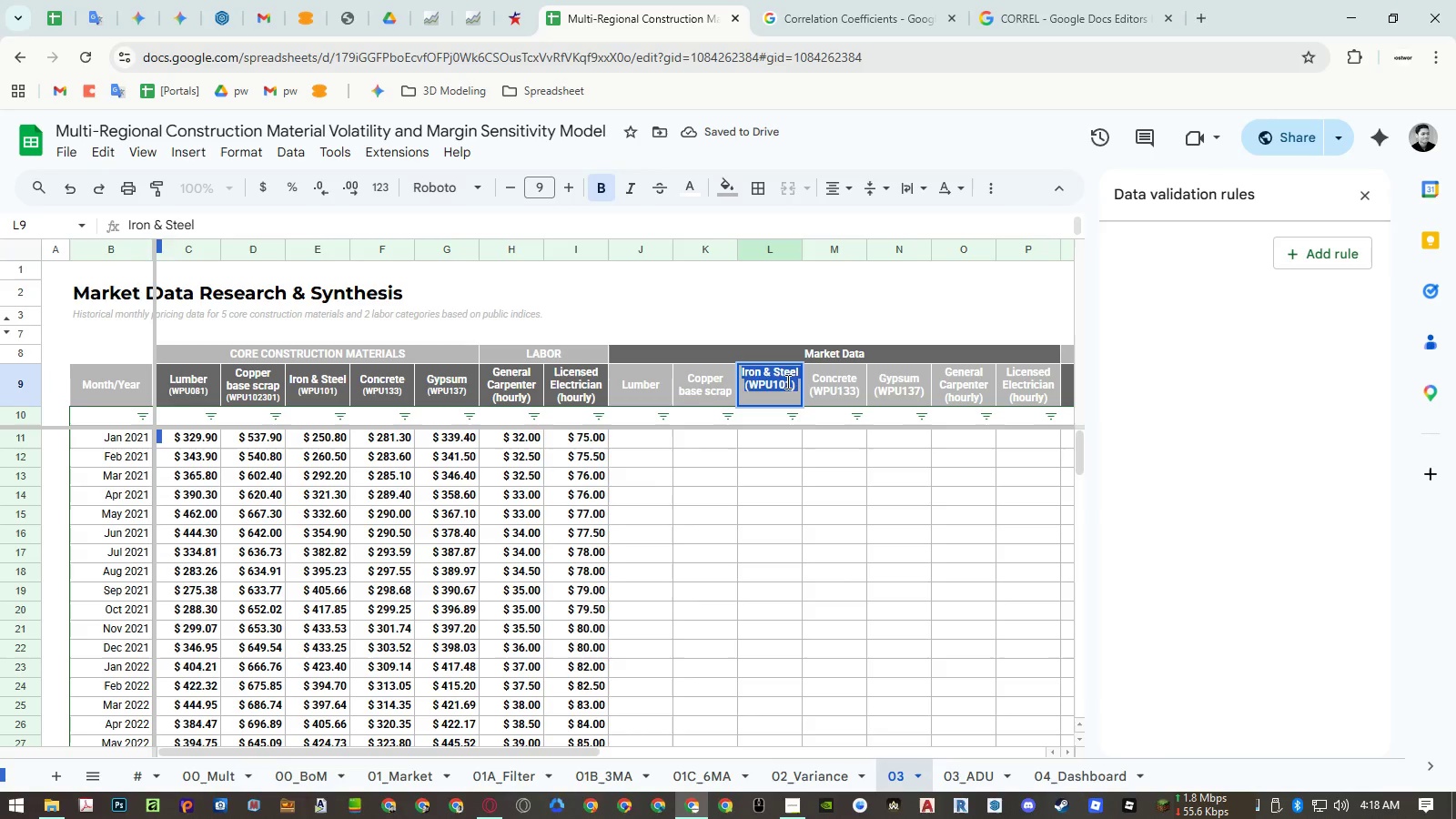 
left_click([785, 380])
 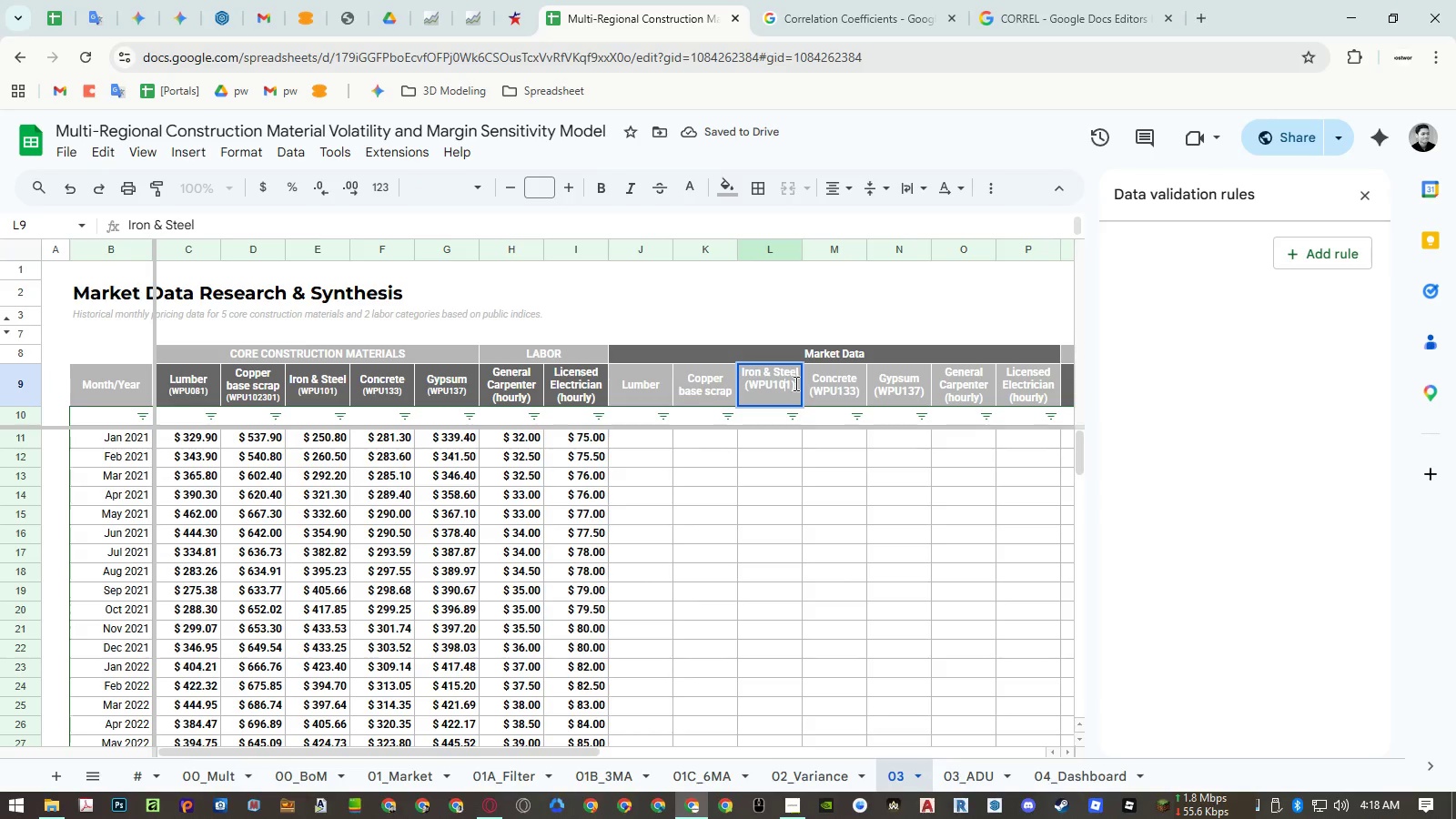 
left_click_drag(start_coordinate=[794, 383], to_coordinate=[798, 373])
 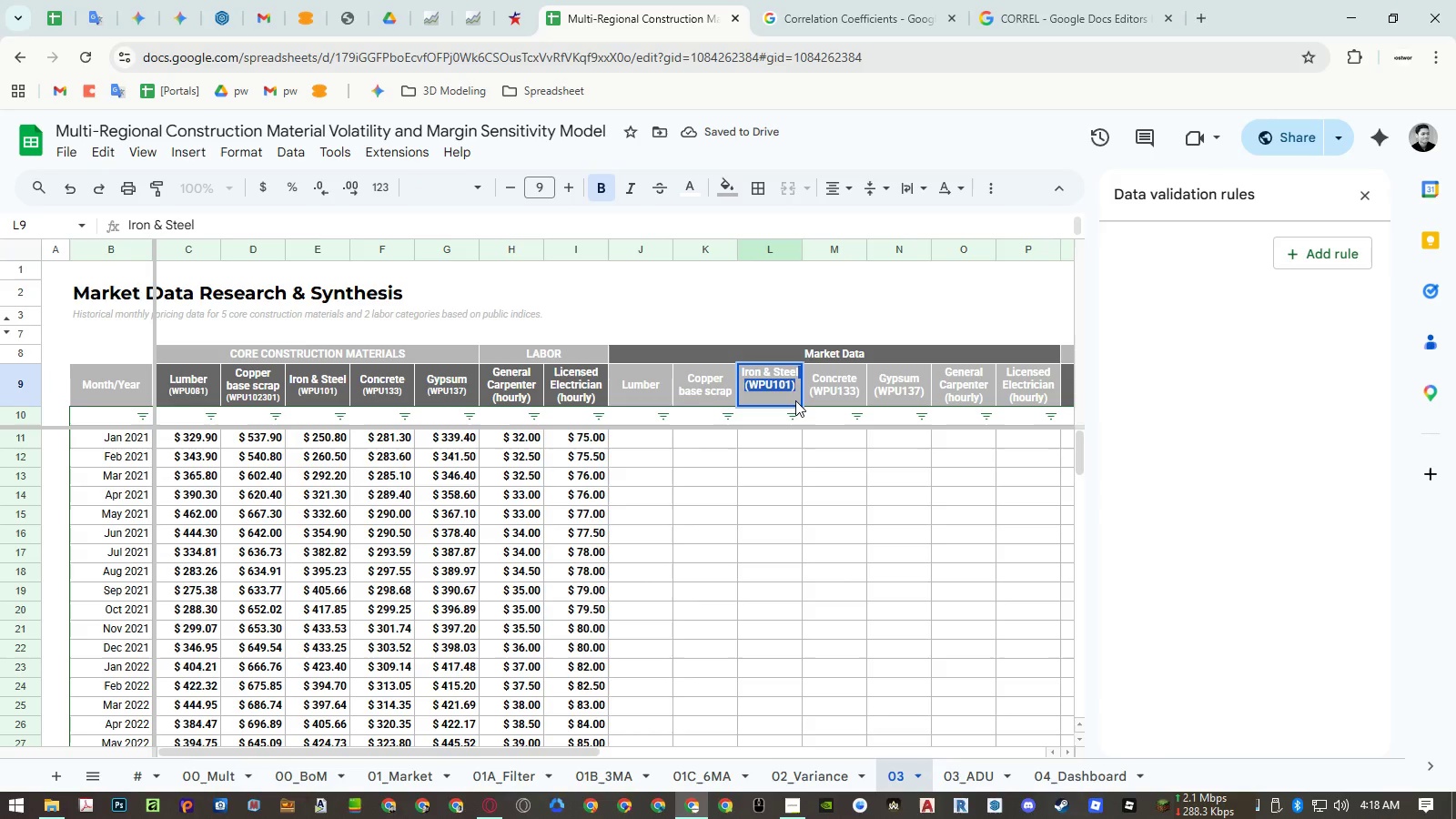 
key(Backspace)
 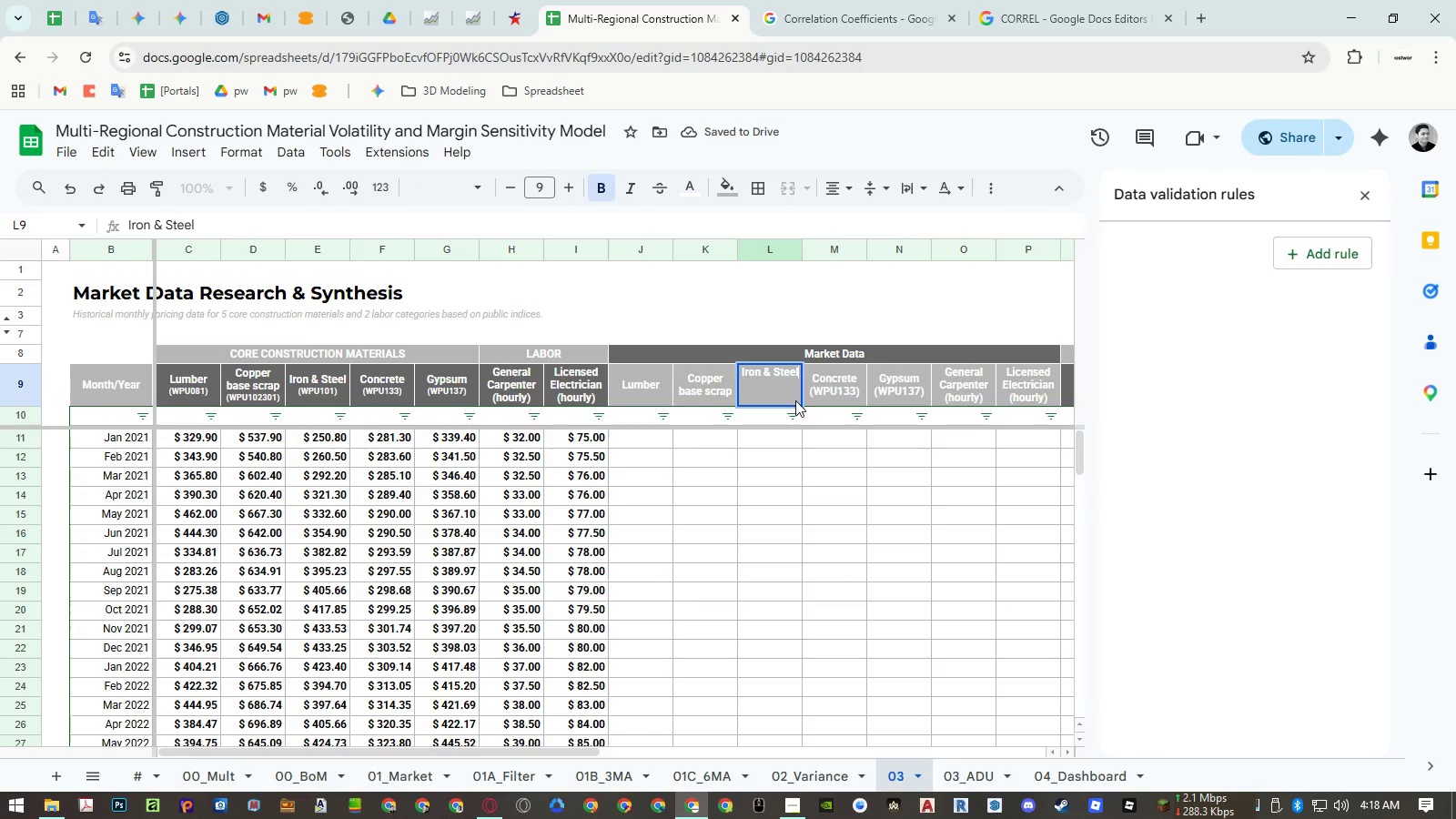 
key(Enter)
 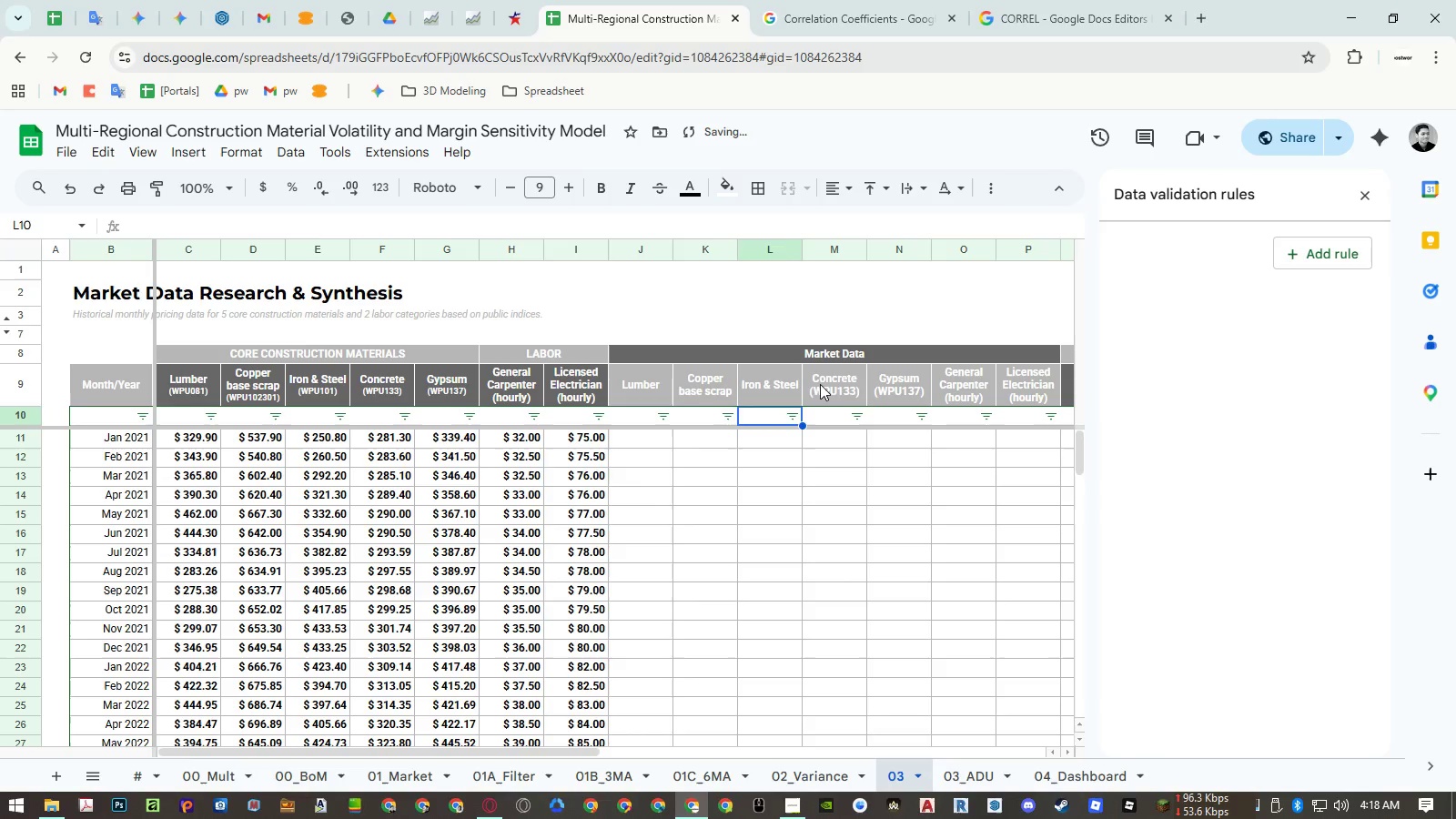 
double_click([822, 384])
 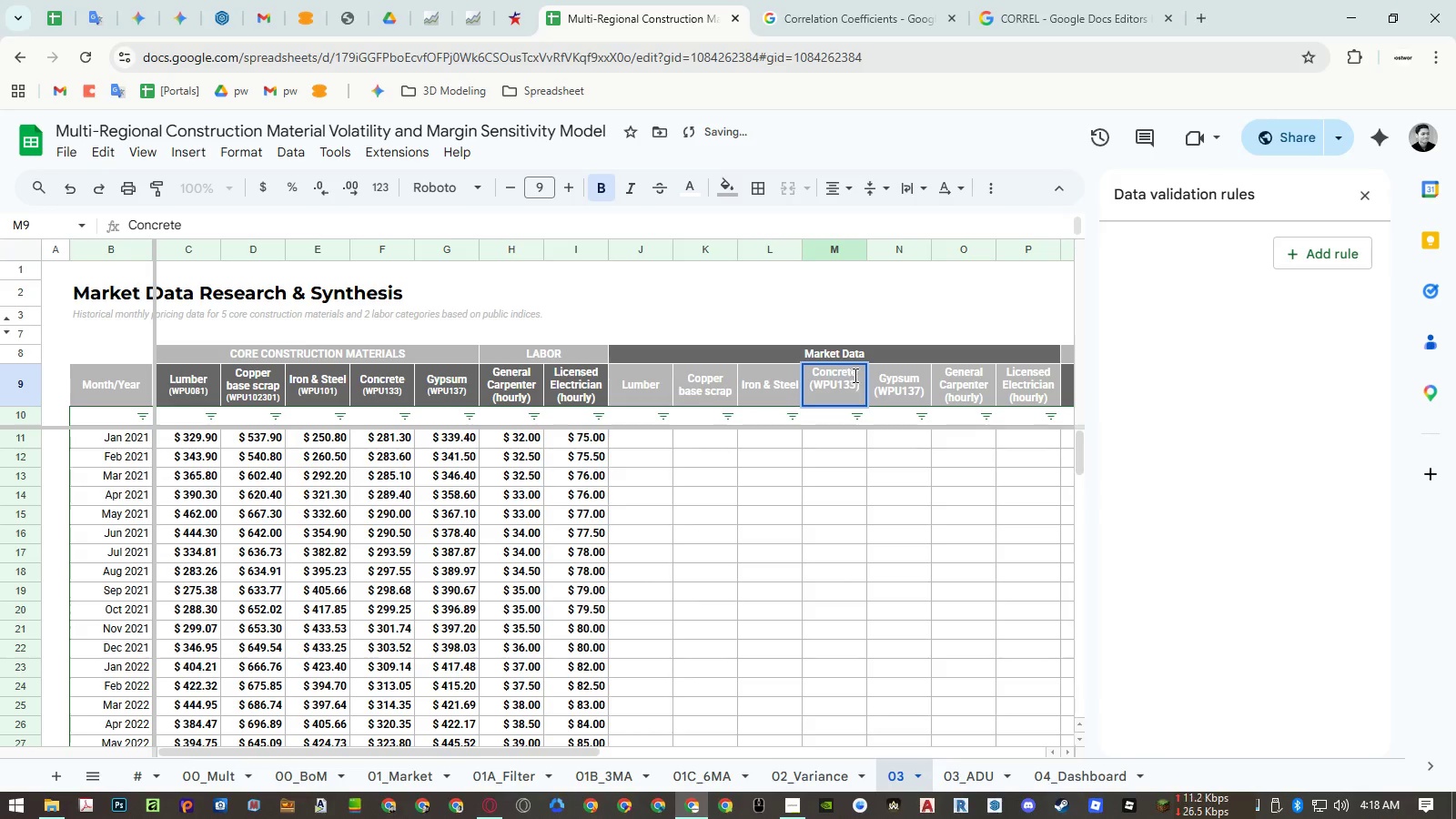 
left_click_drag(start_coordinate=[856, 372], to_coordinate=[865, 393])
 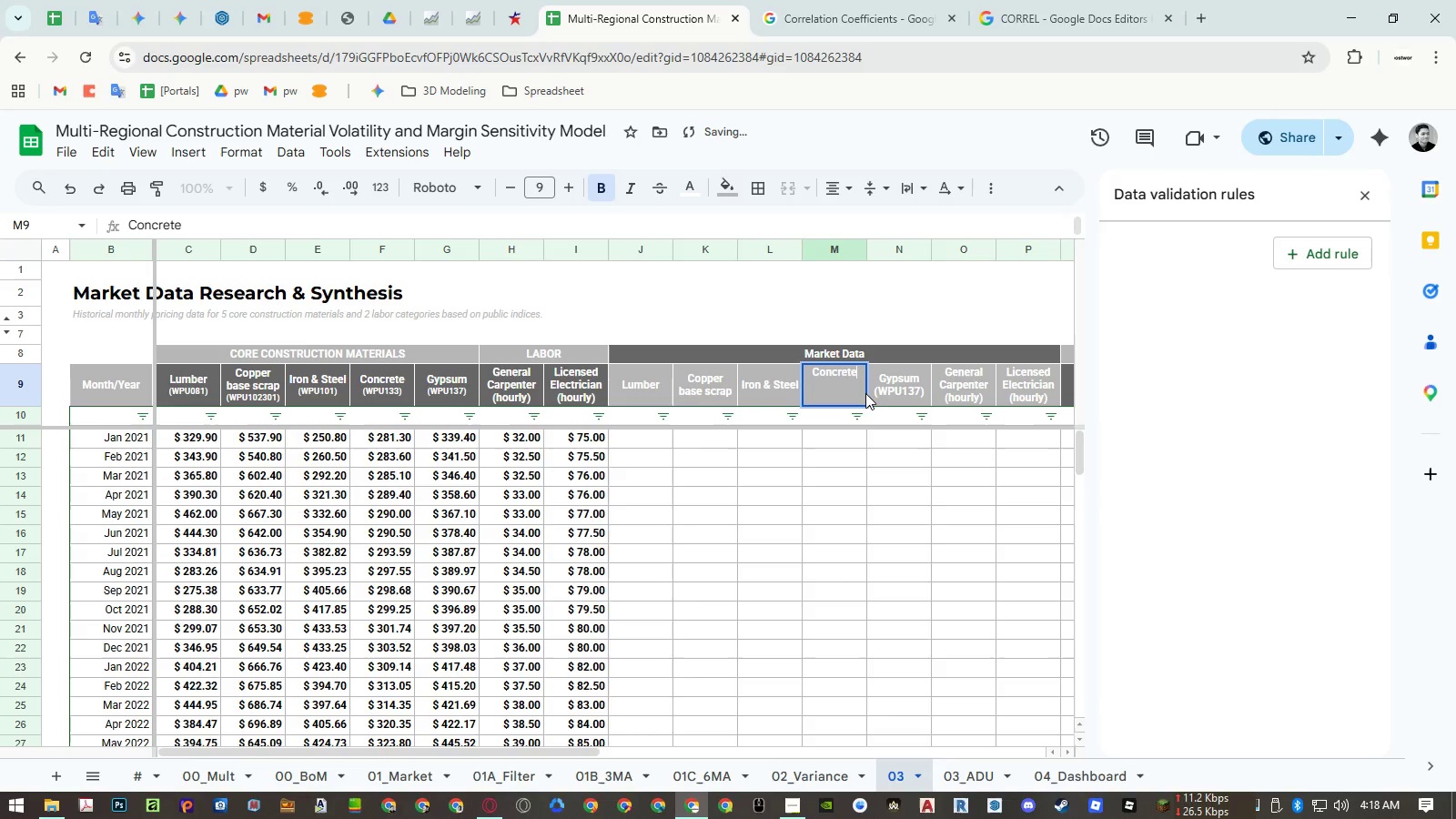 
key(Backspace)
 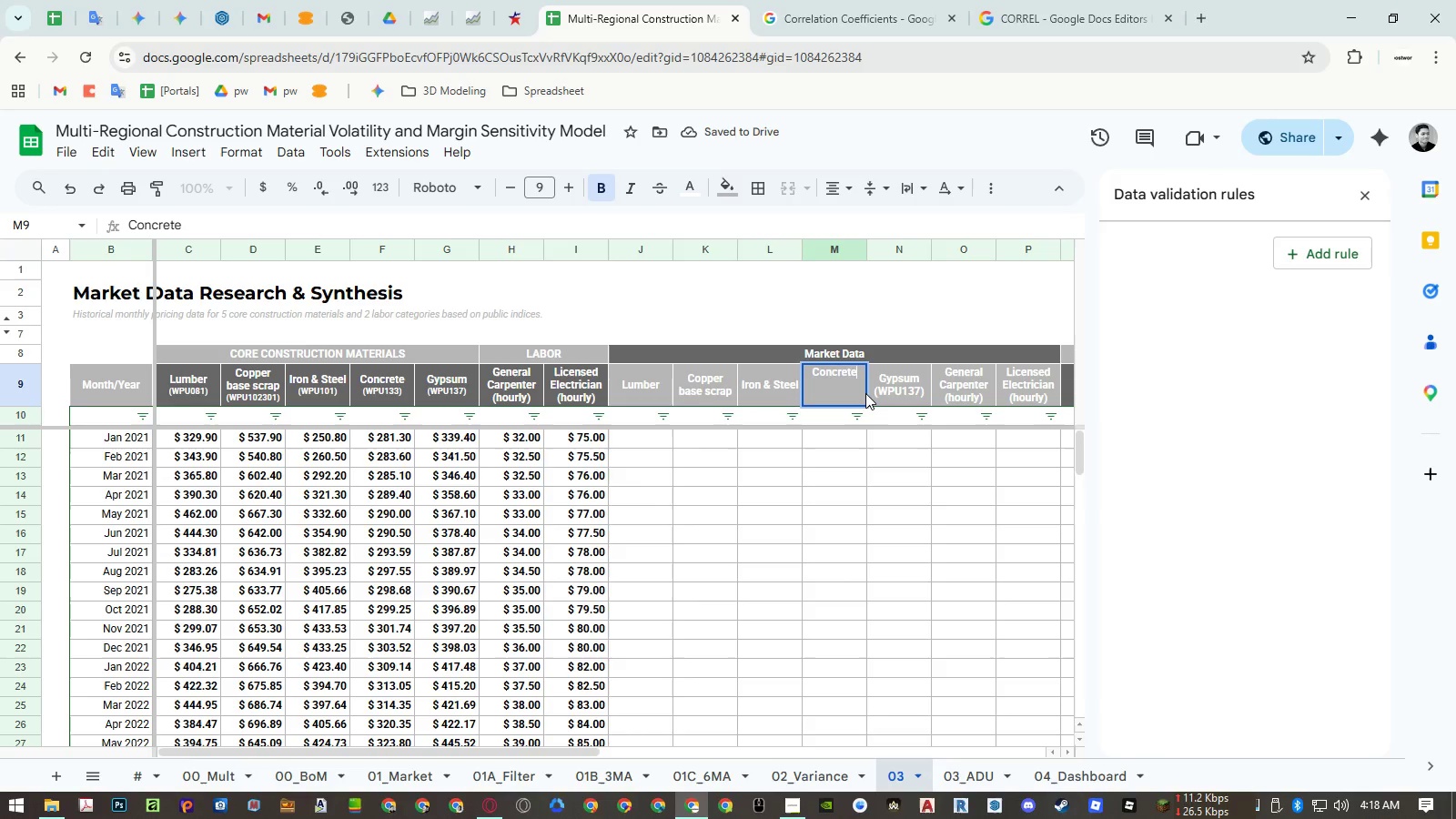 
key(Enter)
 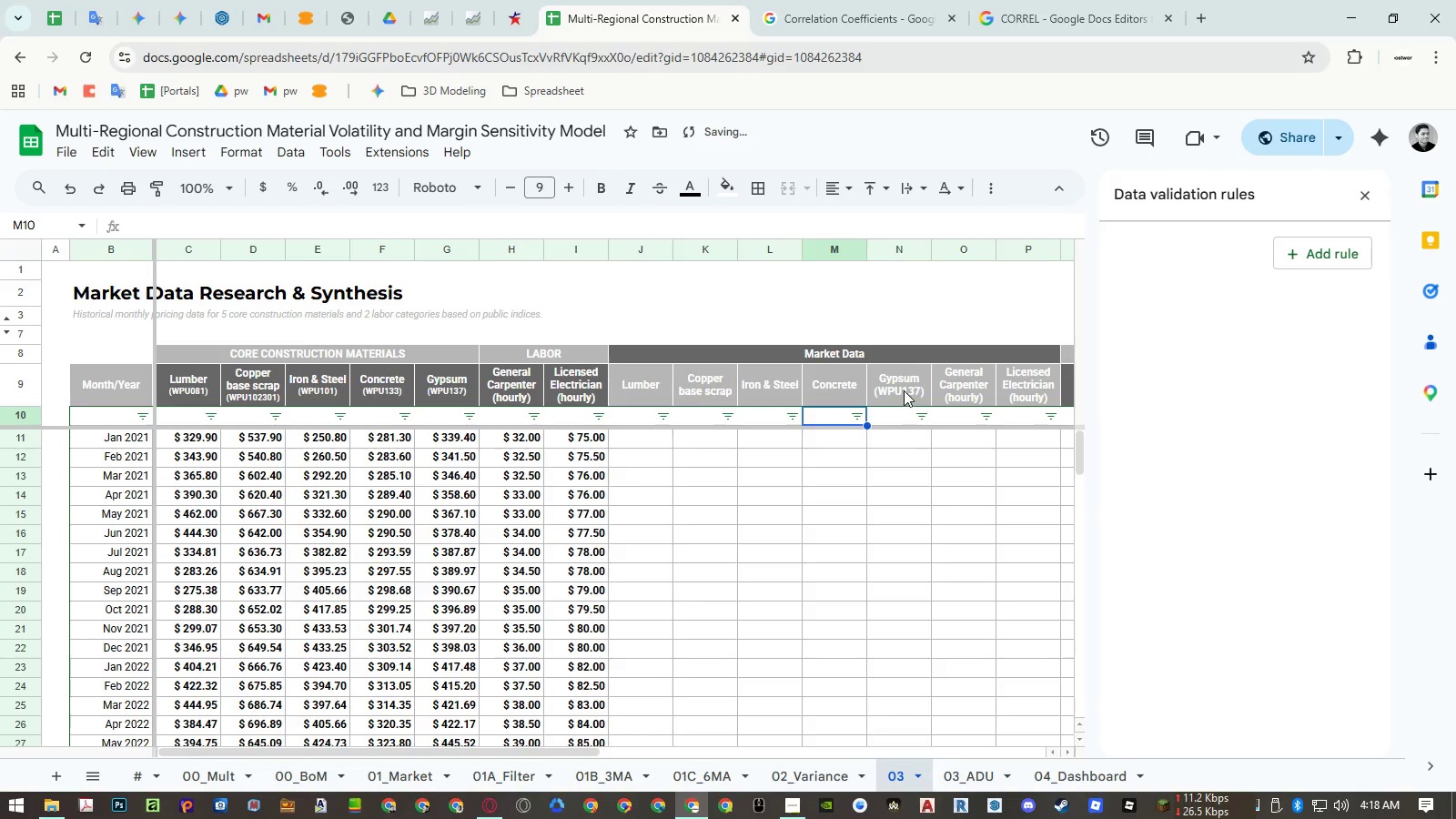 
double_click([905, 390])
 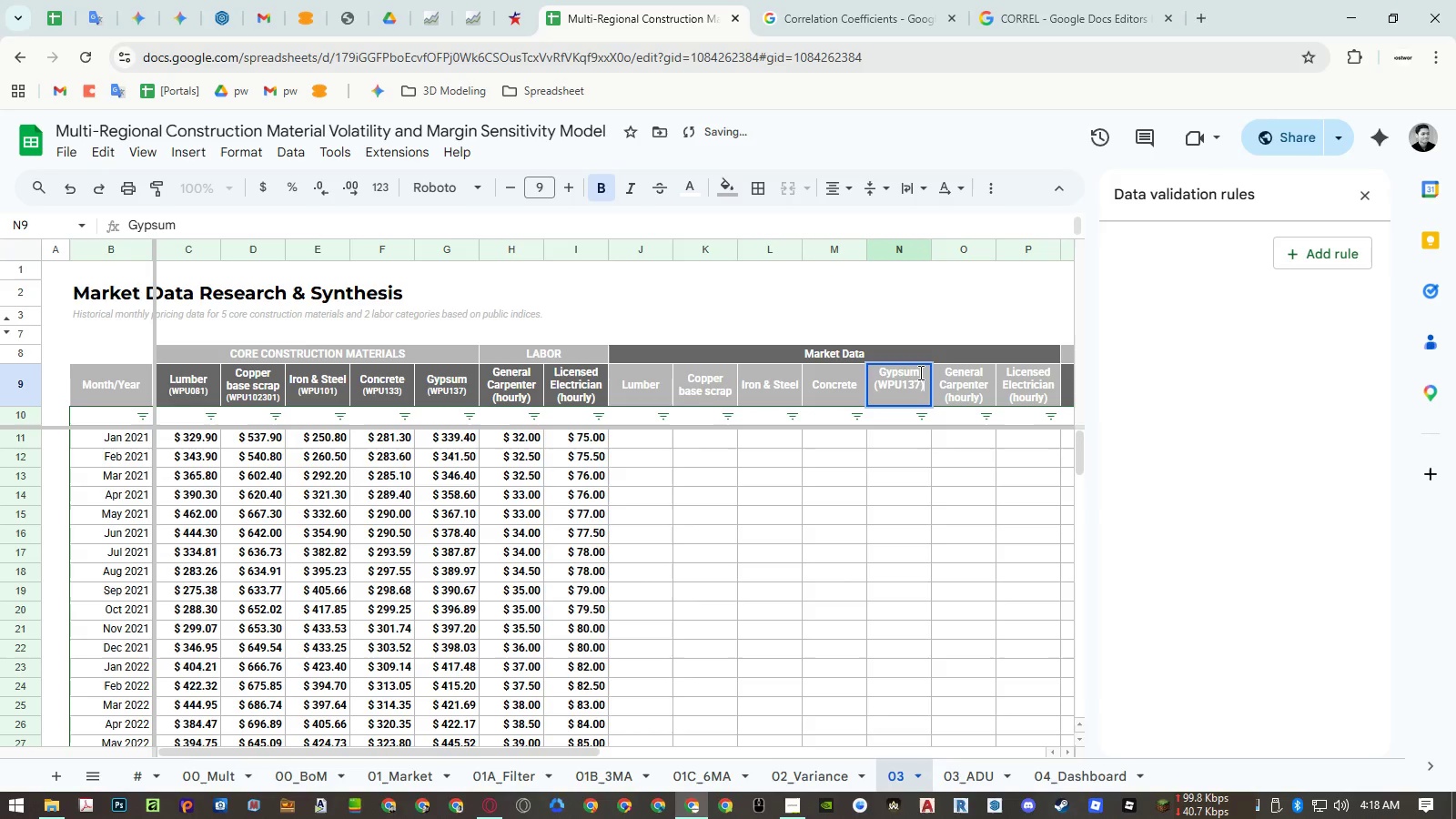 
left_click_drag(start_coordinate=[920, 372], to_coordinate=[934, 386])
 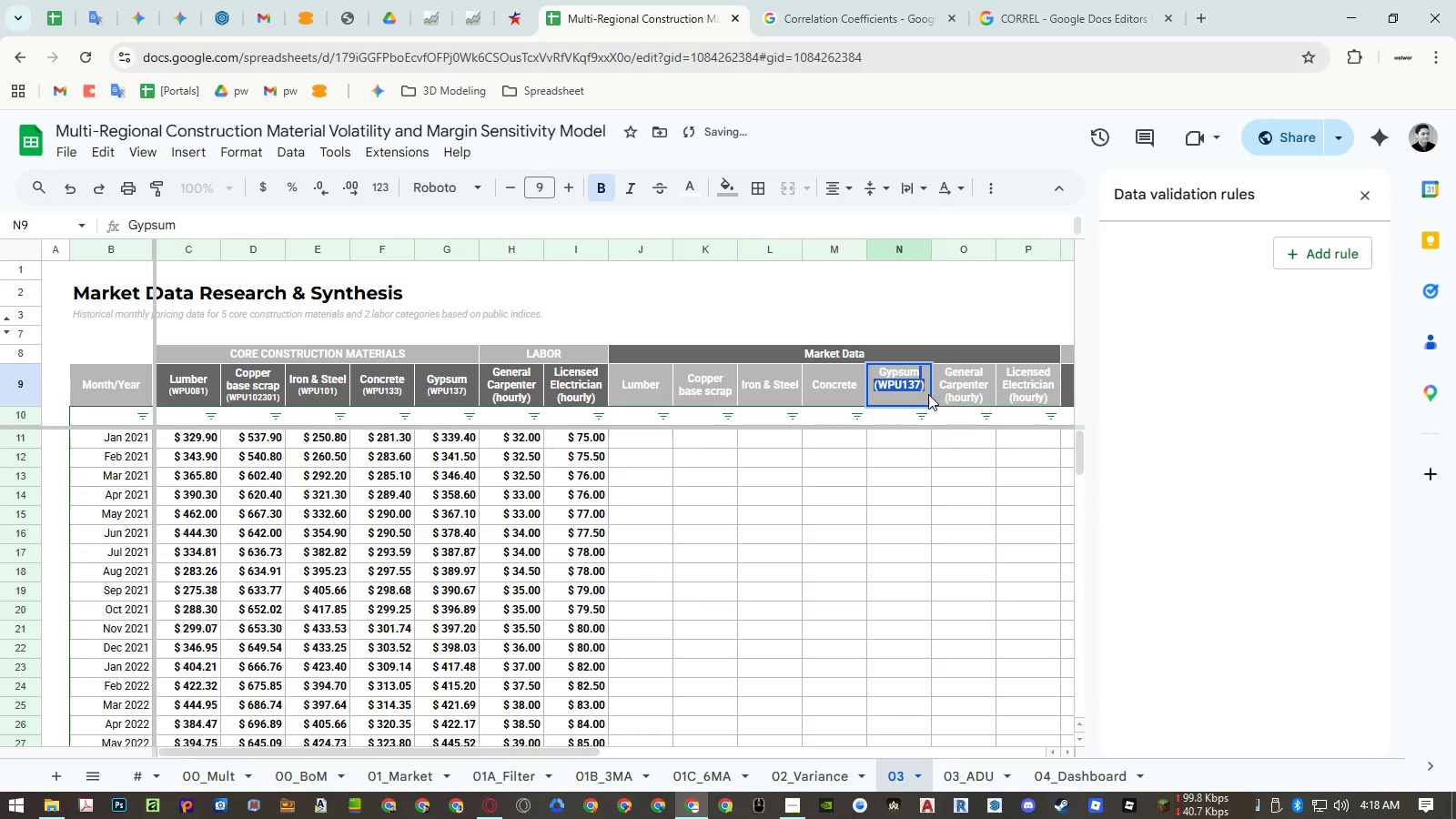 
key(Backspace)
 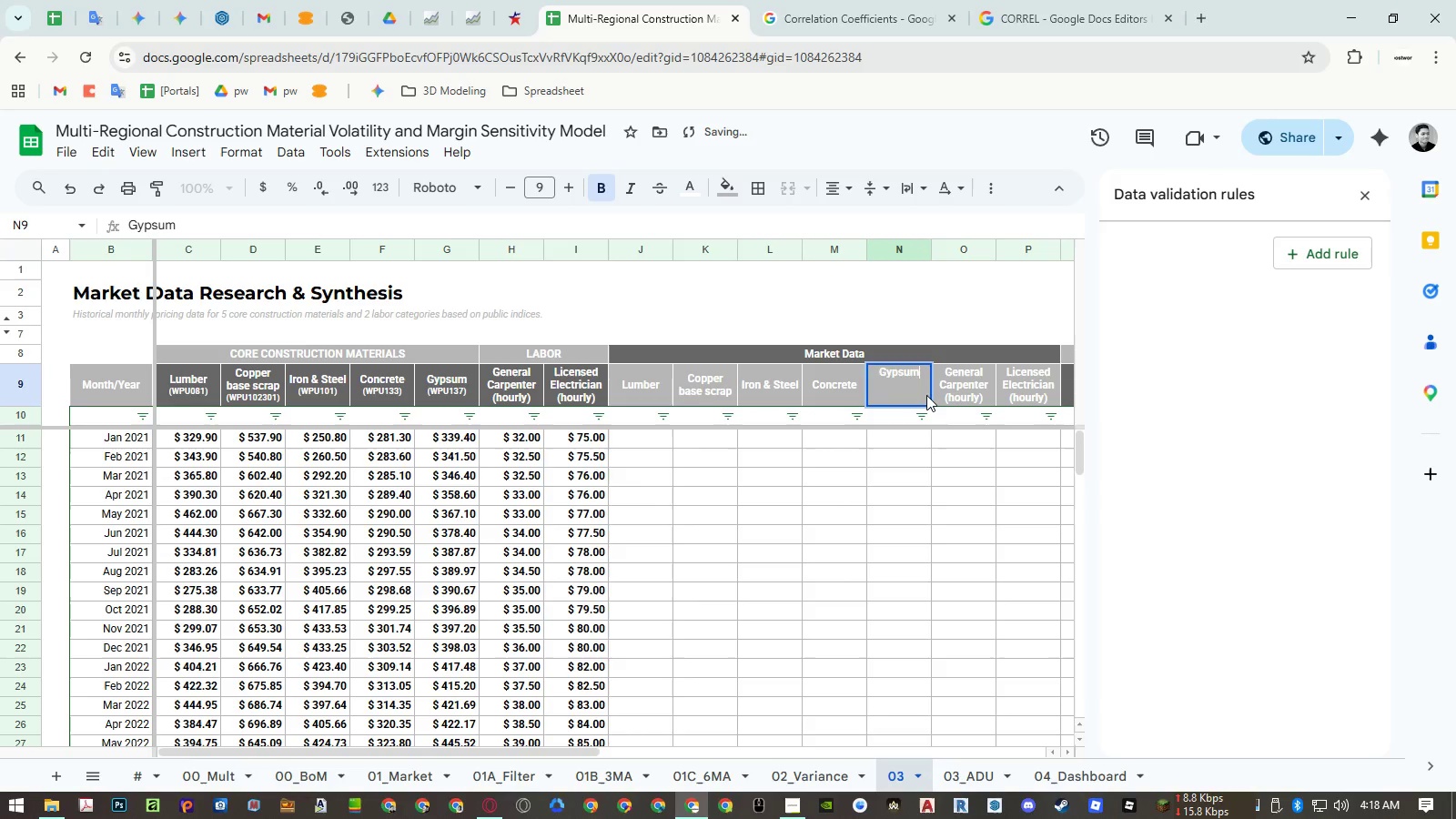 
key(Enter)
 